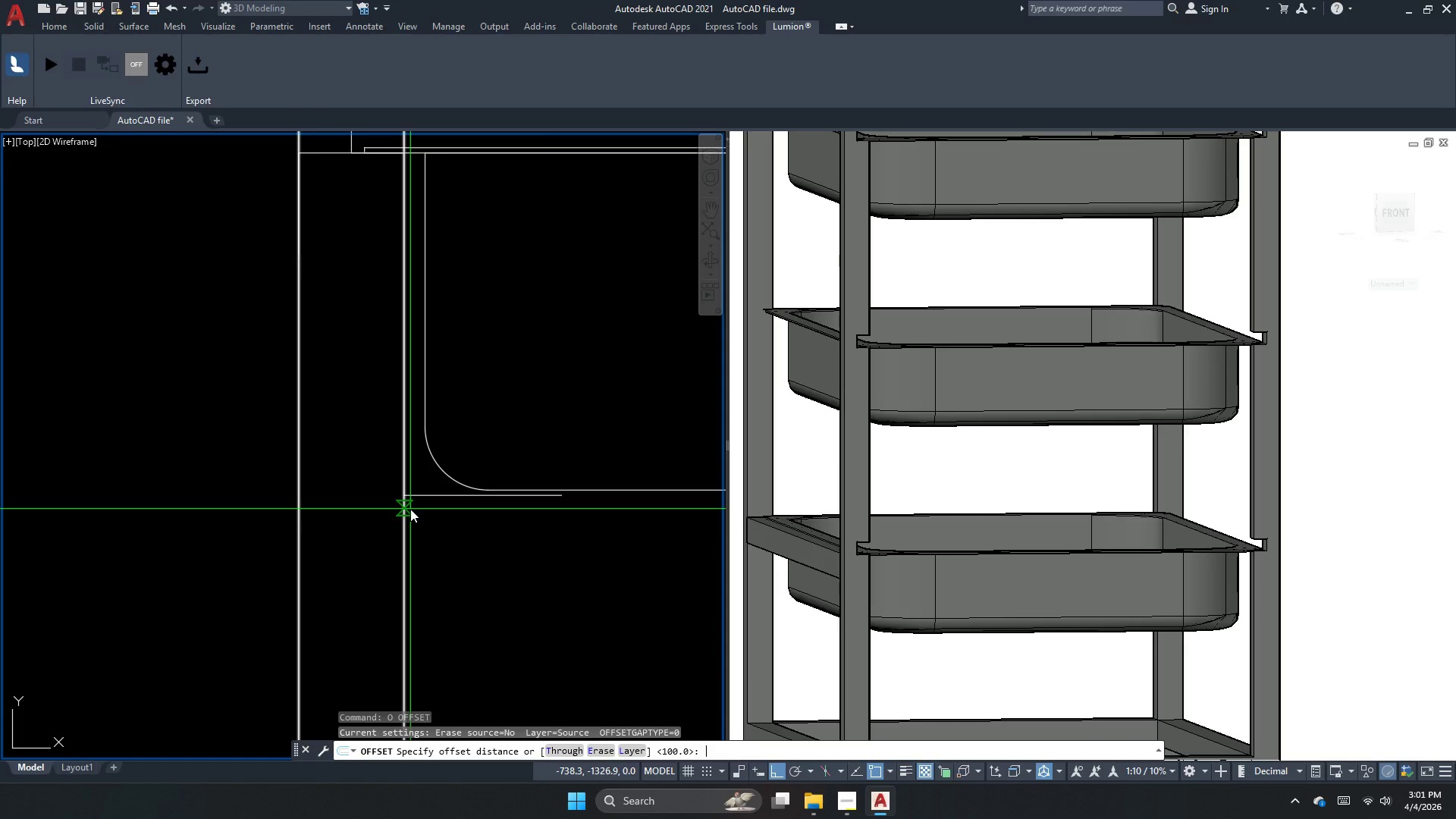 
key(Numpad1)
 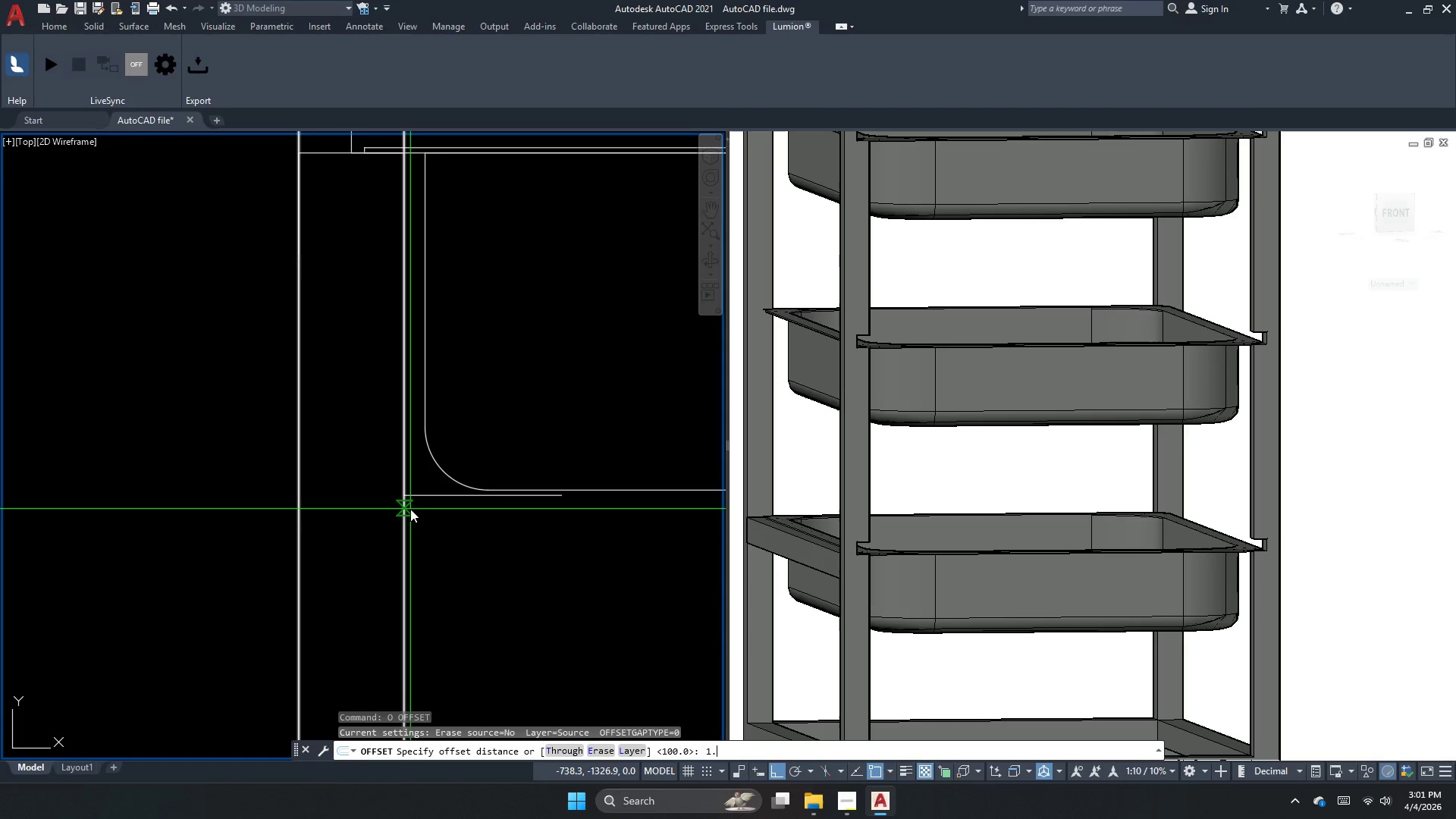 
key(NumpadDecimal)
 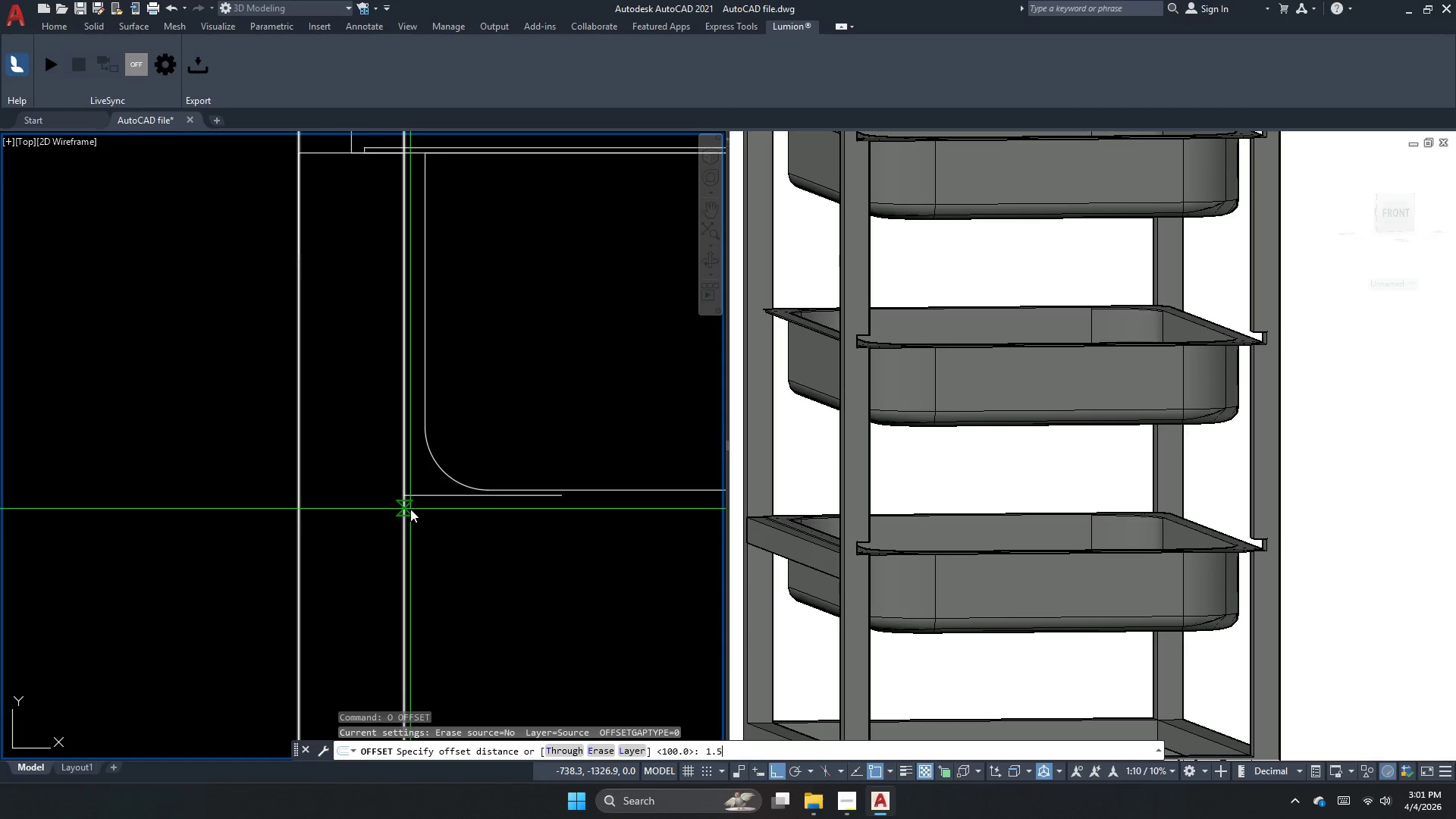 
key(Numpad5)
 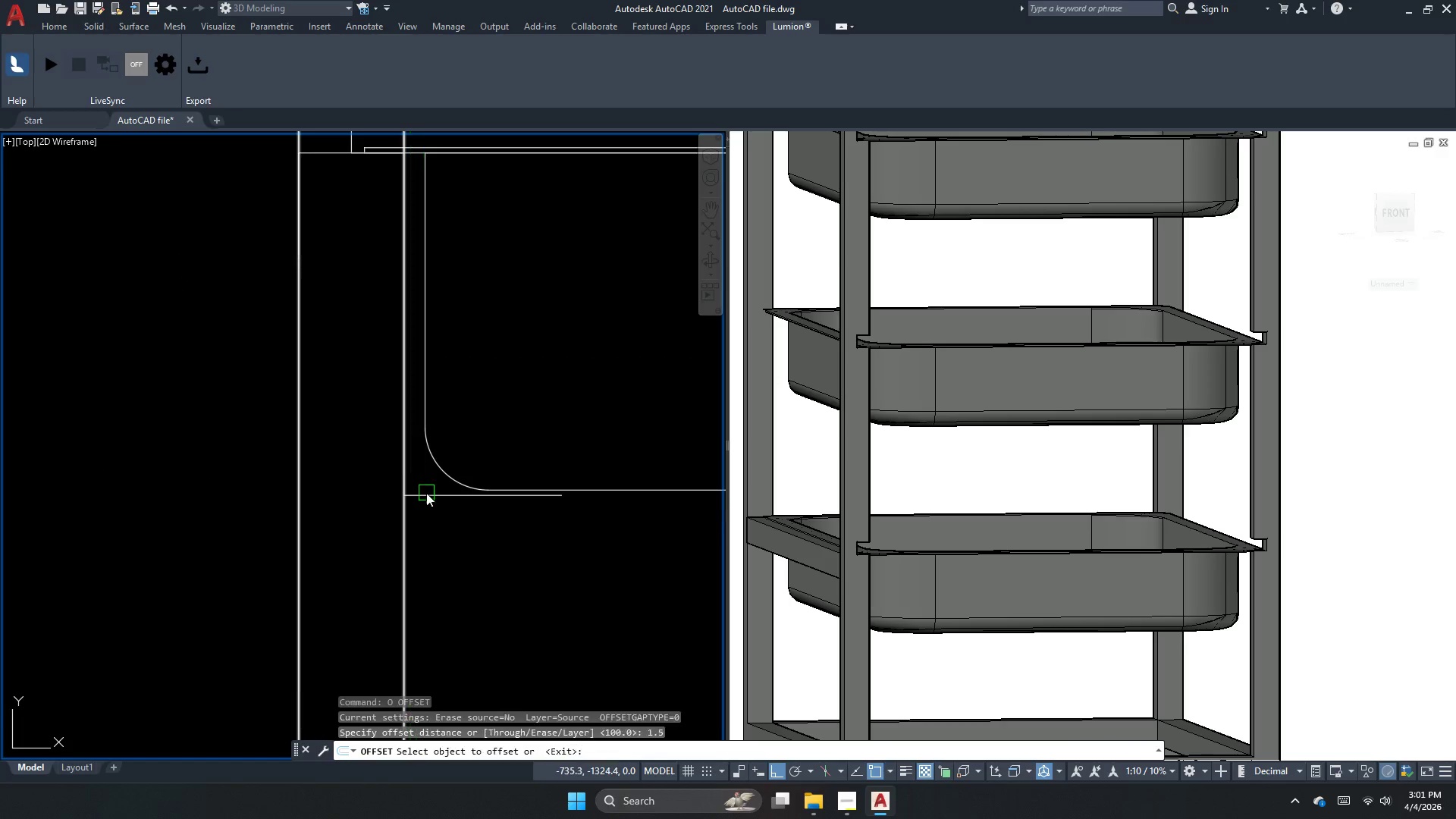 
key(NumpadEnter)
 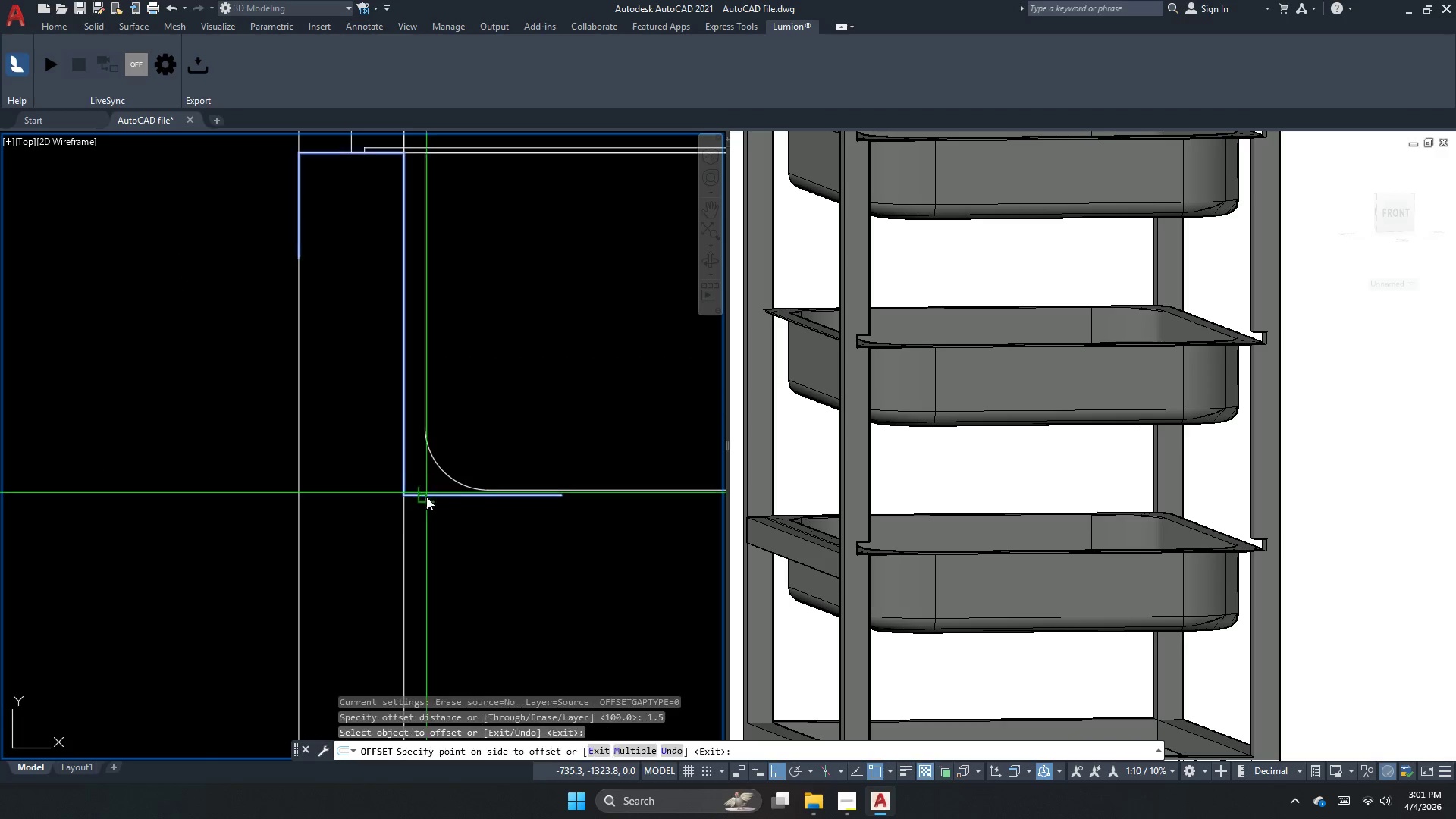 
left_click_drag(start_coordinate=[426, 493], to_coordinate=[411, 526])
 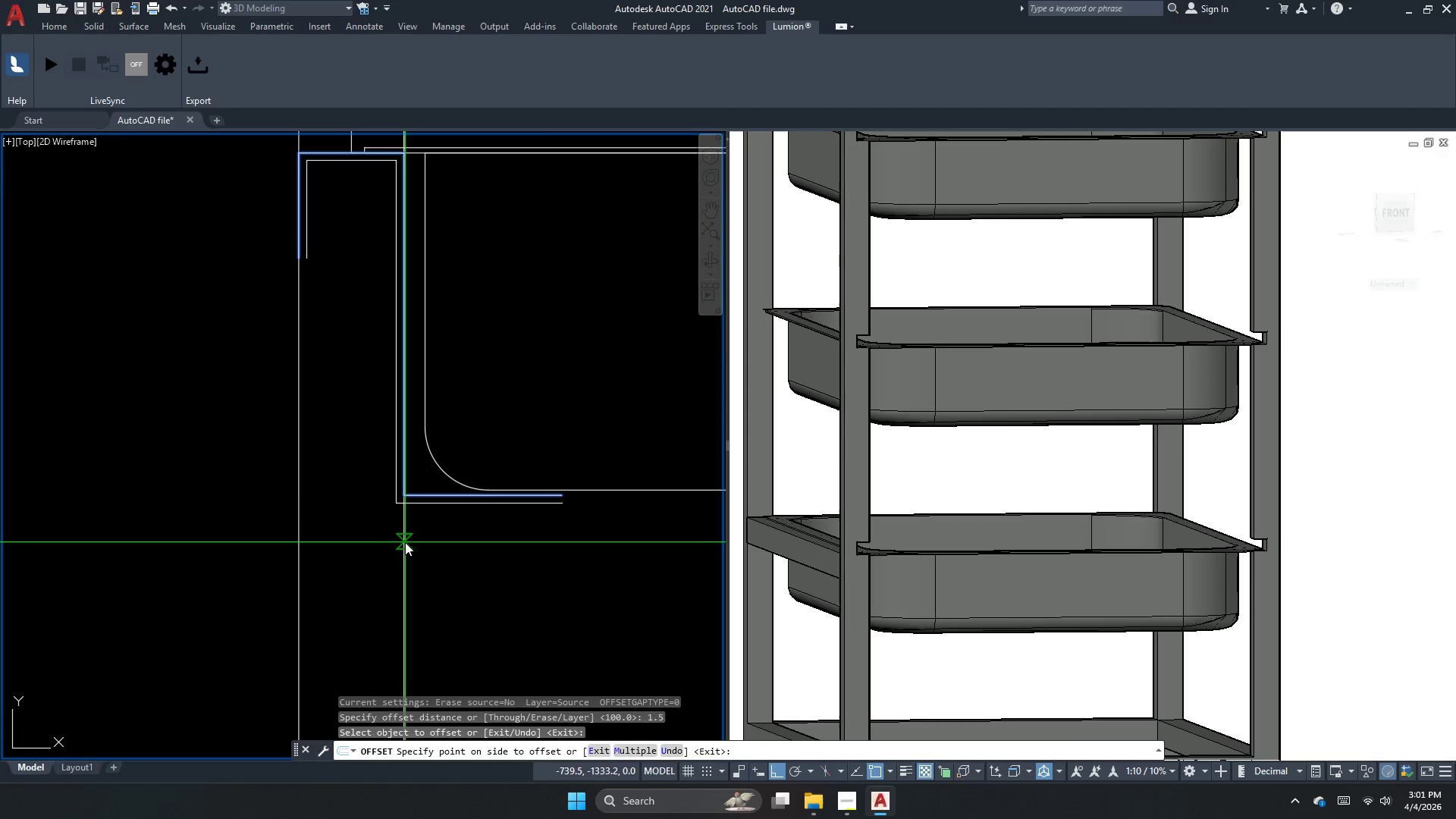 
key(Escape)
 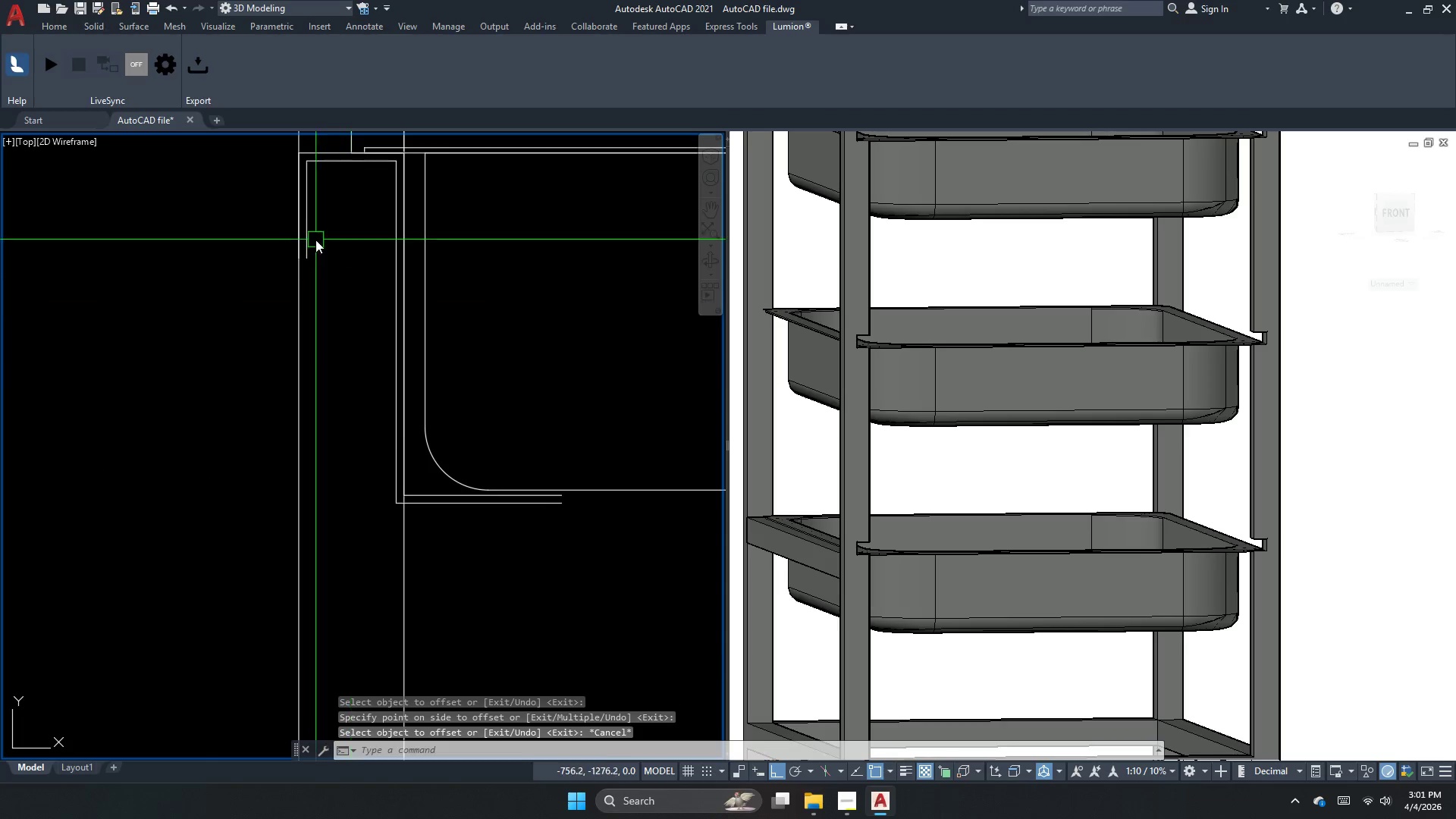 
key(Escape)
 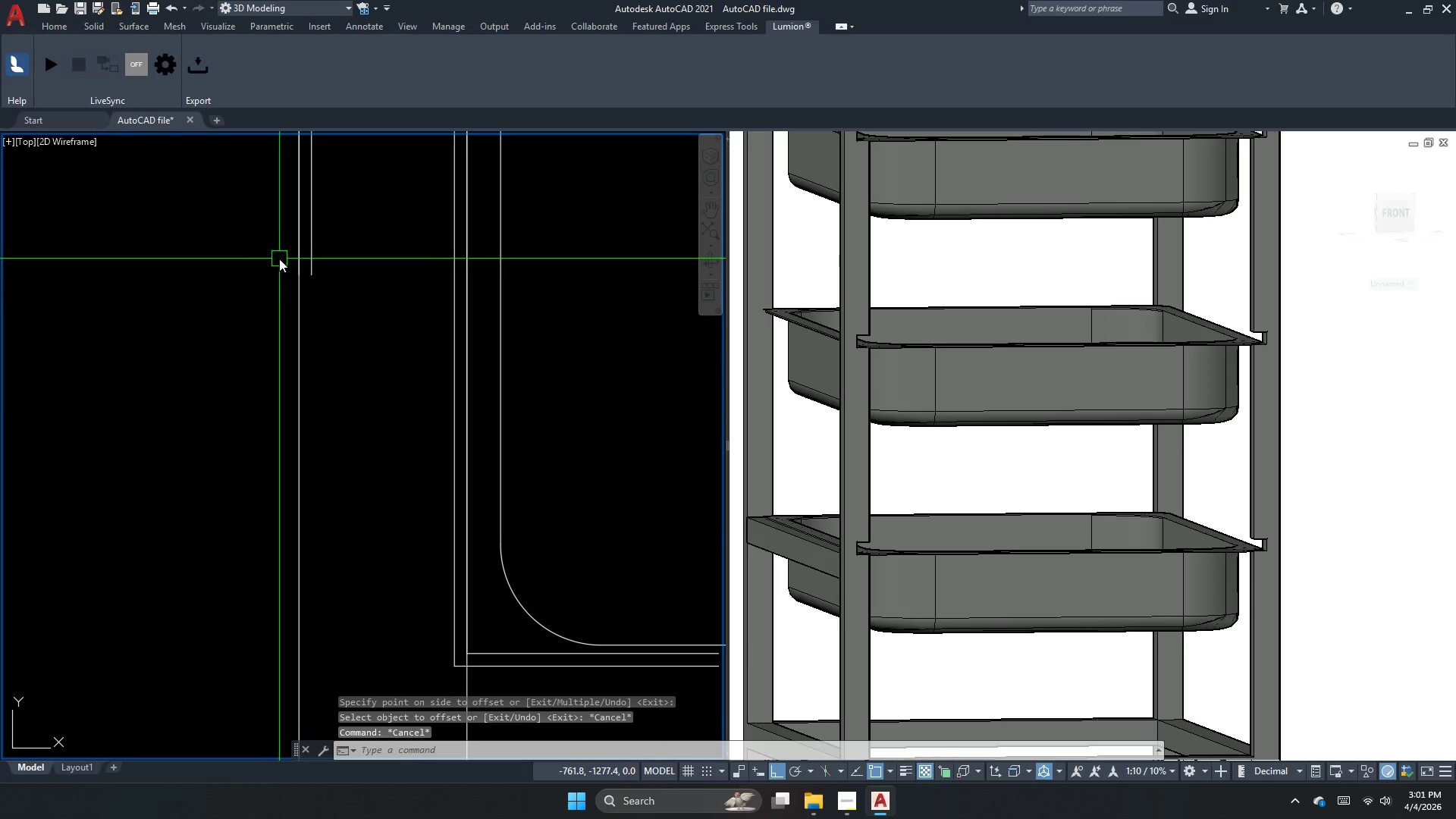 
key(Escape)
 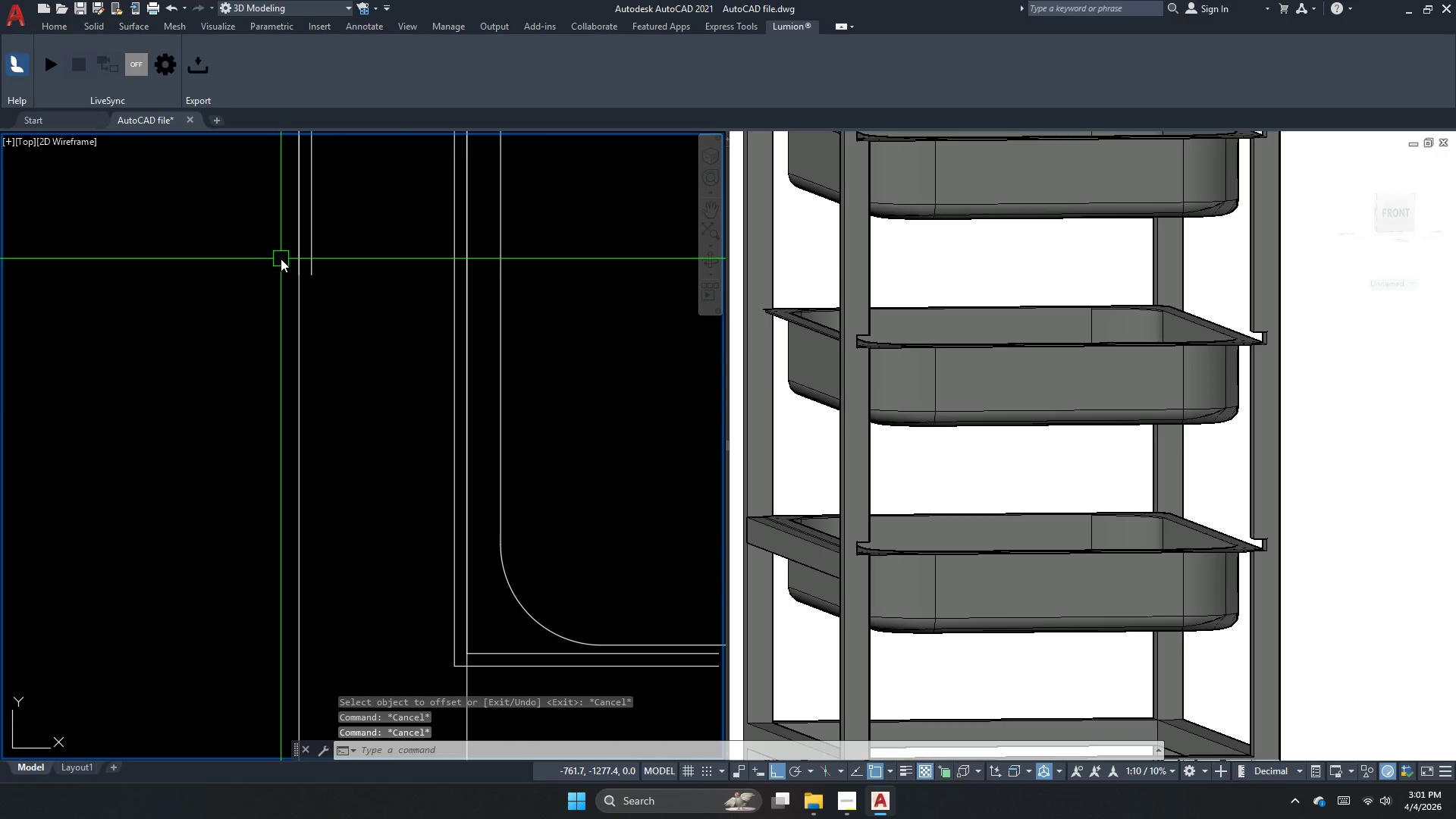 
scroll: coordinate [291, 228], scroll_direction: up, amount: 1.0
 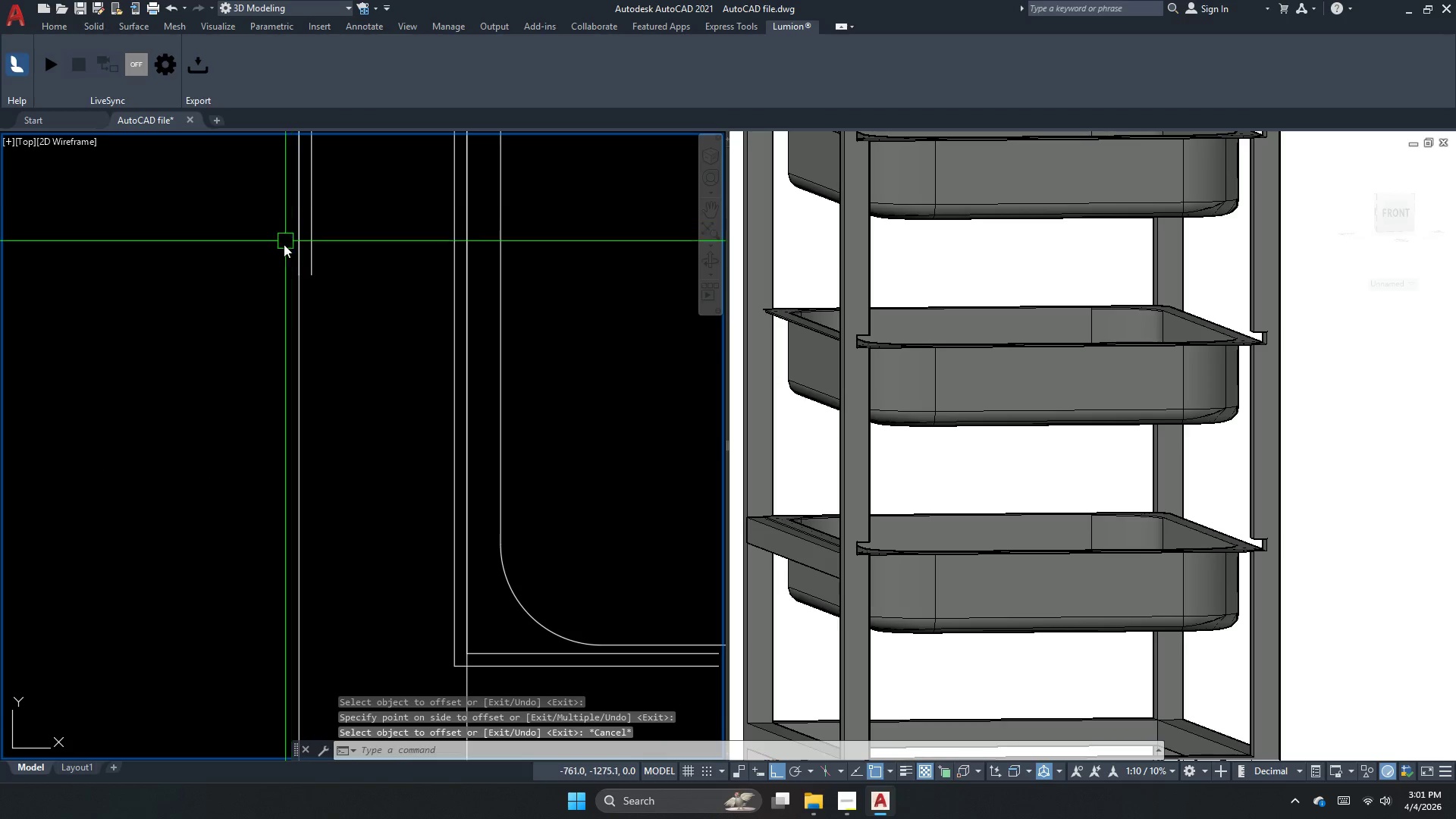 
type(pl )
 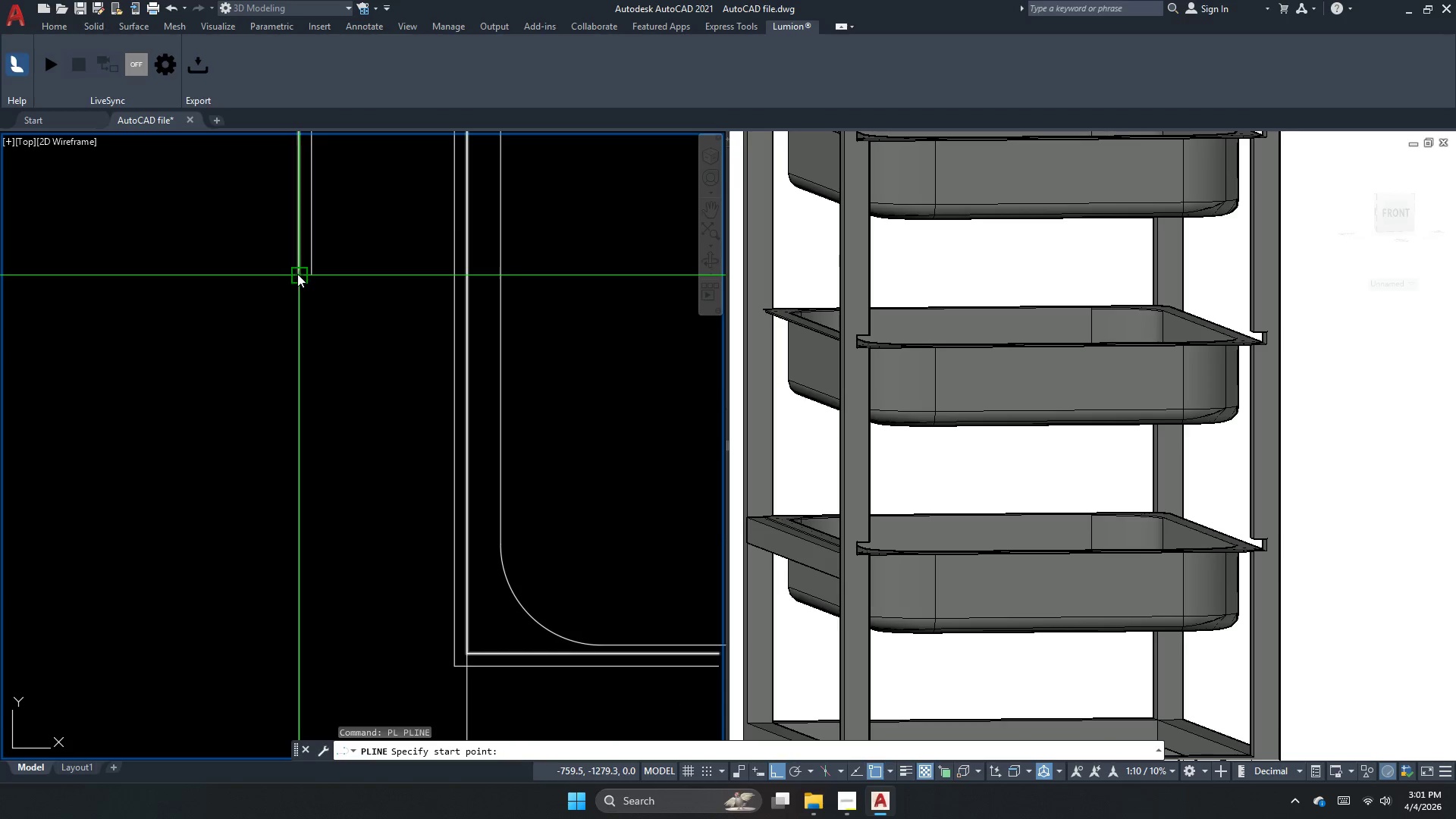 
left_click([297, 274])
 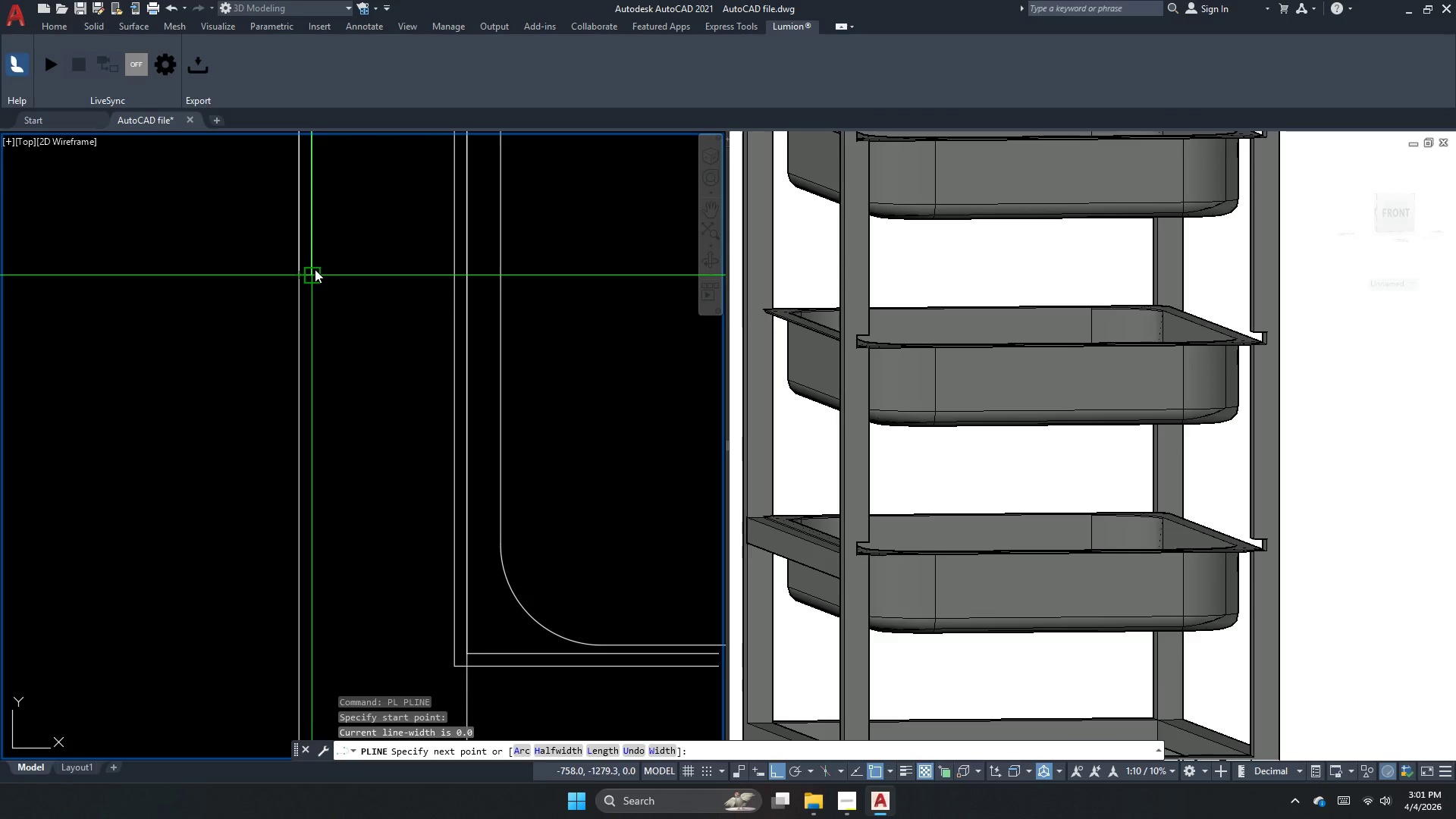 
left_click([315, 269])
 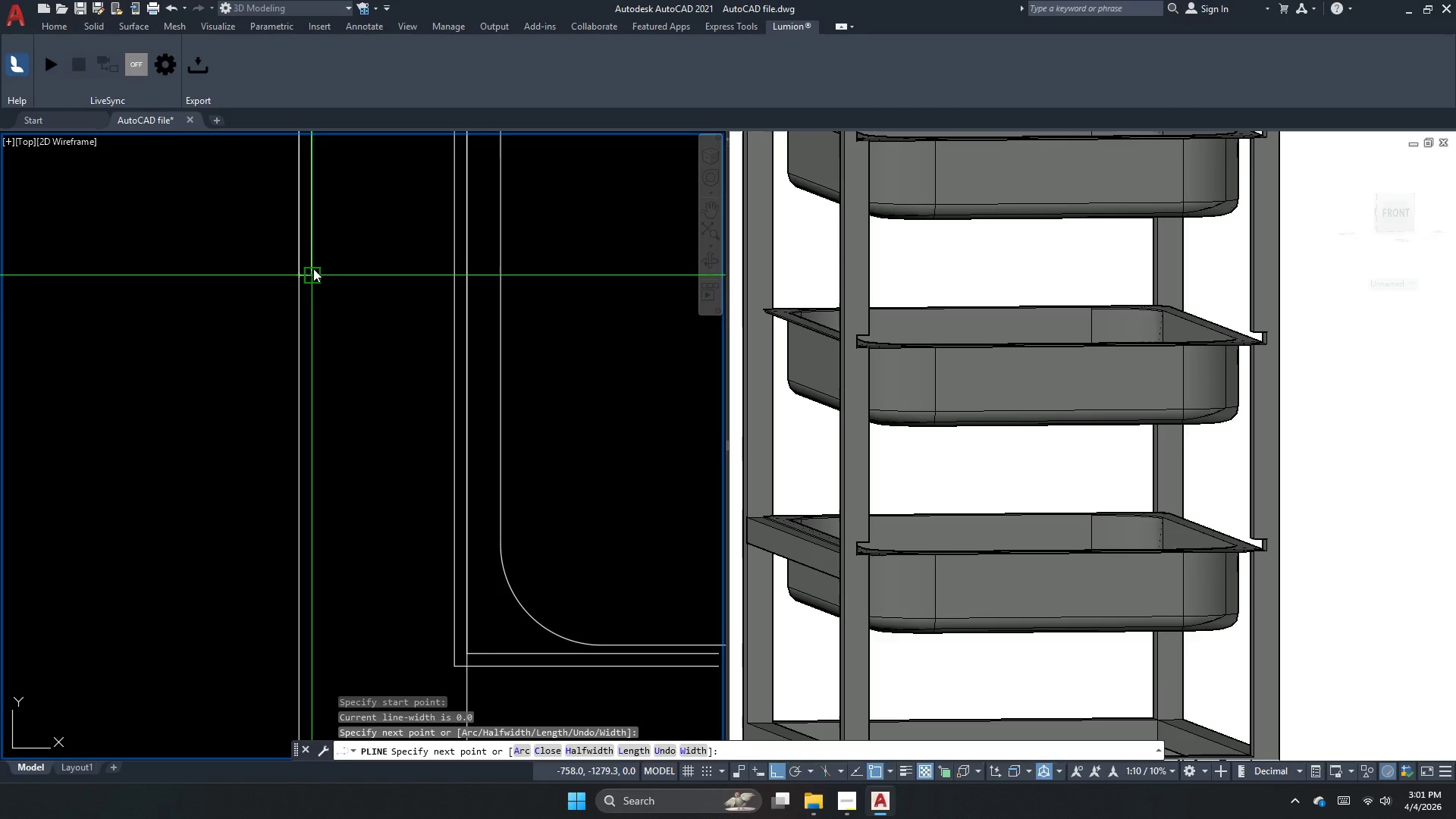 
key(Escape)
 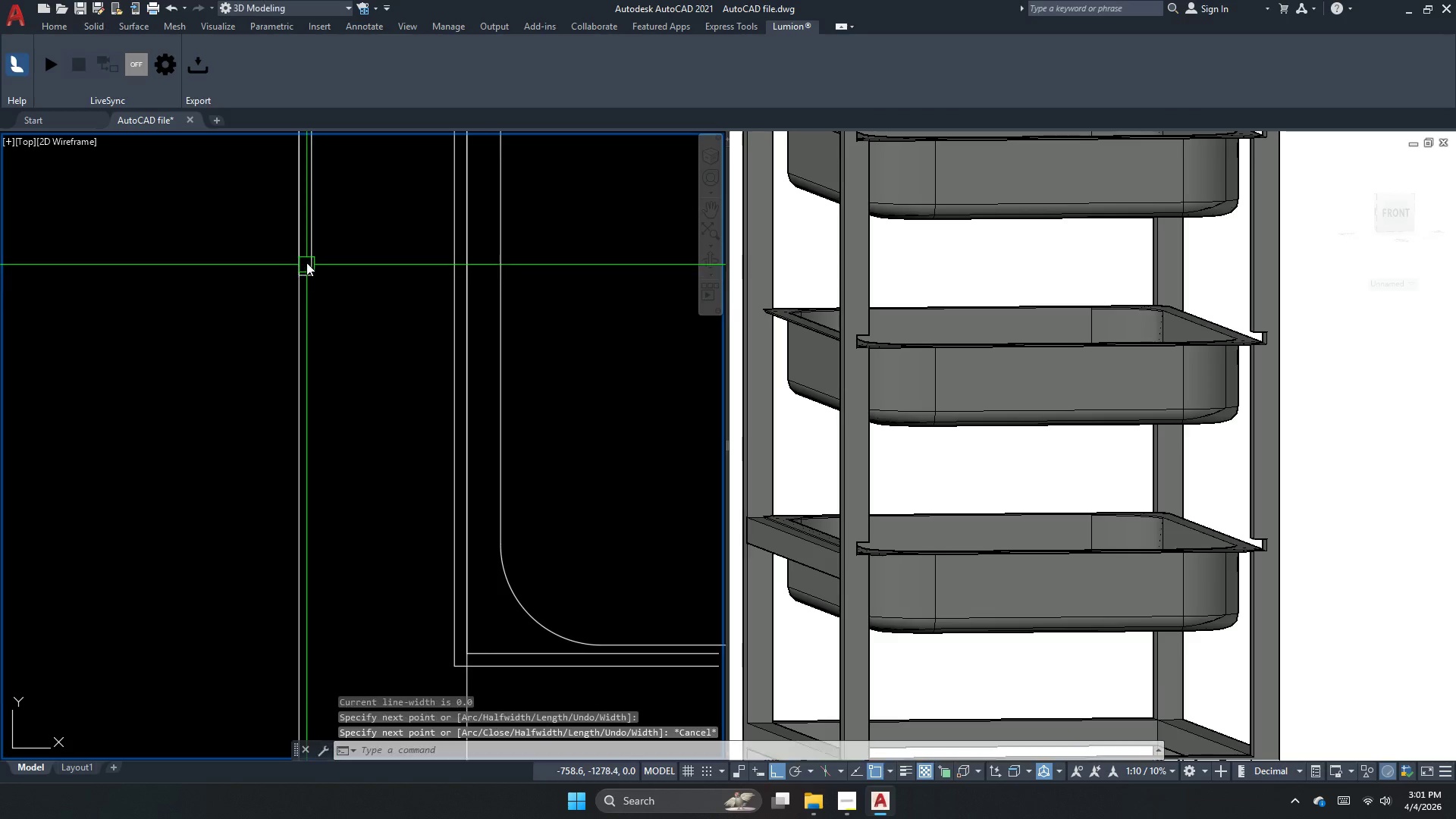 
left_click([318, 250])
 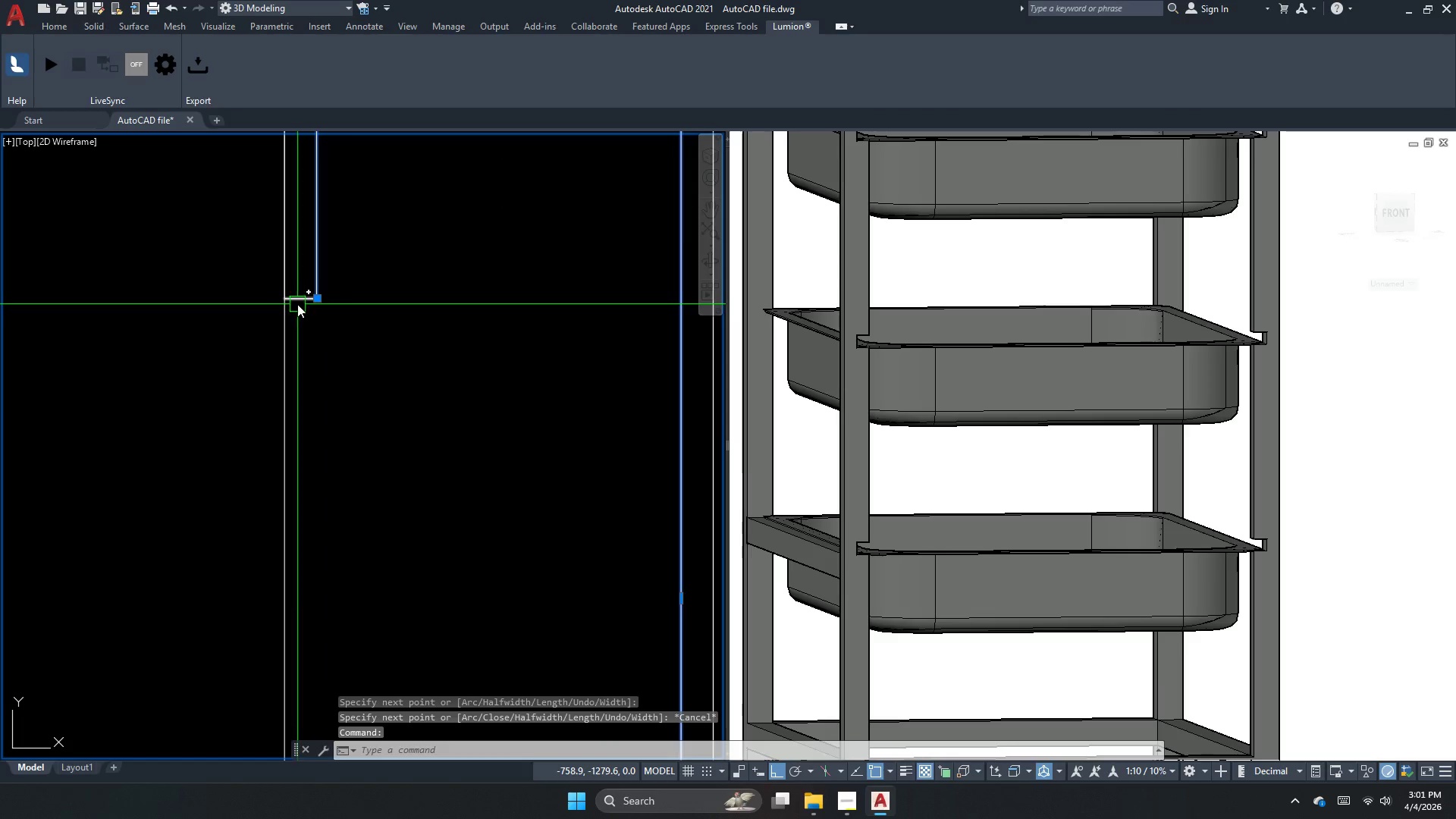 
scroll: coordinate [306, 258], scroll_direction: up, amount: 2.0
 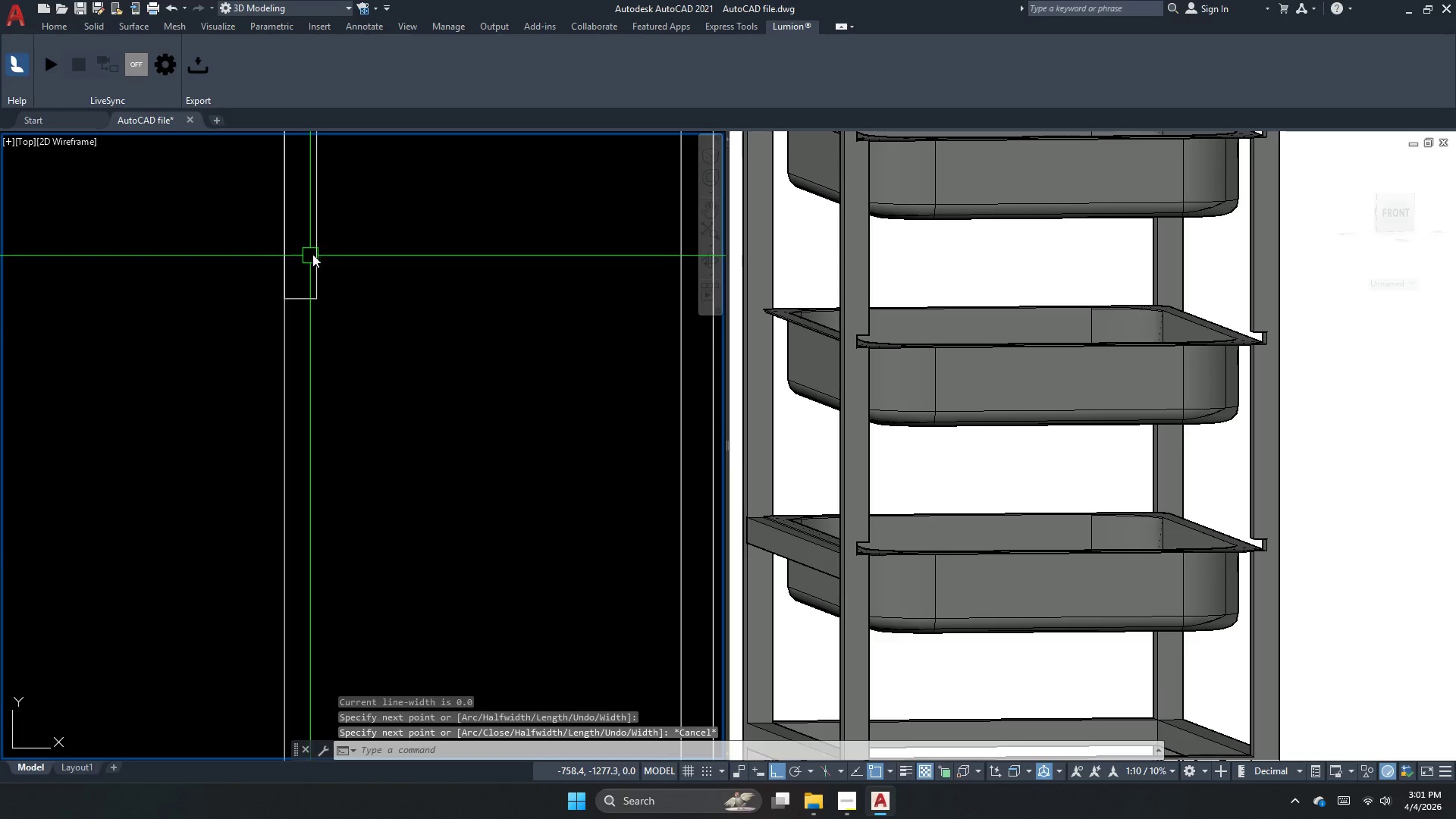 
left_click([306, 300])
 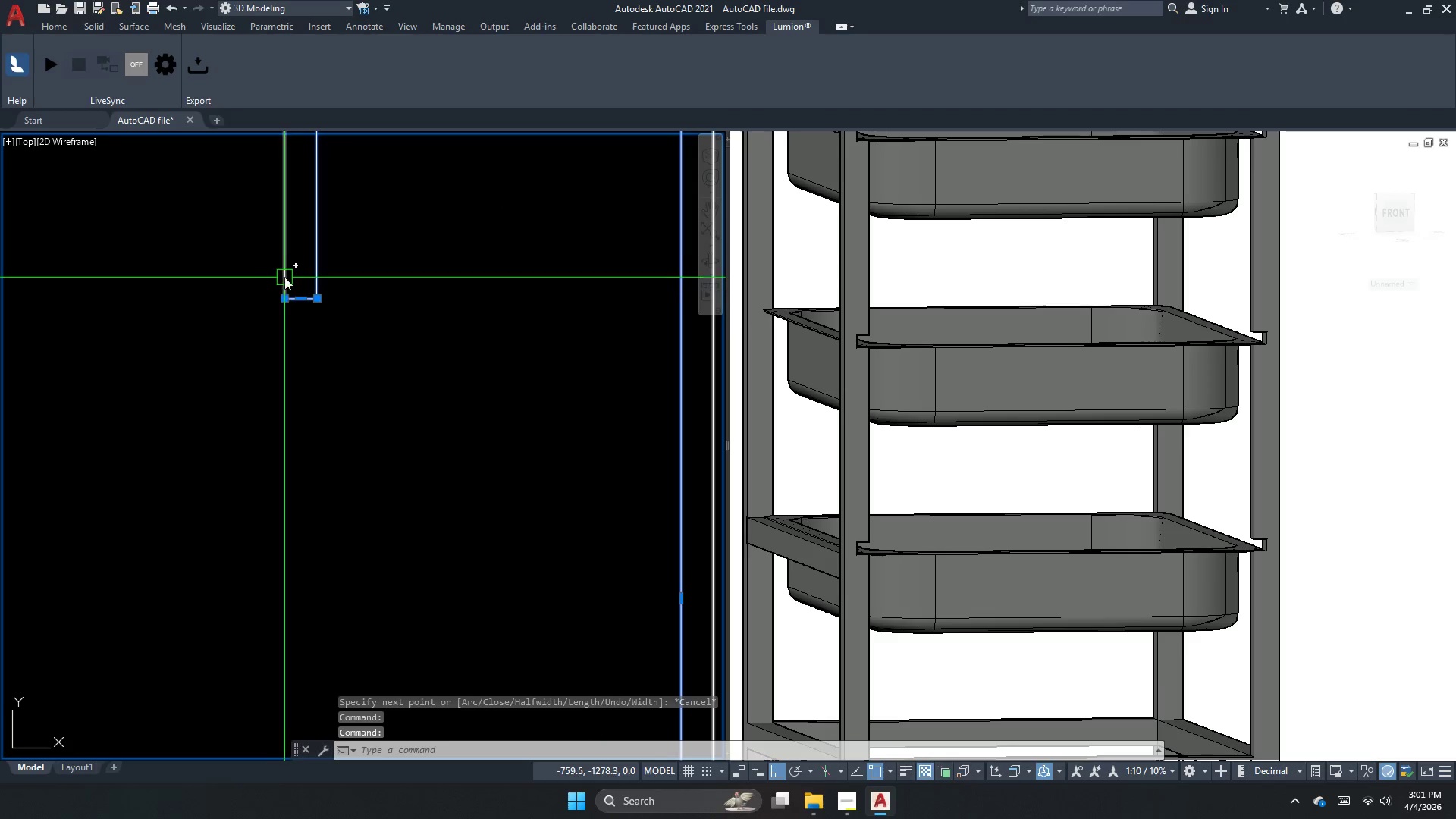 
left_click([285, 273])
 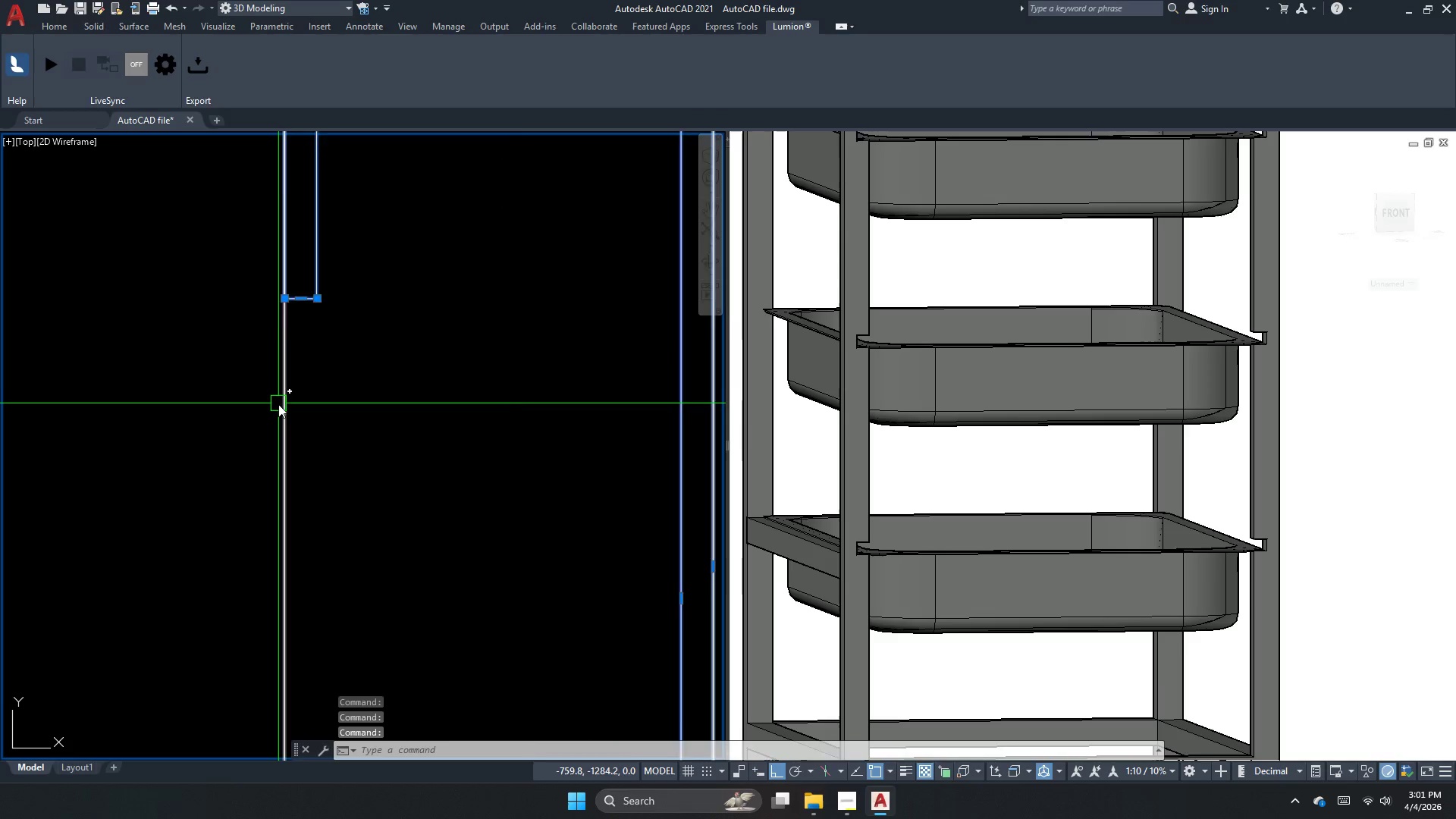 
scroll: coordinate [278, 406], scroll_direction: down, amount: 3.0
 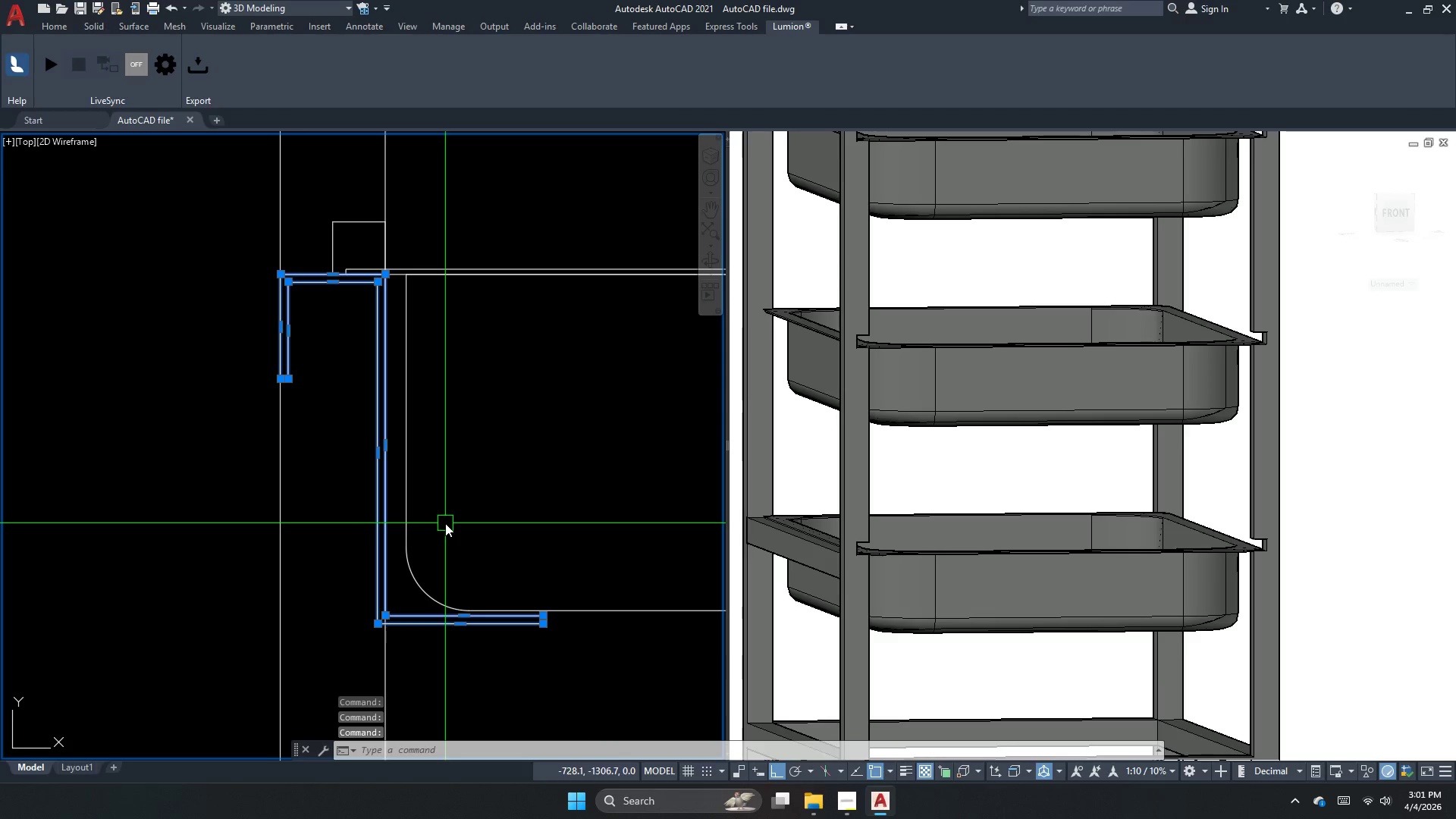 
key(J)
 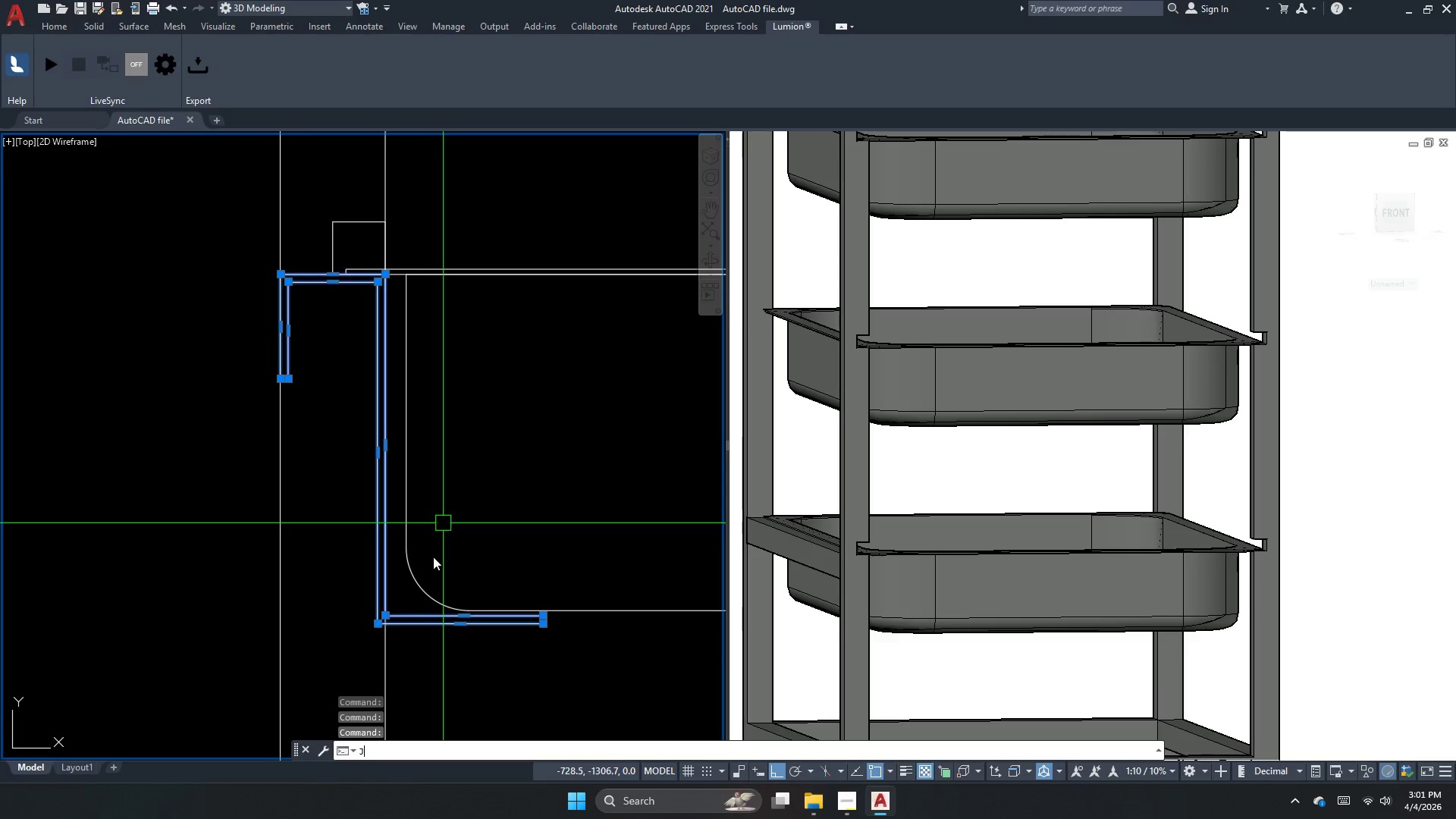 
key(Space)
 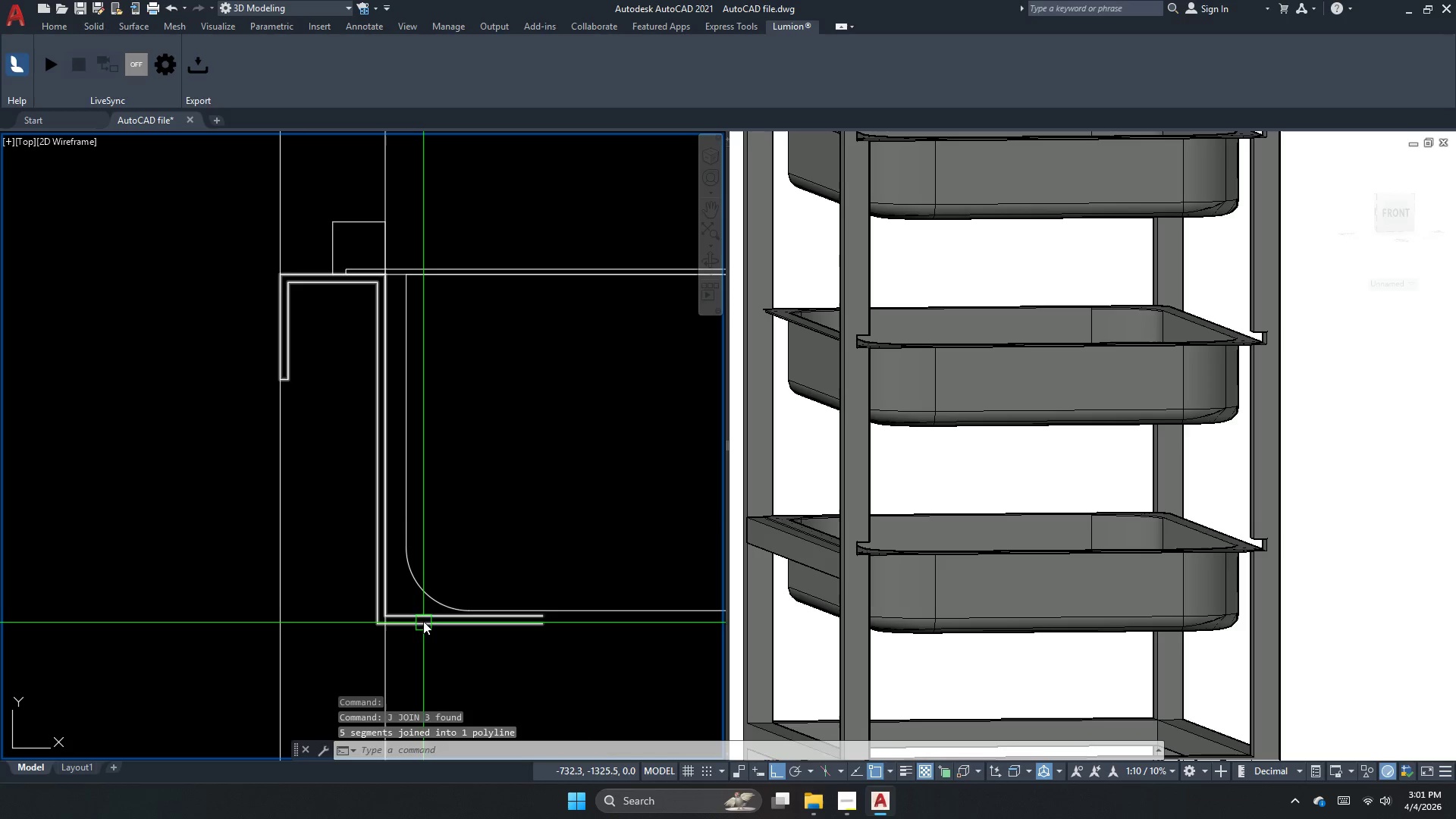 
left_click([423, 619])
 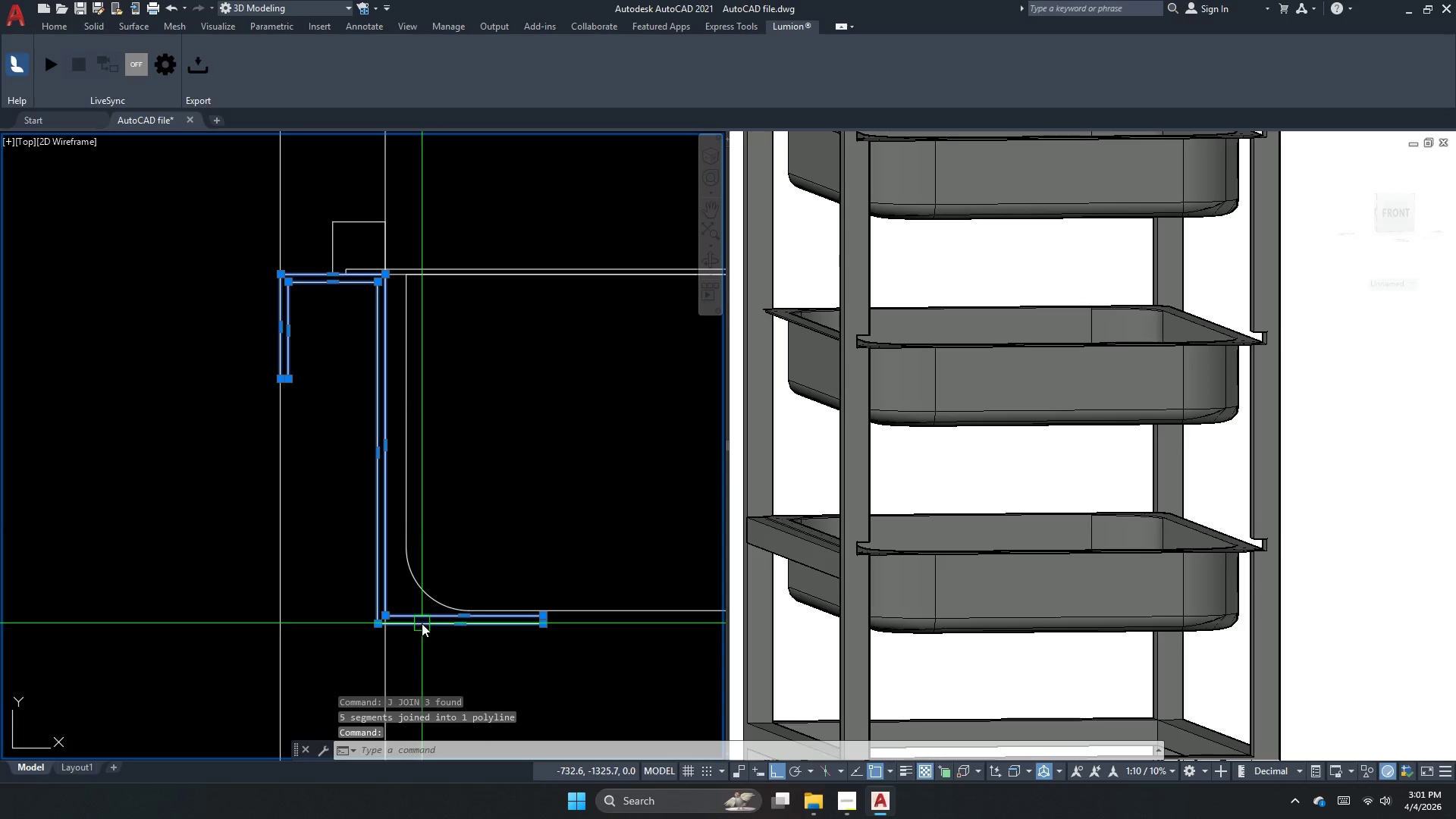 
key(M)
 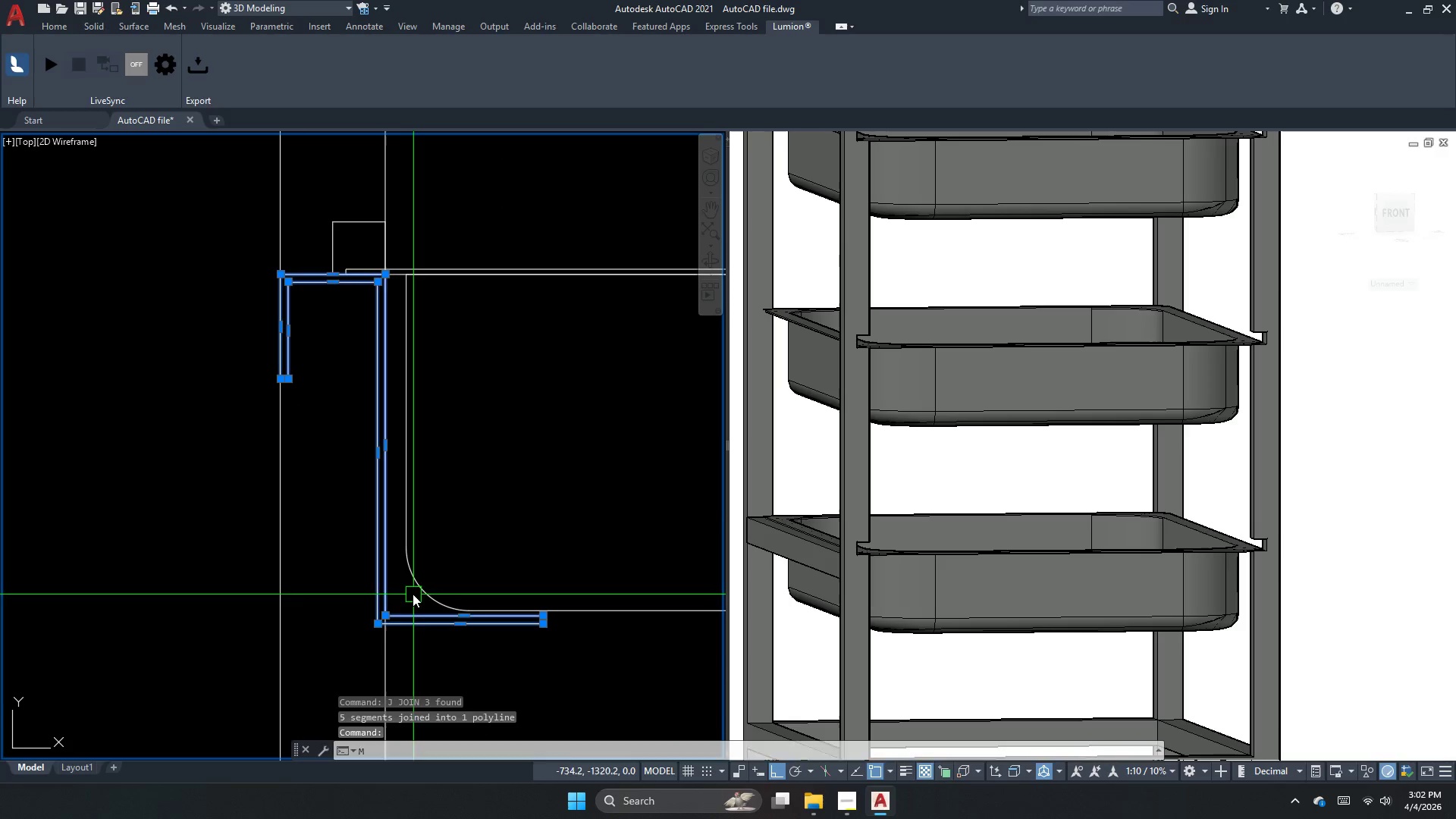 
key(Space)
 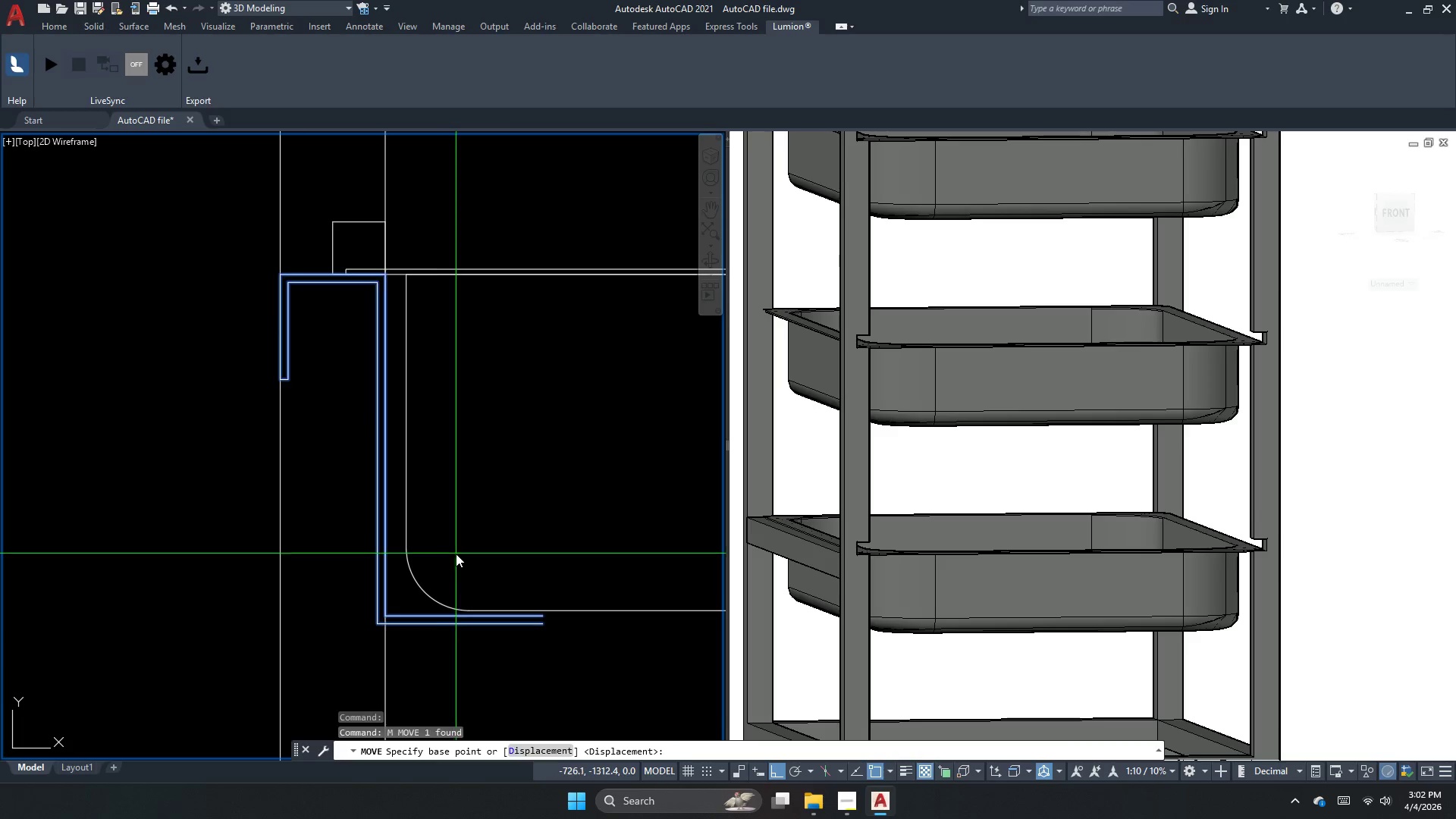 
left_click_drag(start_coordinate=[455, 554], to_coordinate=[427, 557])
 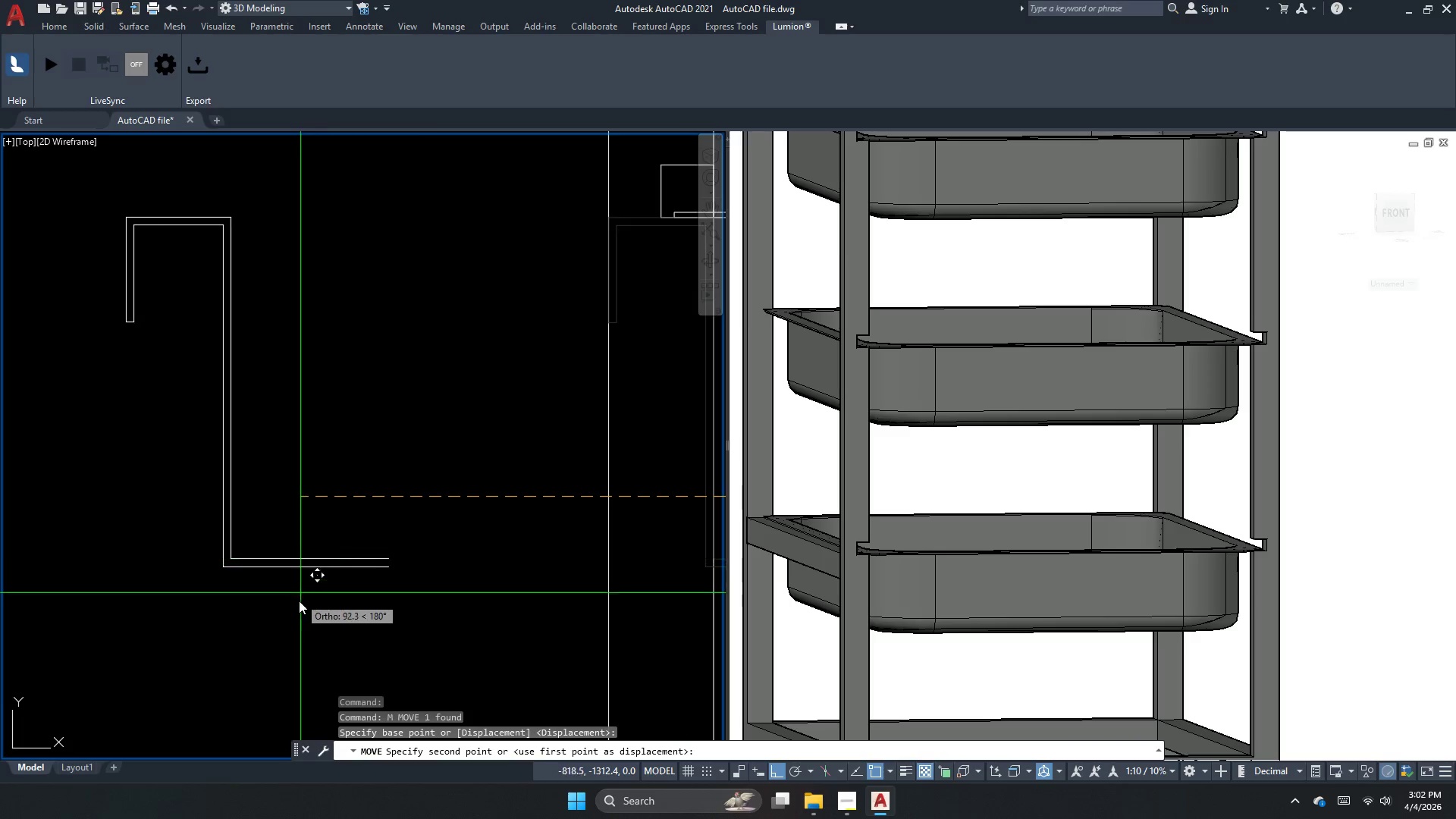 
left_click([299, 606])
 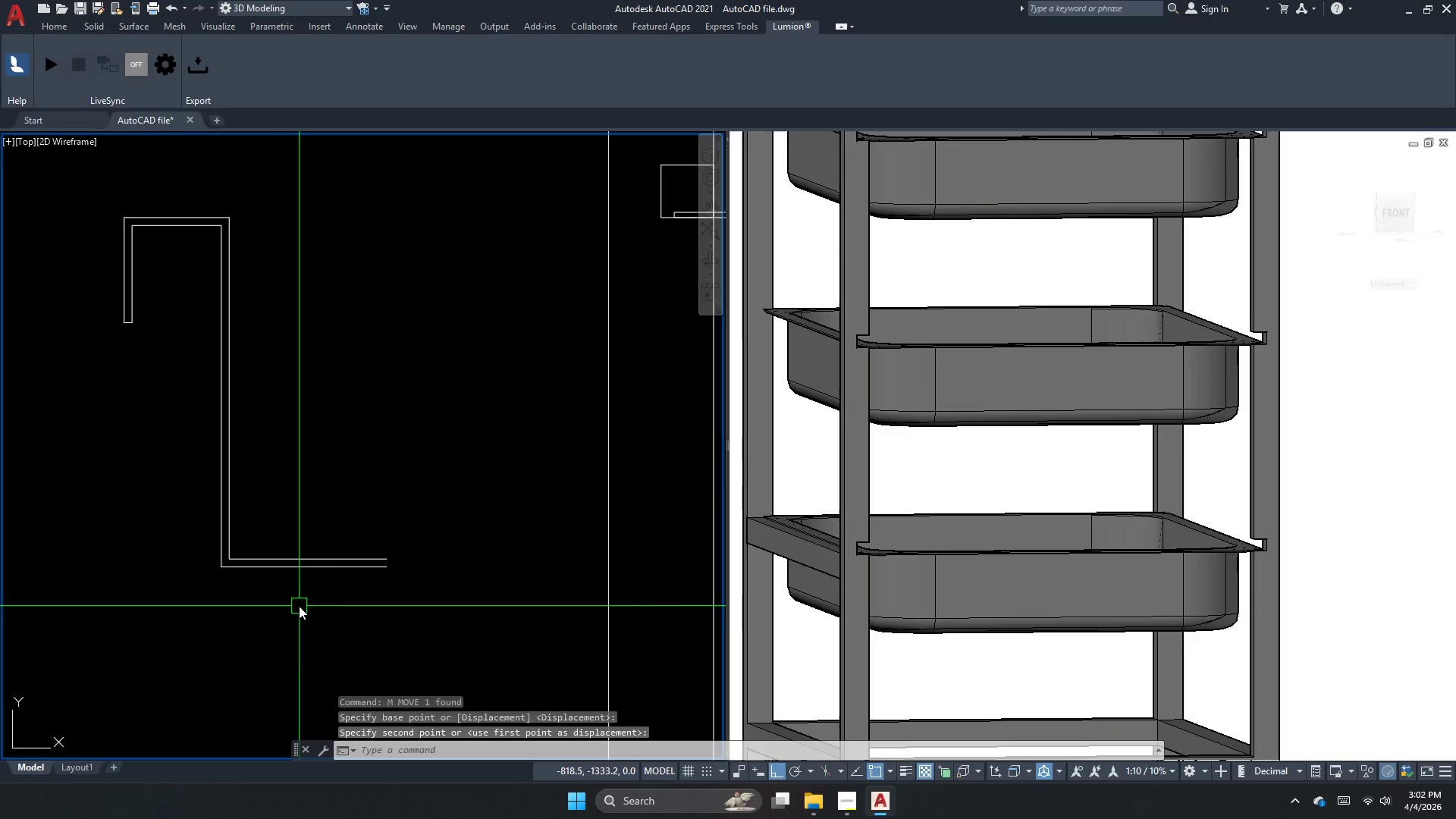 
key(Escape)
 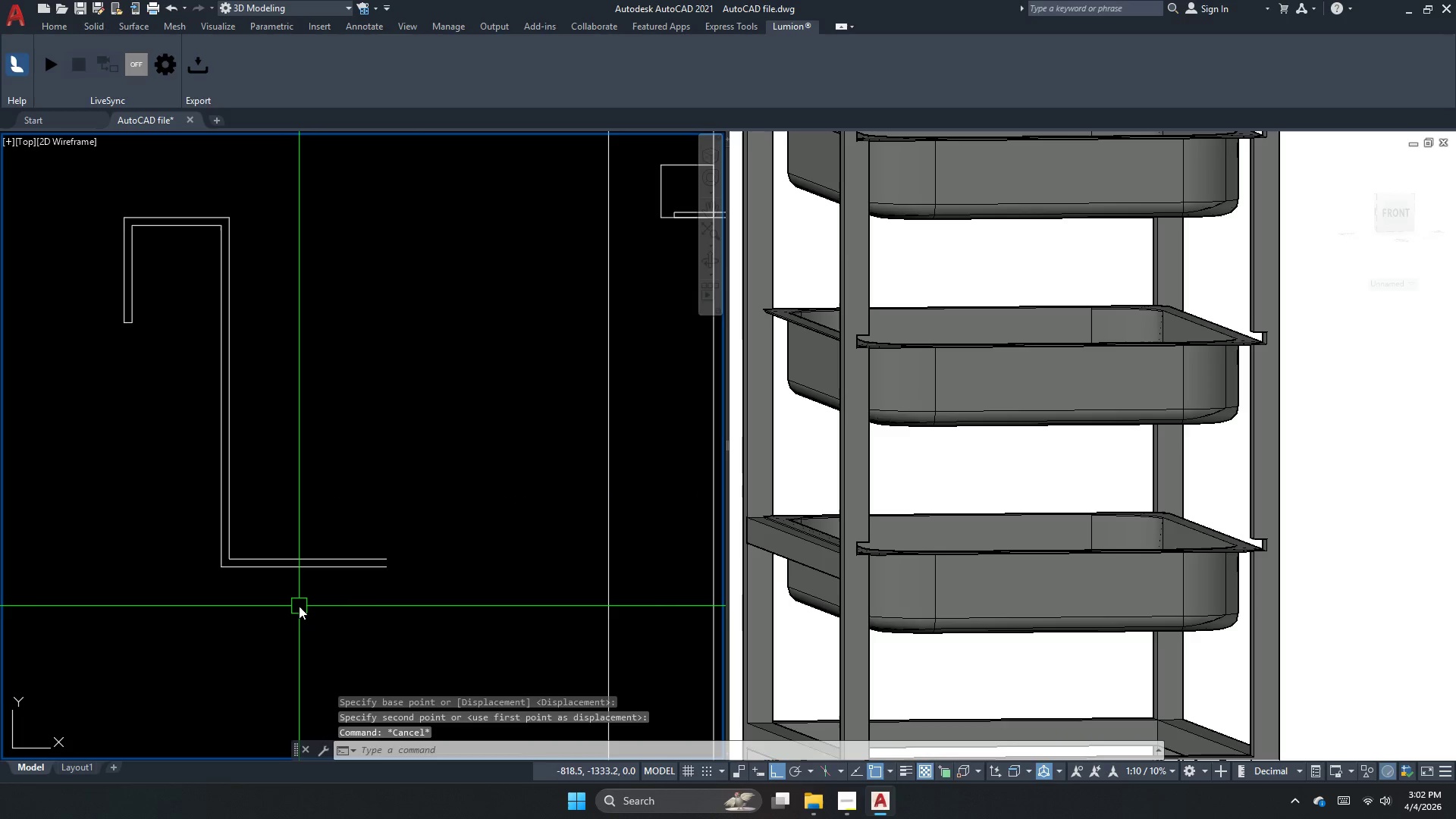 
key(Escape)
 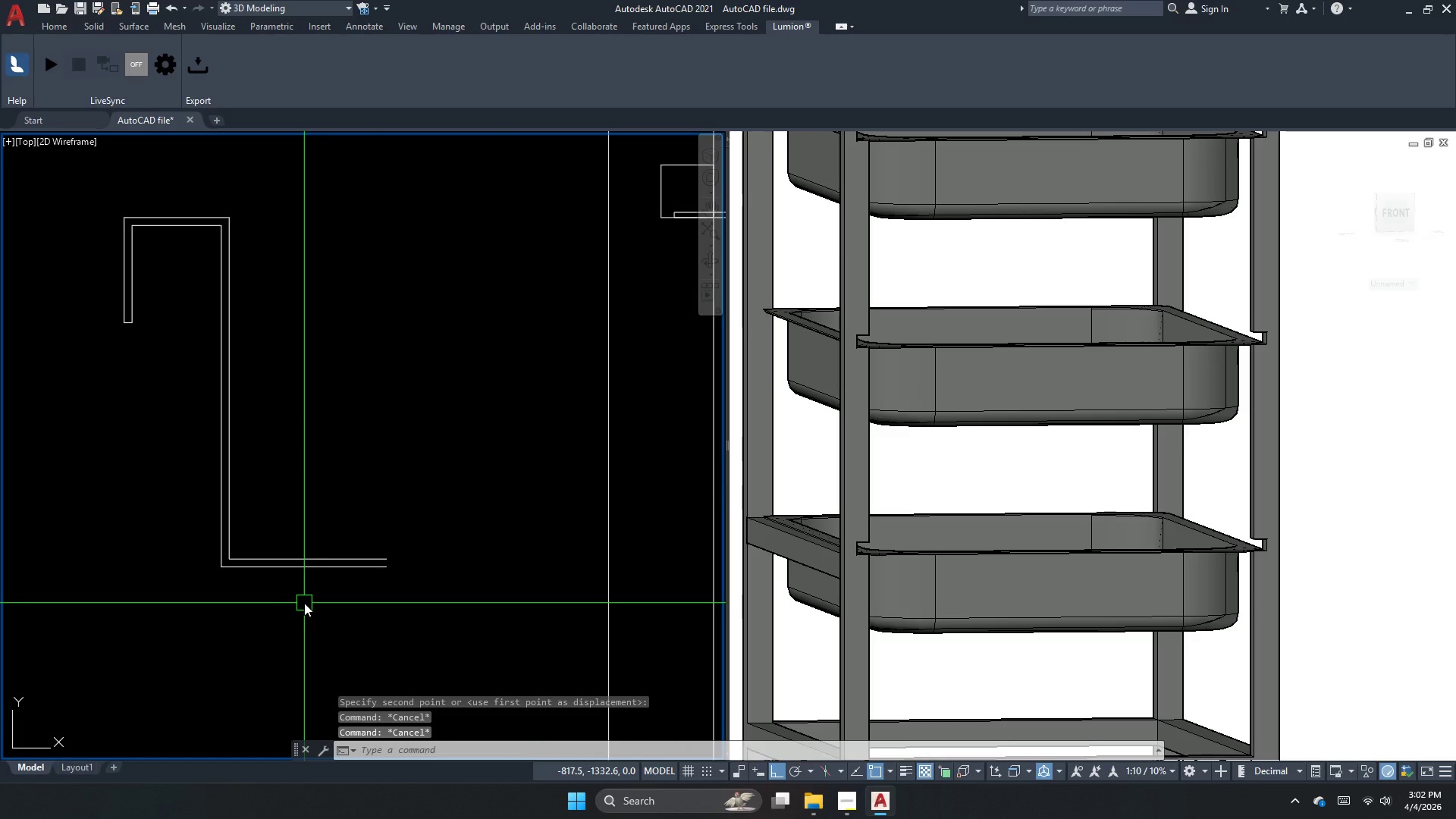 
key(L)
 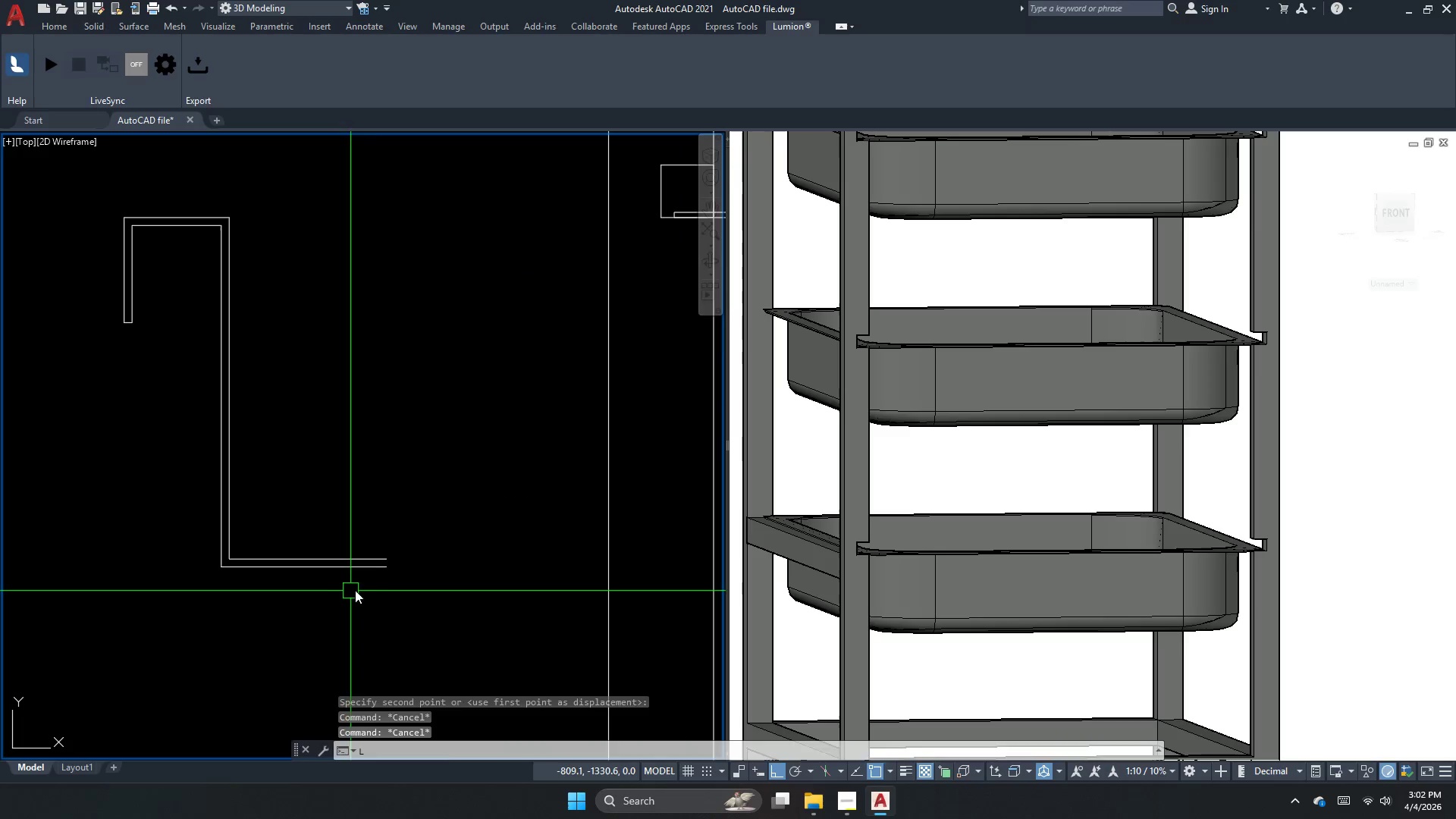 
key(Space)
 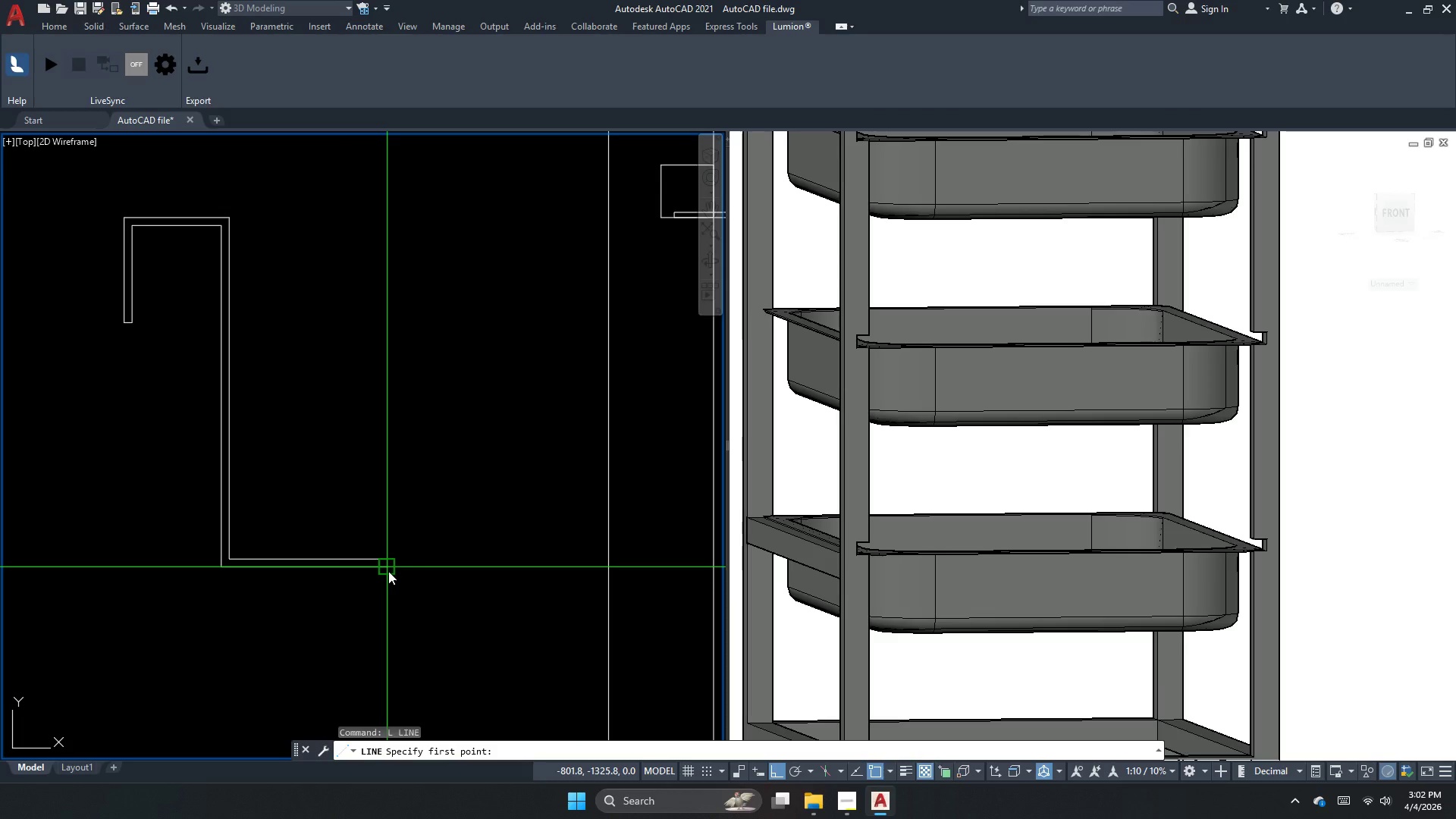 
left_click([388, 571])
 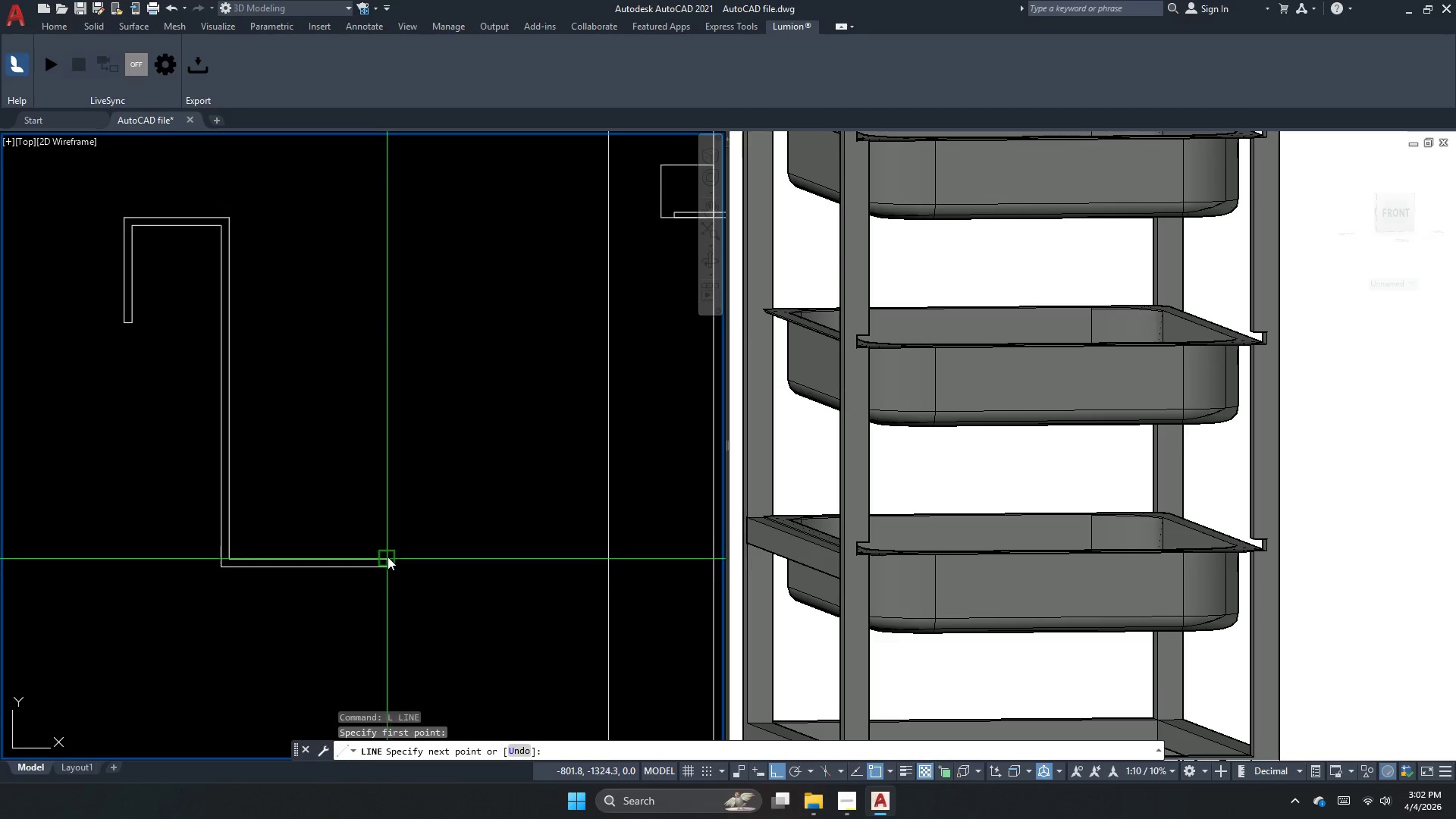 
left_click([388, 557])
 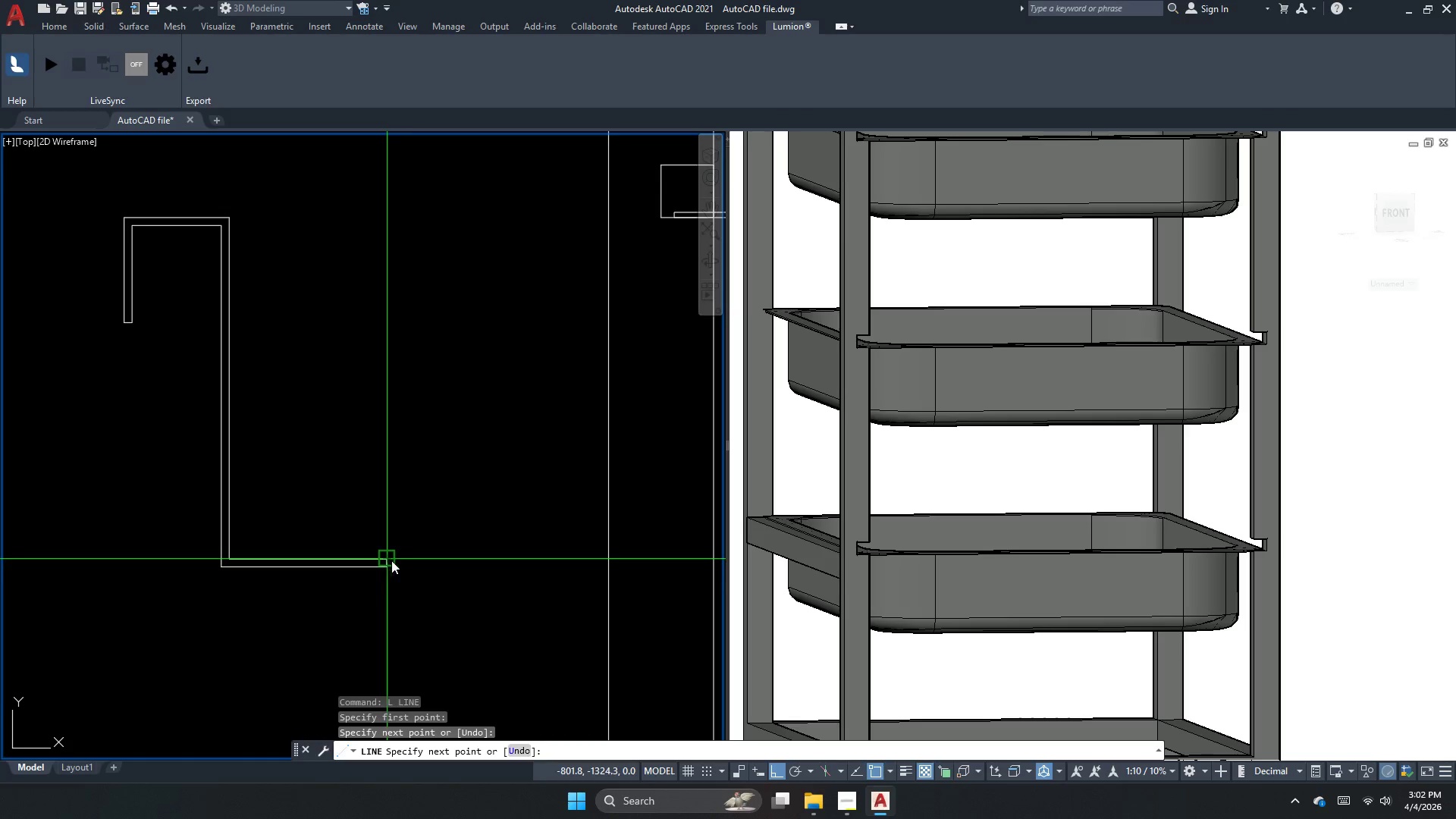 
key(Escape)
 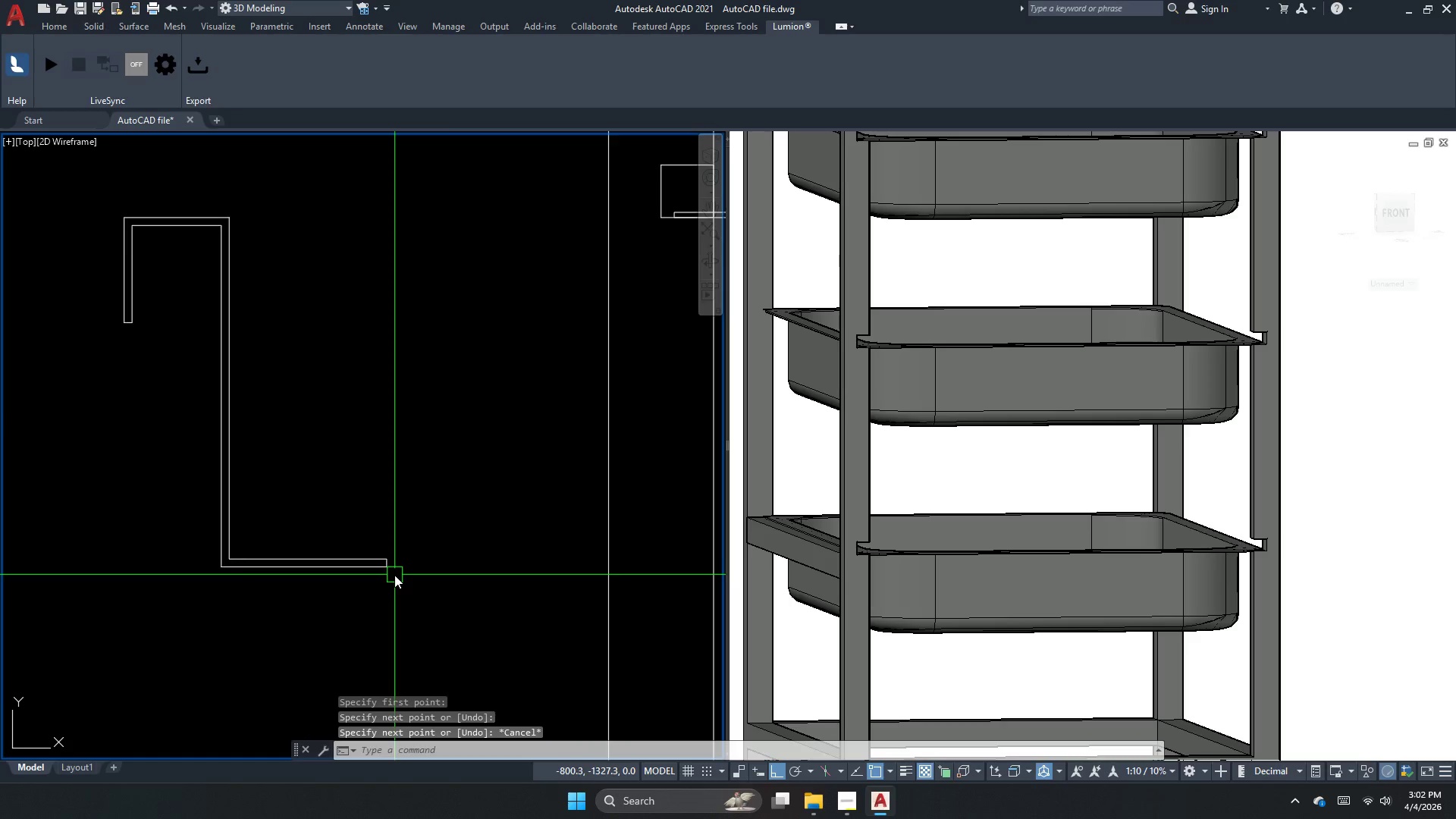 
left_click_drag(start_coordinate=[403, 583], to_coordinate=[388, 566])
 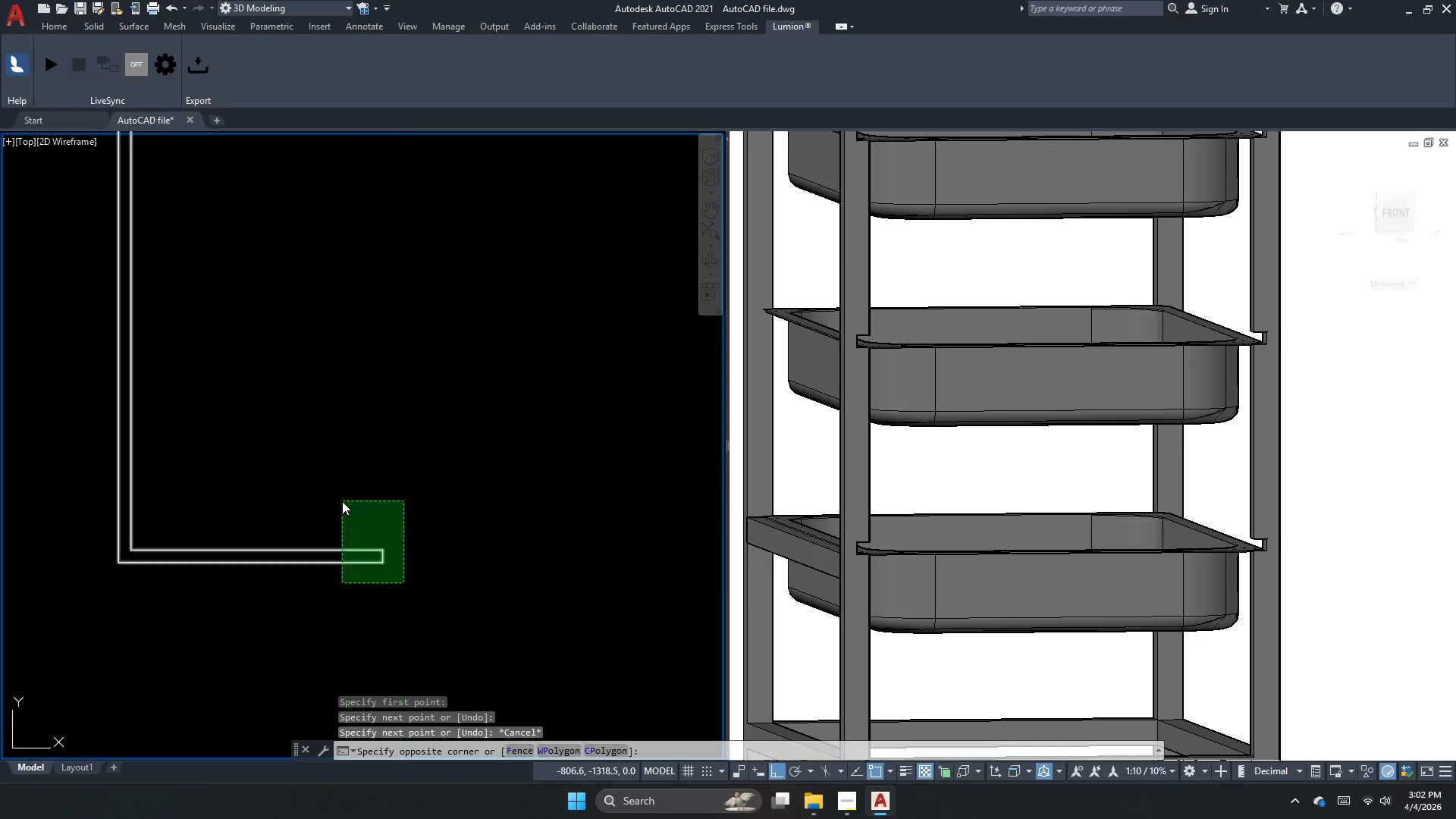 
double_click([342, 501])
 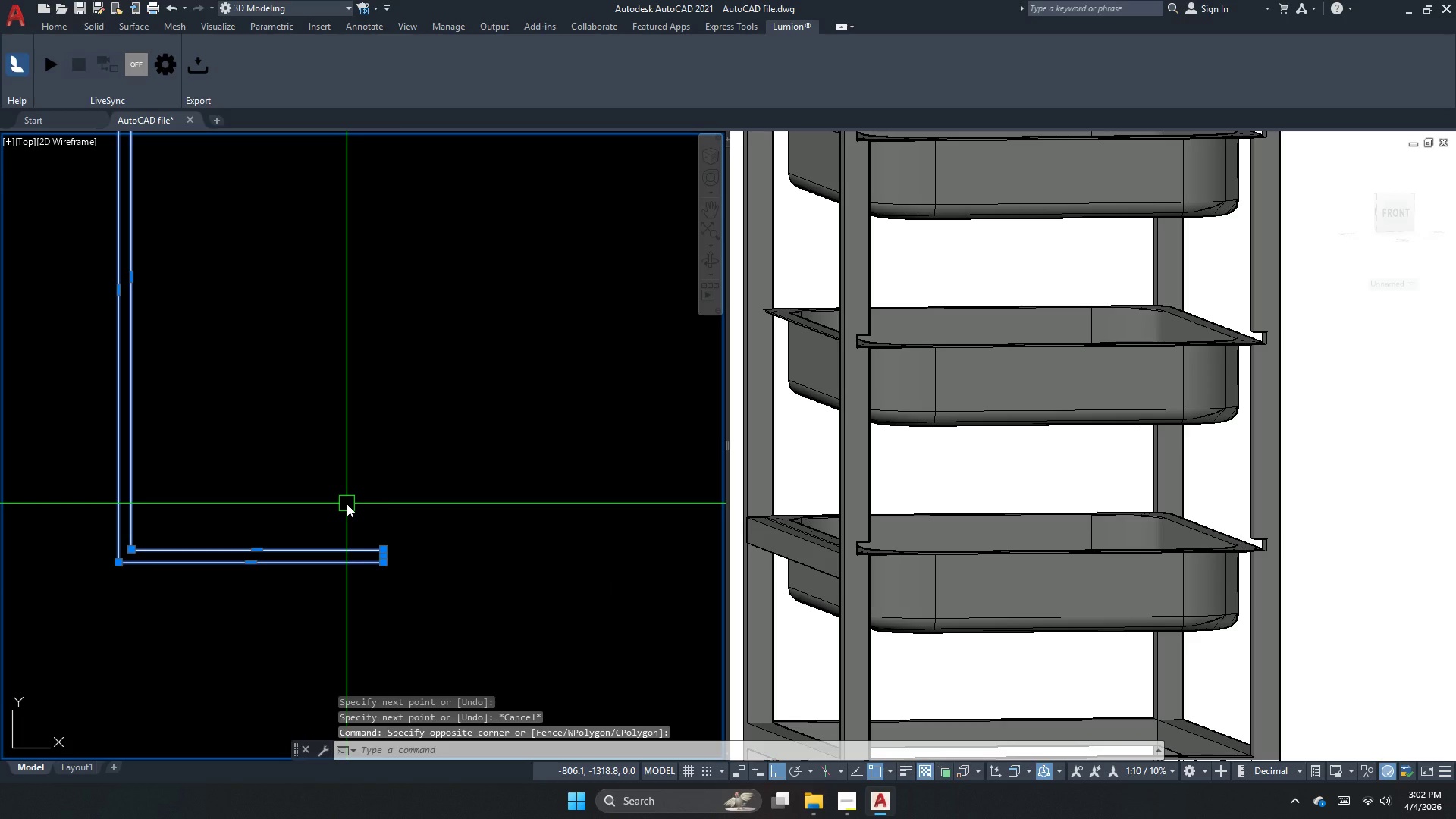 
scroll: coordinate [394, 575], scroll_direction: up, amount: 1.0
 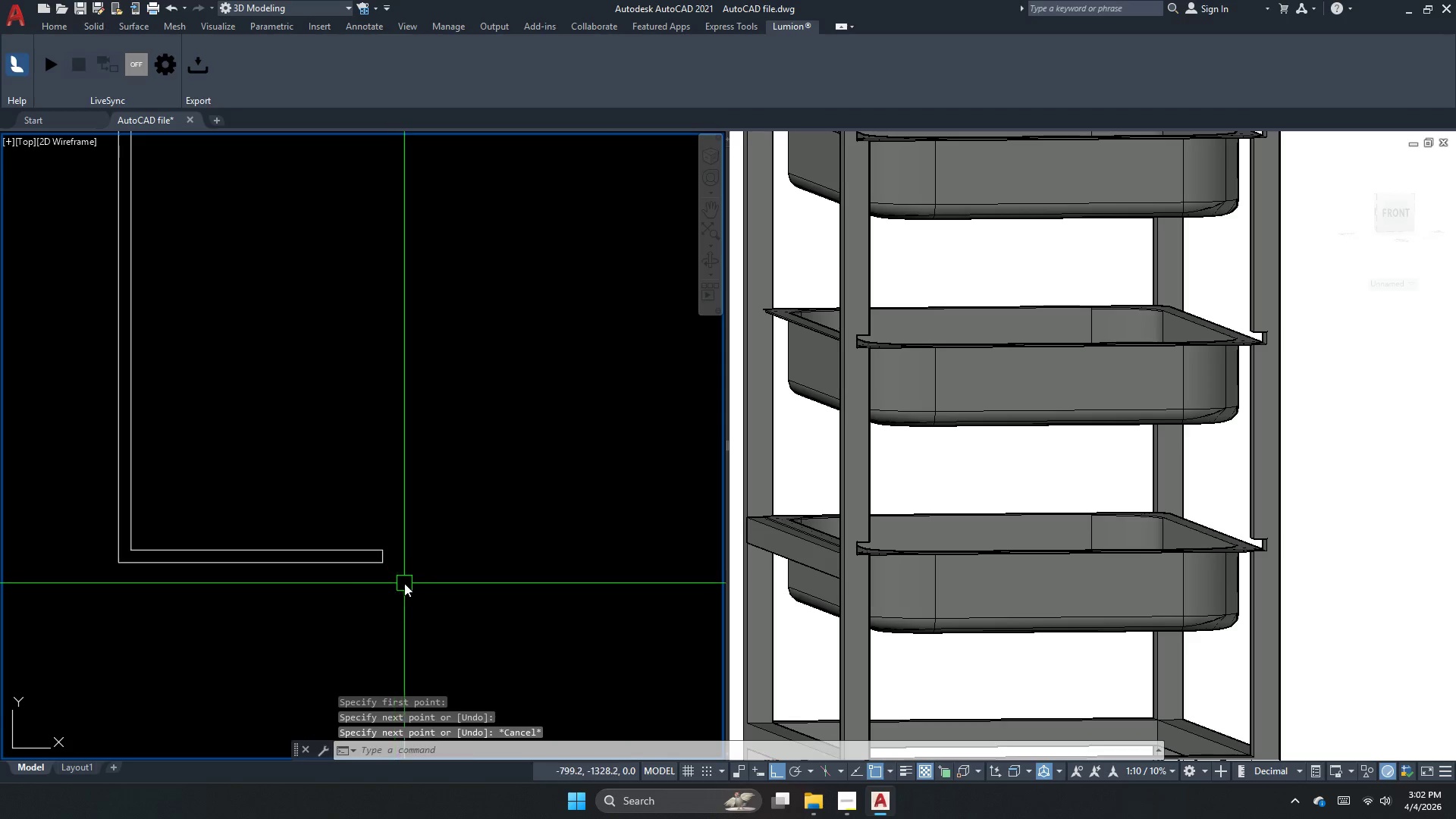 
key(J)
 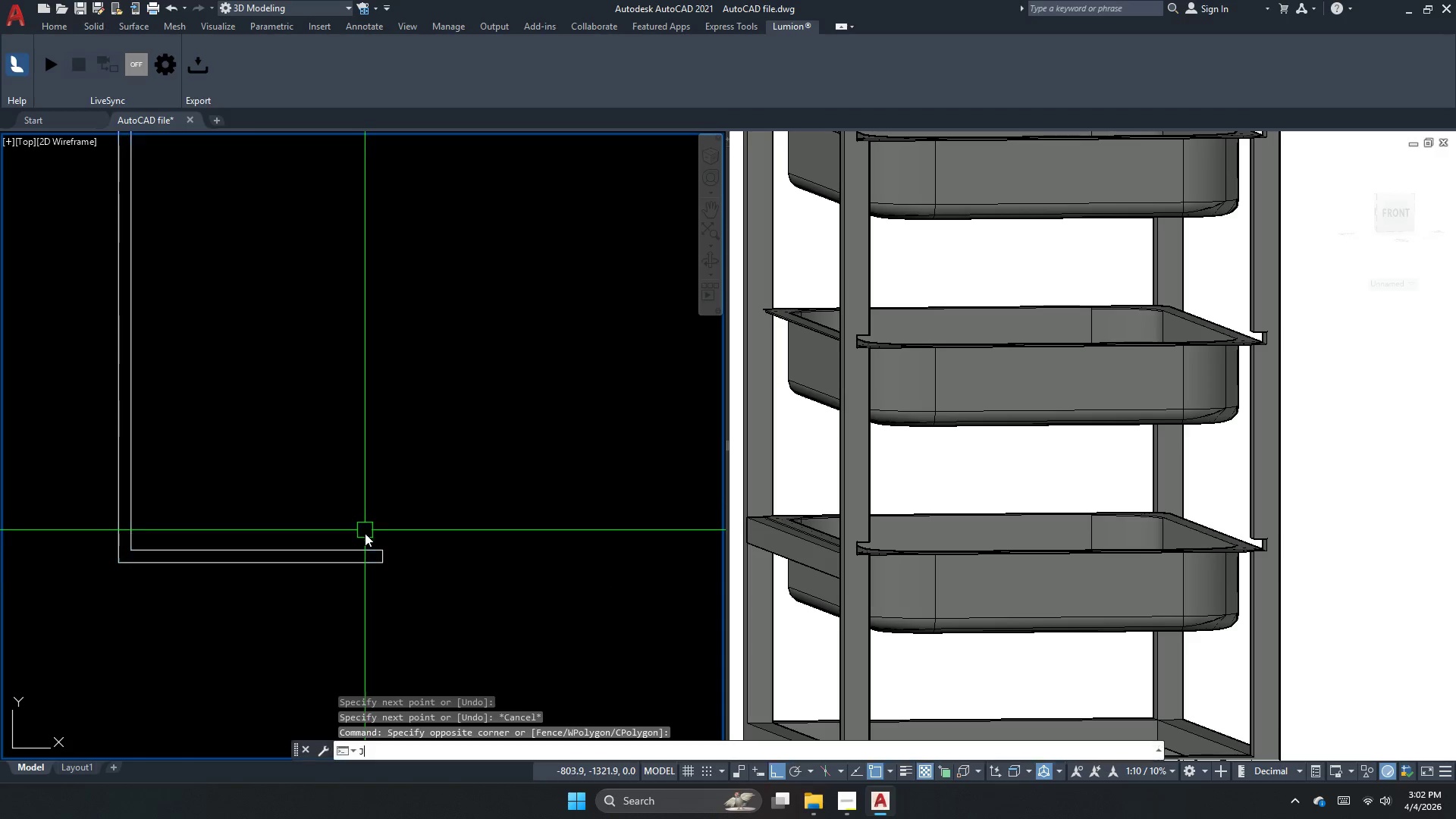 
key(Space)
 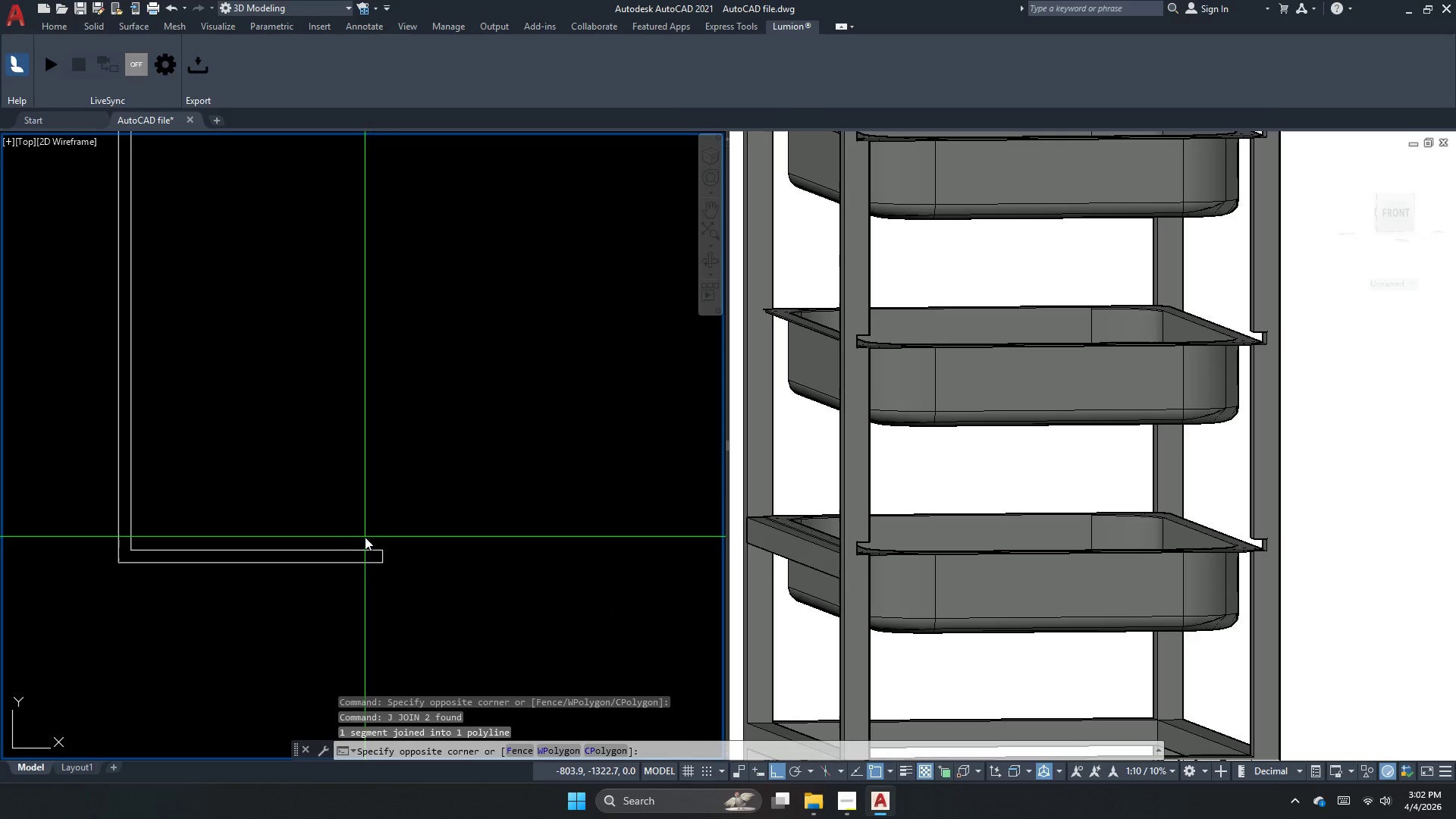 
left_click_drag(start_coordinate=[365, 537], to_coordinate=[352, 554])
 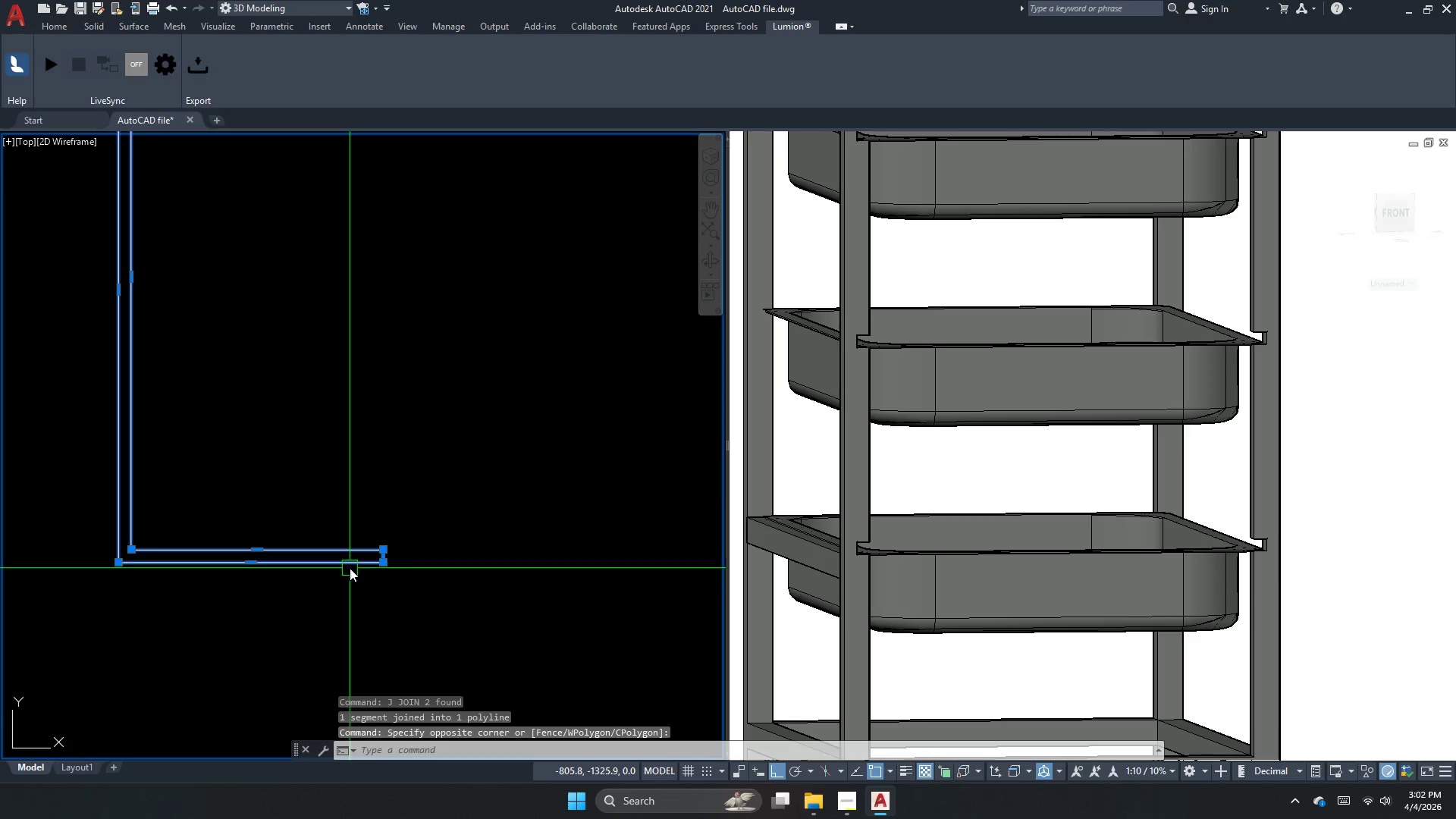 
key(Escape)
 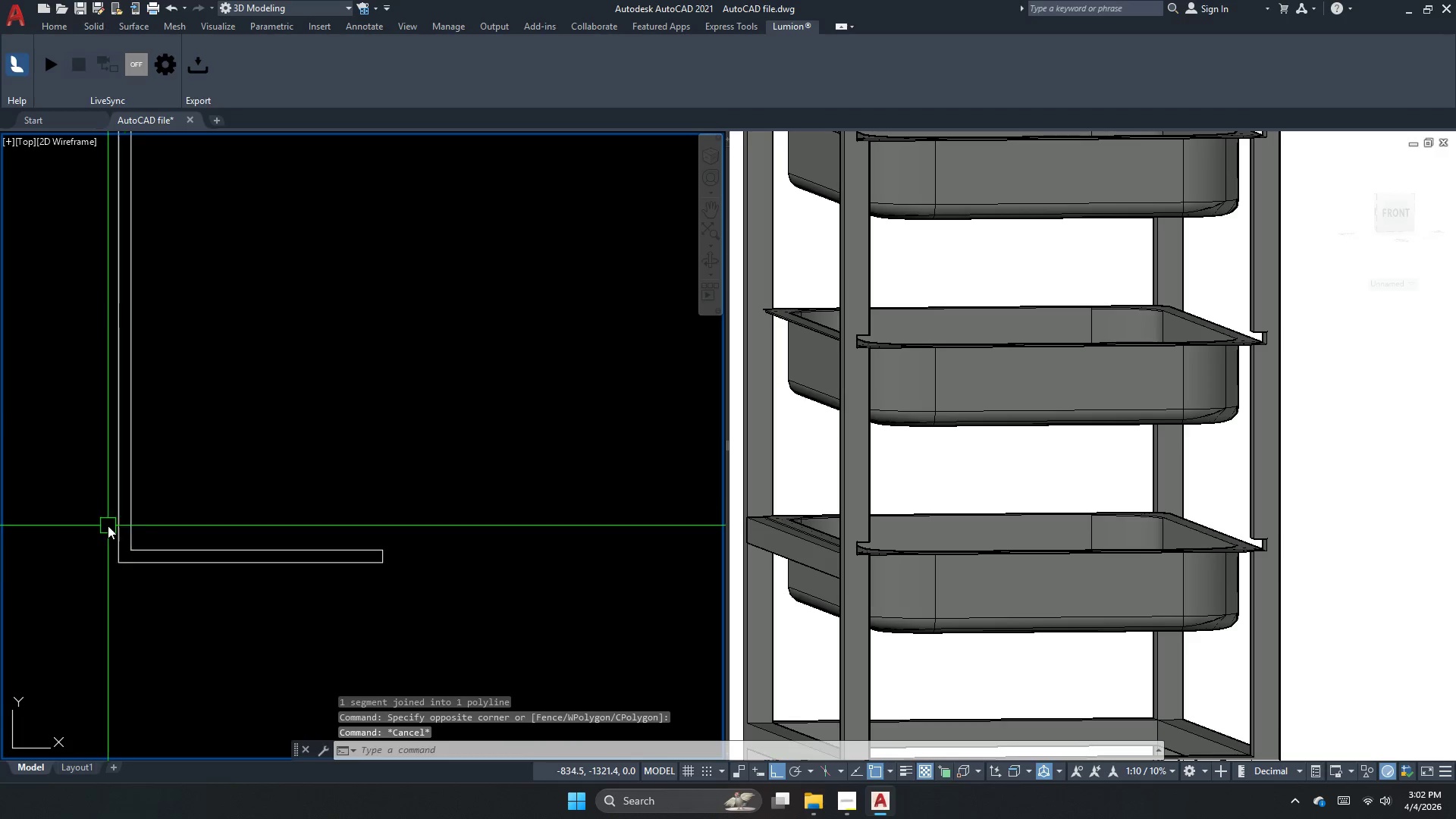 
scroll: coordinate [314, 565], scroll_direction: down, amount: 2.0
 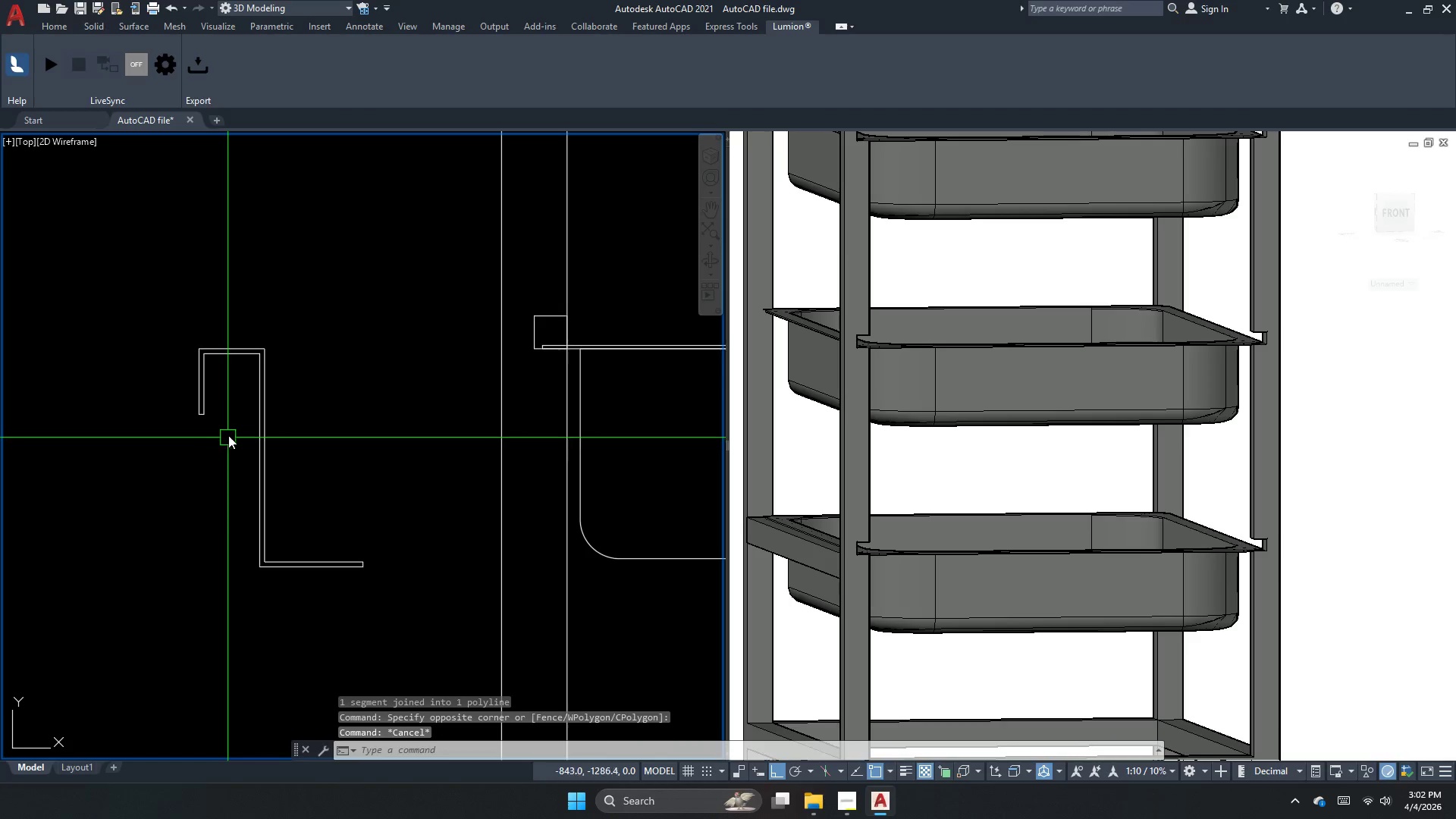 
scroll: coordinate [243, 326], scroll_direction: up, amount: 4.0
 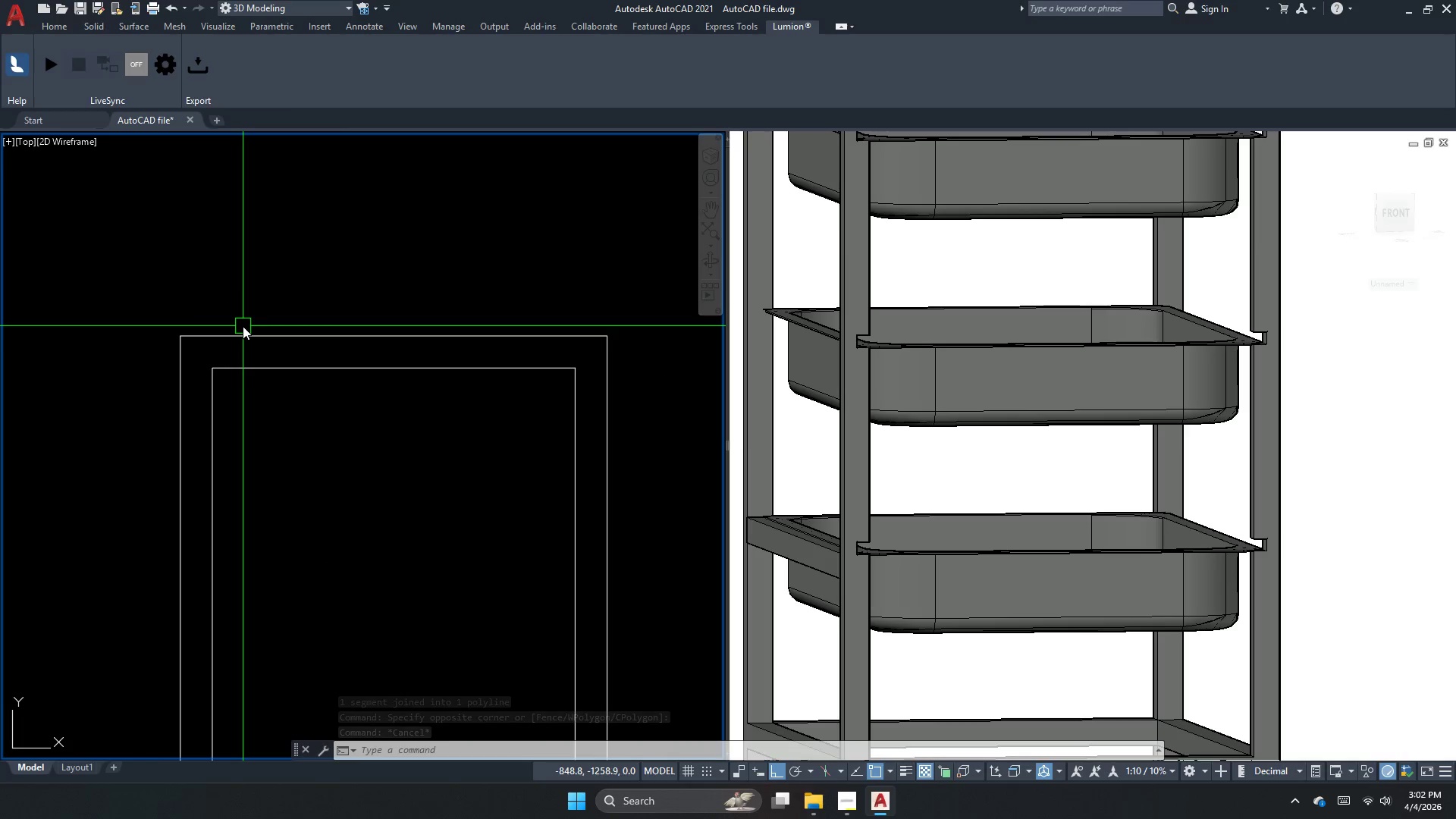 
key(Escape)
 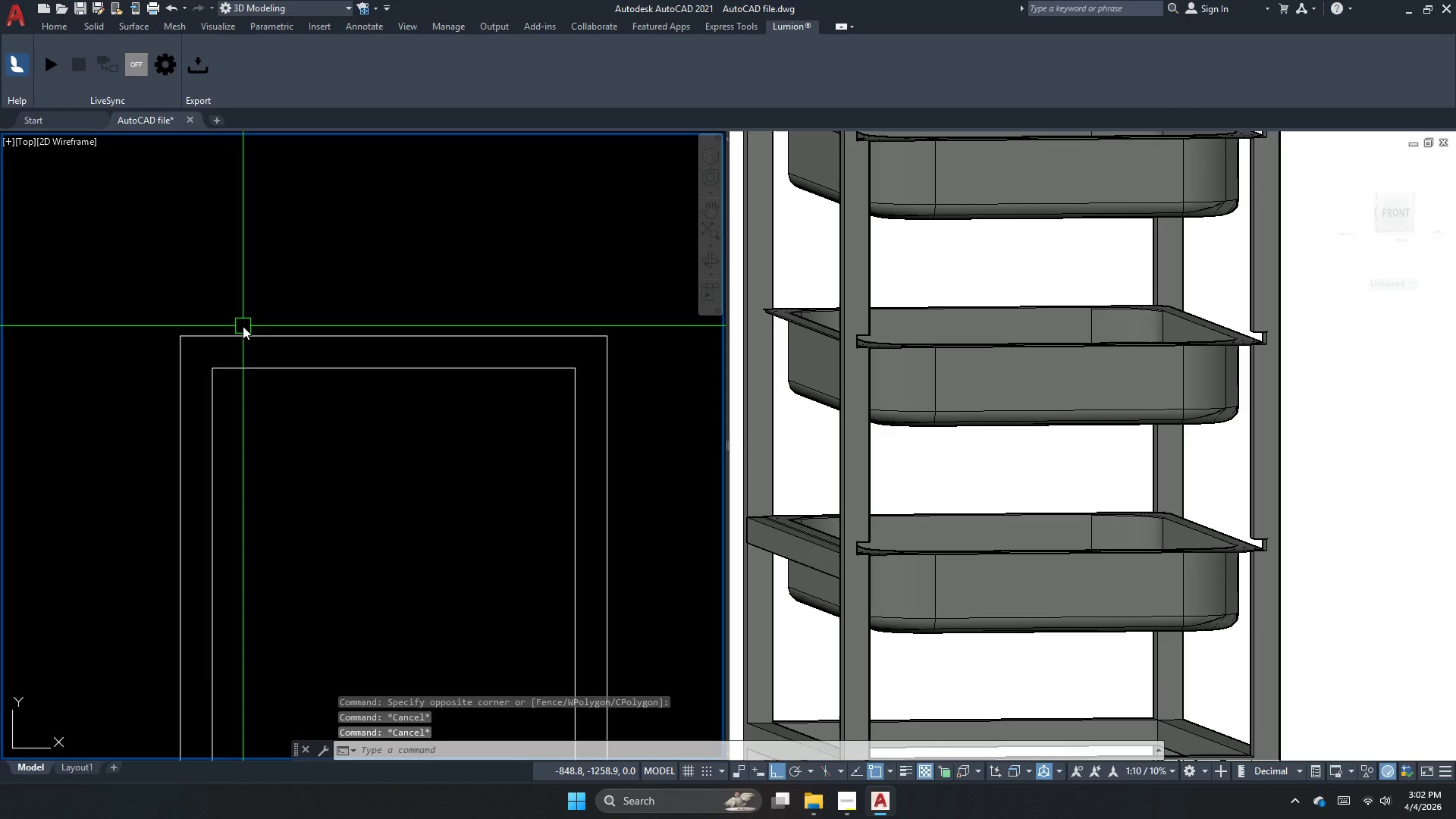 
key(Escape)
 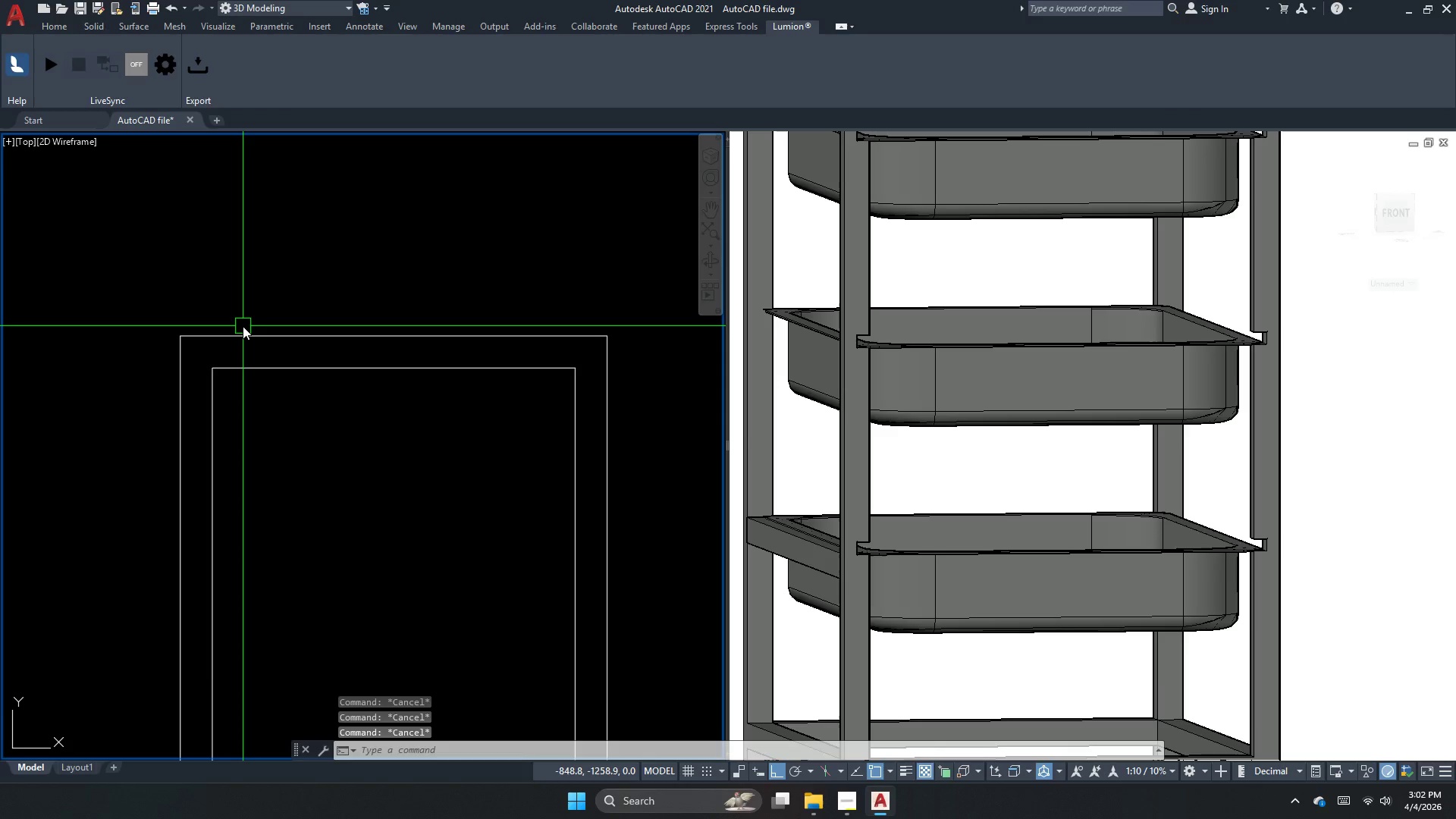 
key(Escape)
 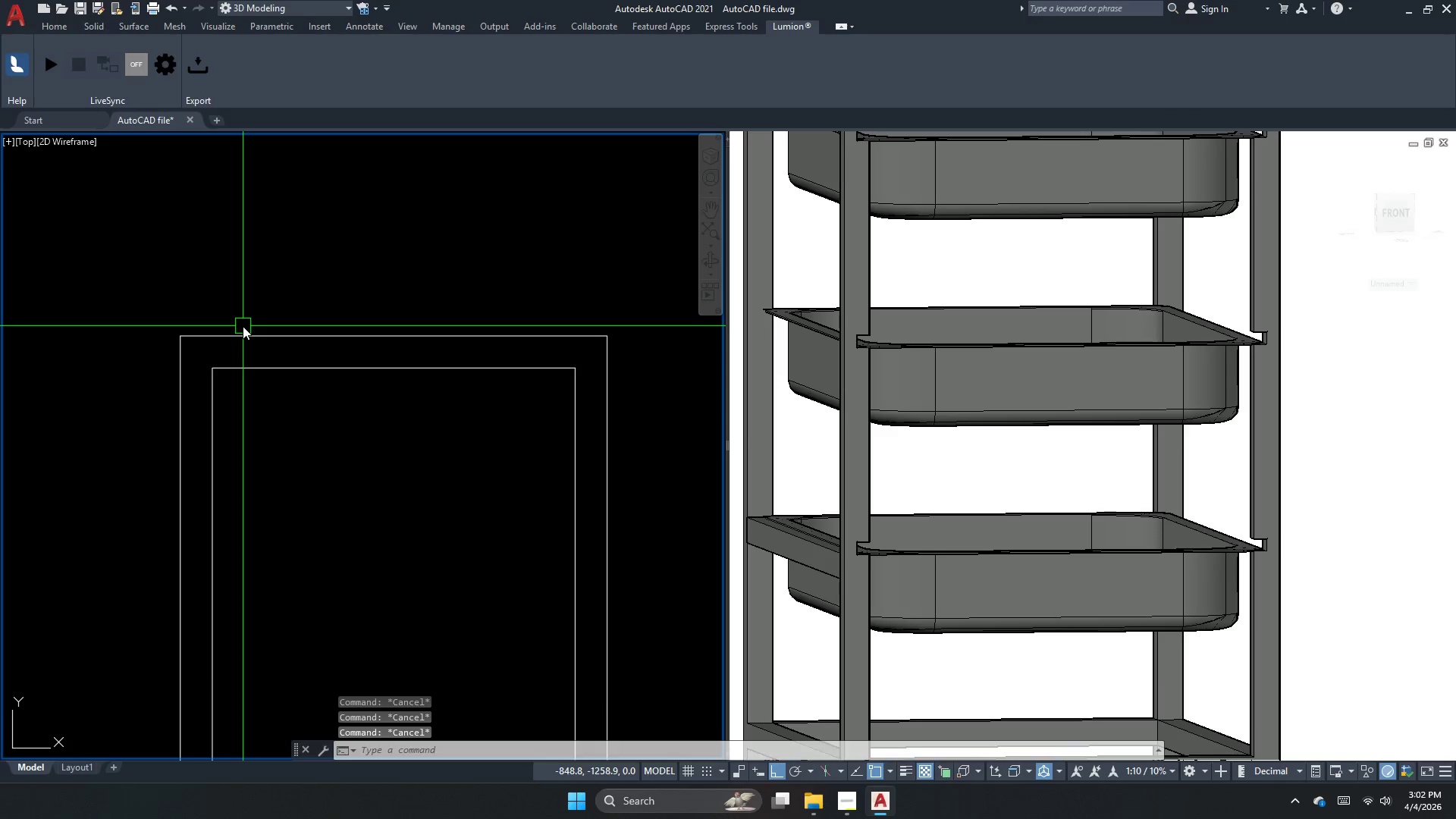 
key(F)
 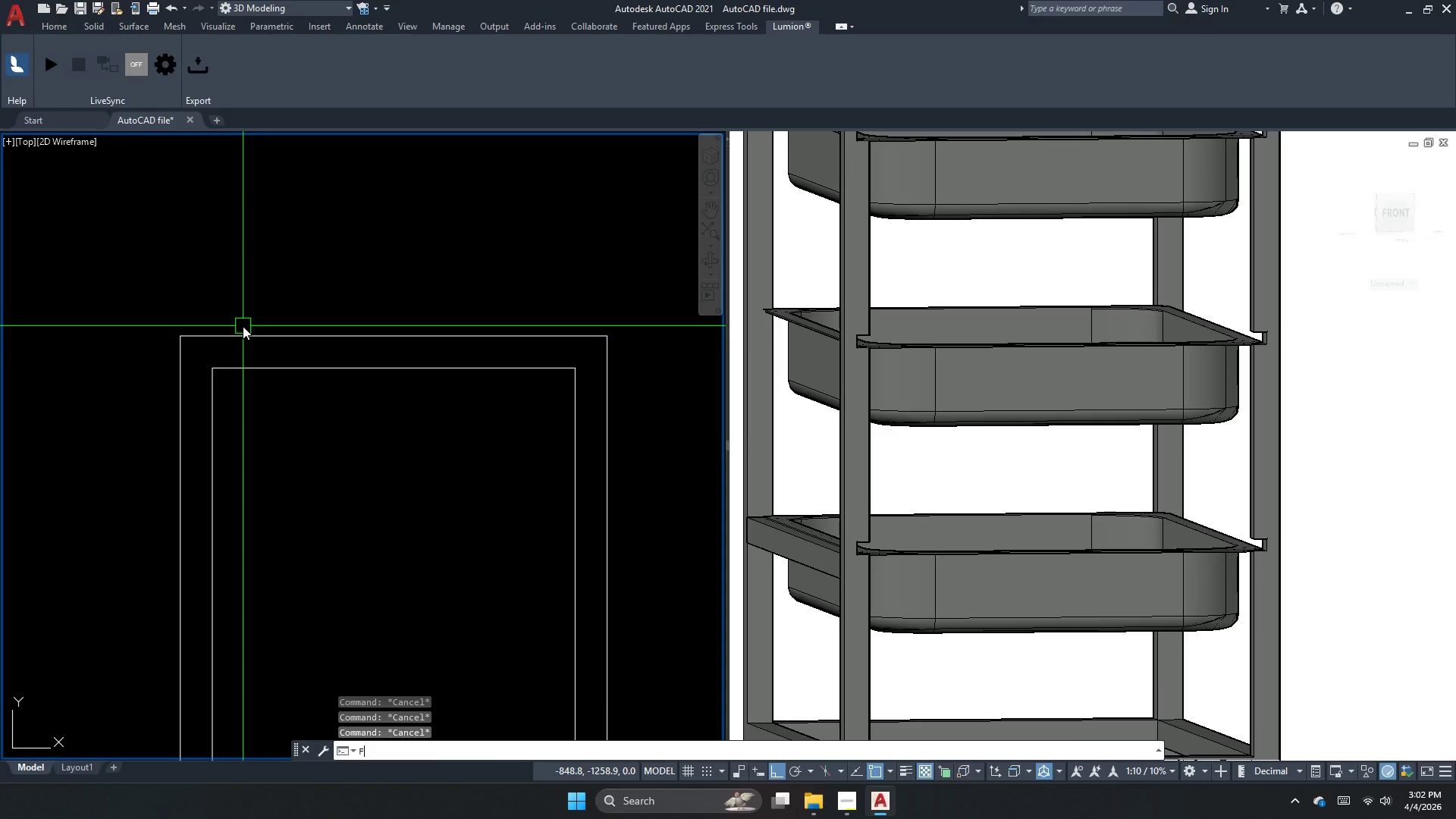 
key(Space)
 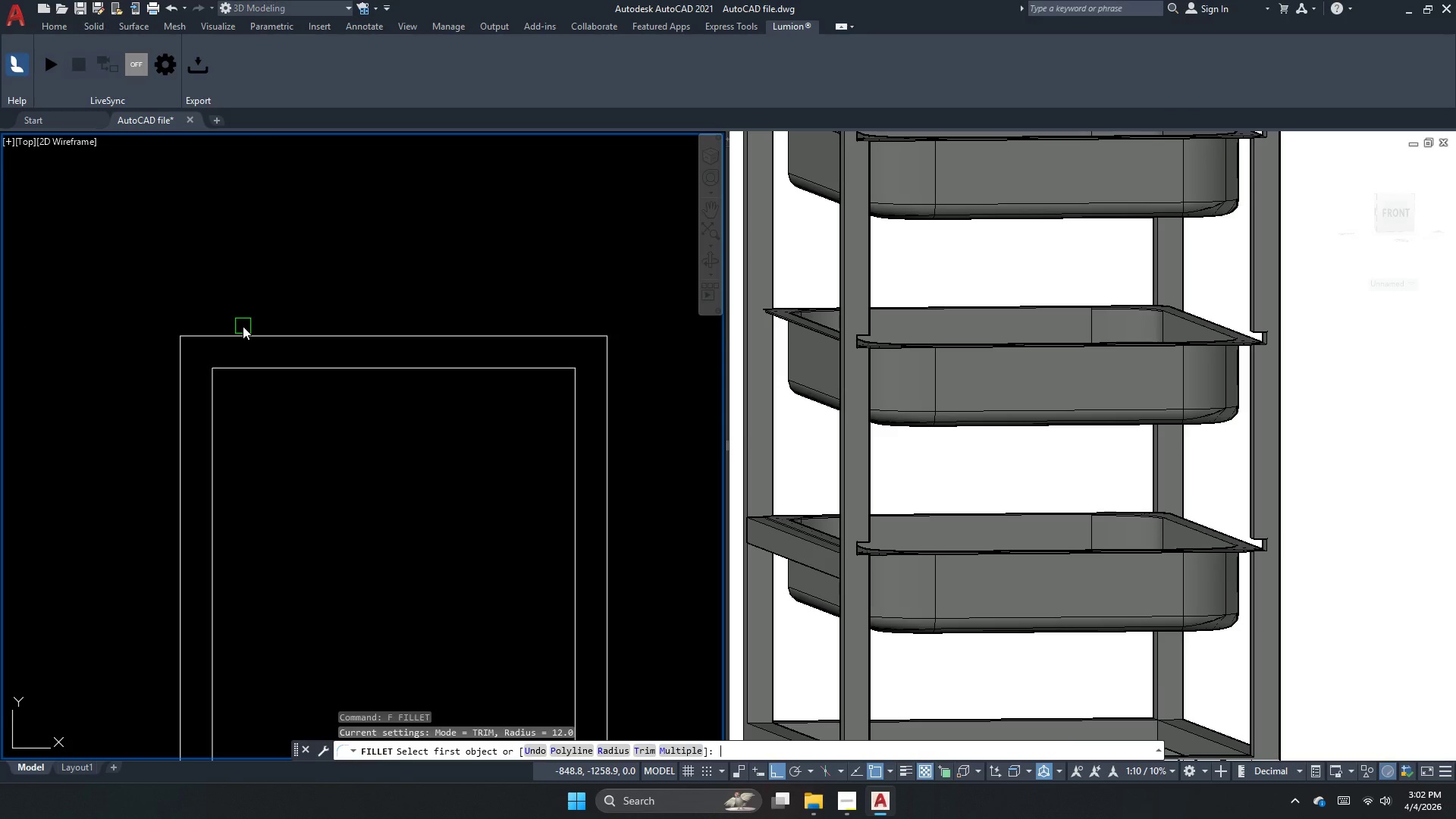 
key(R)
 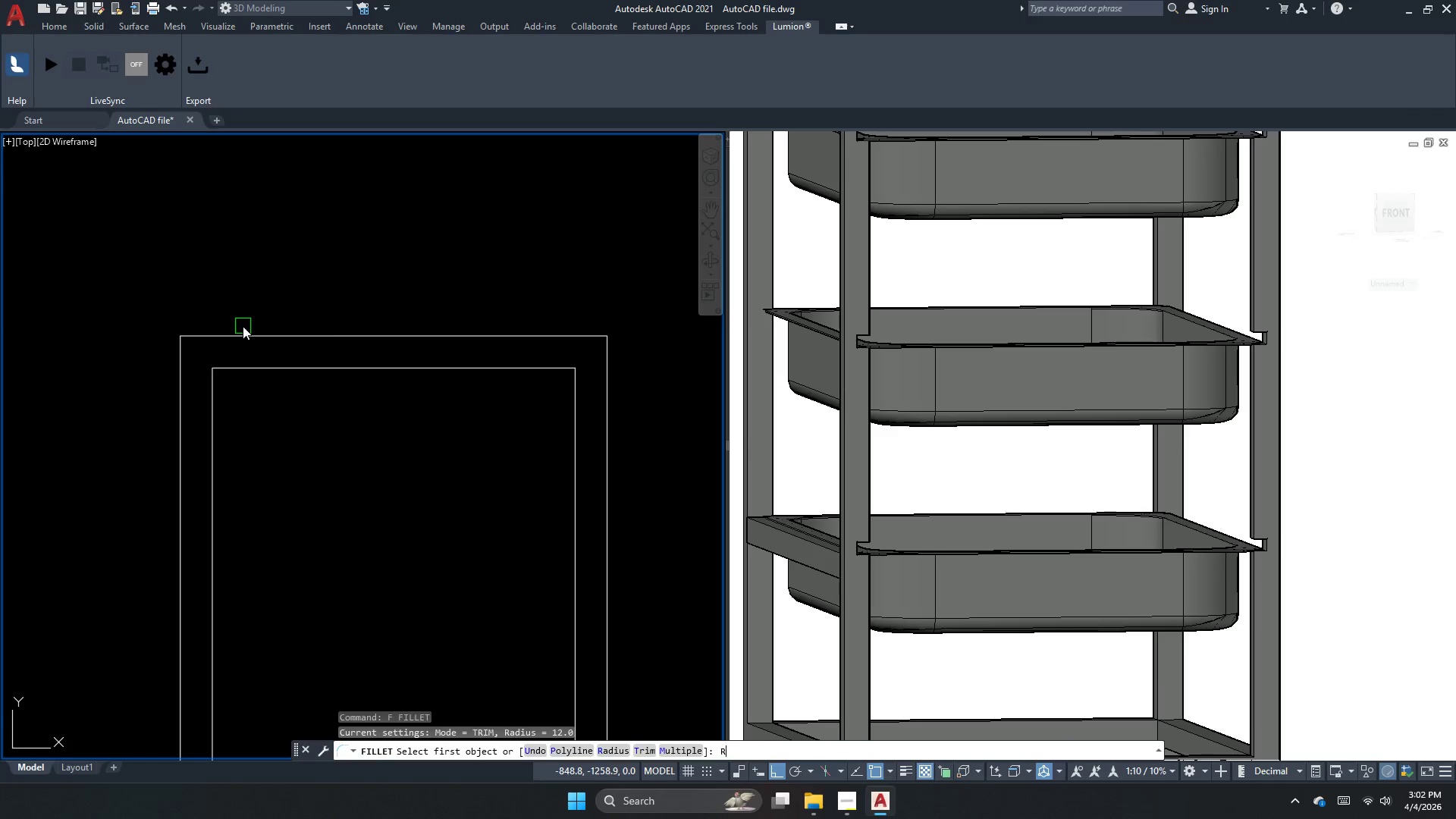 
key(Space)
 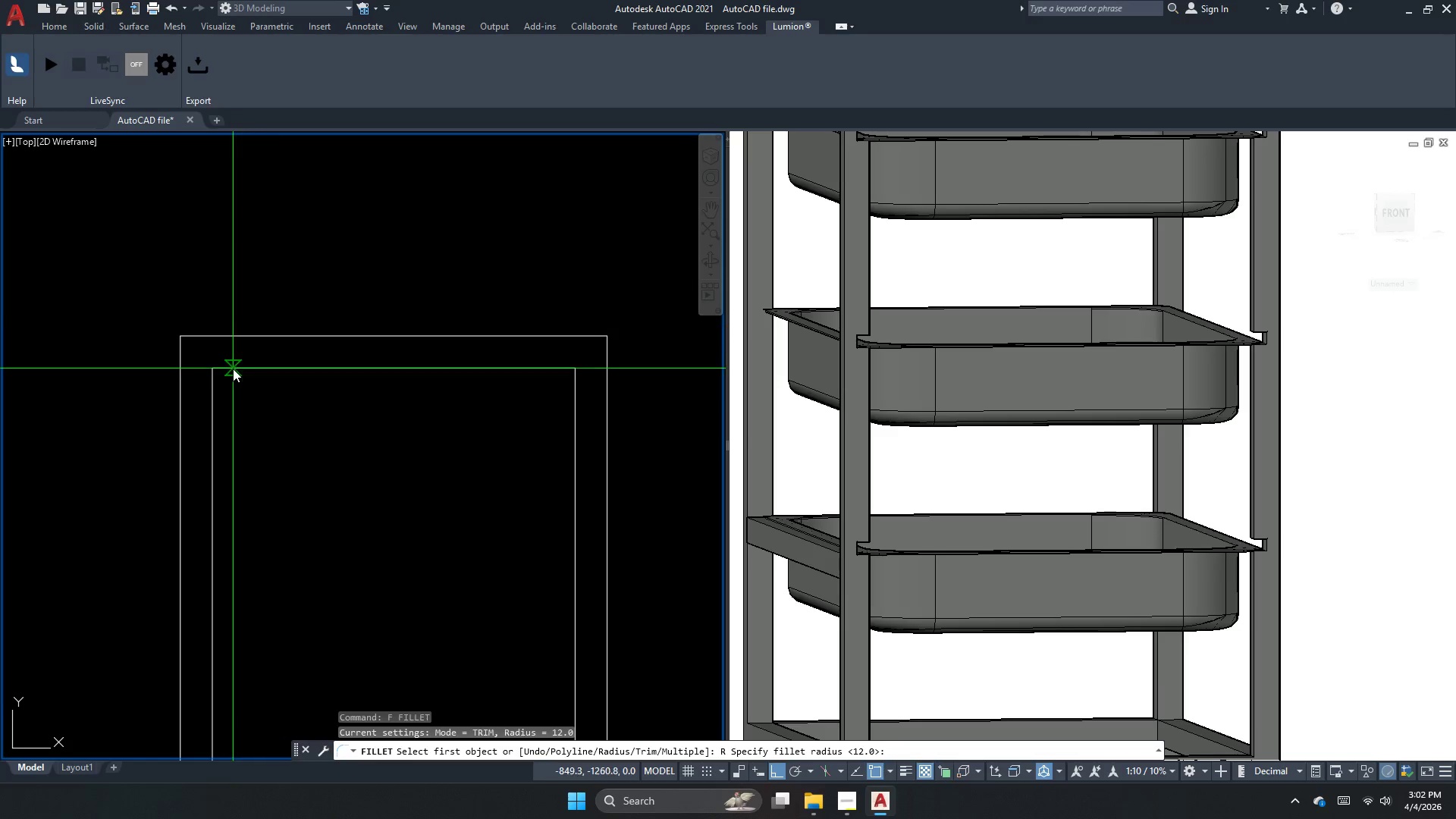 
key(Escape)
 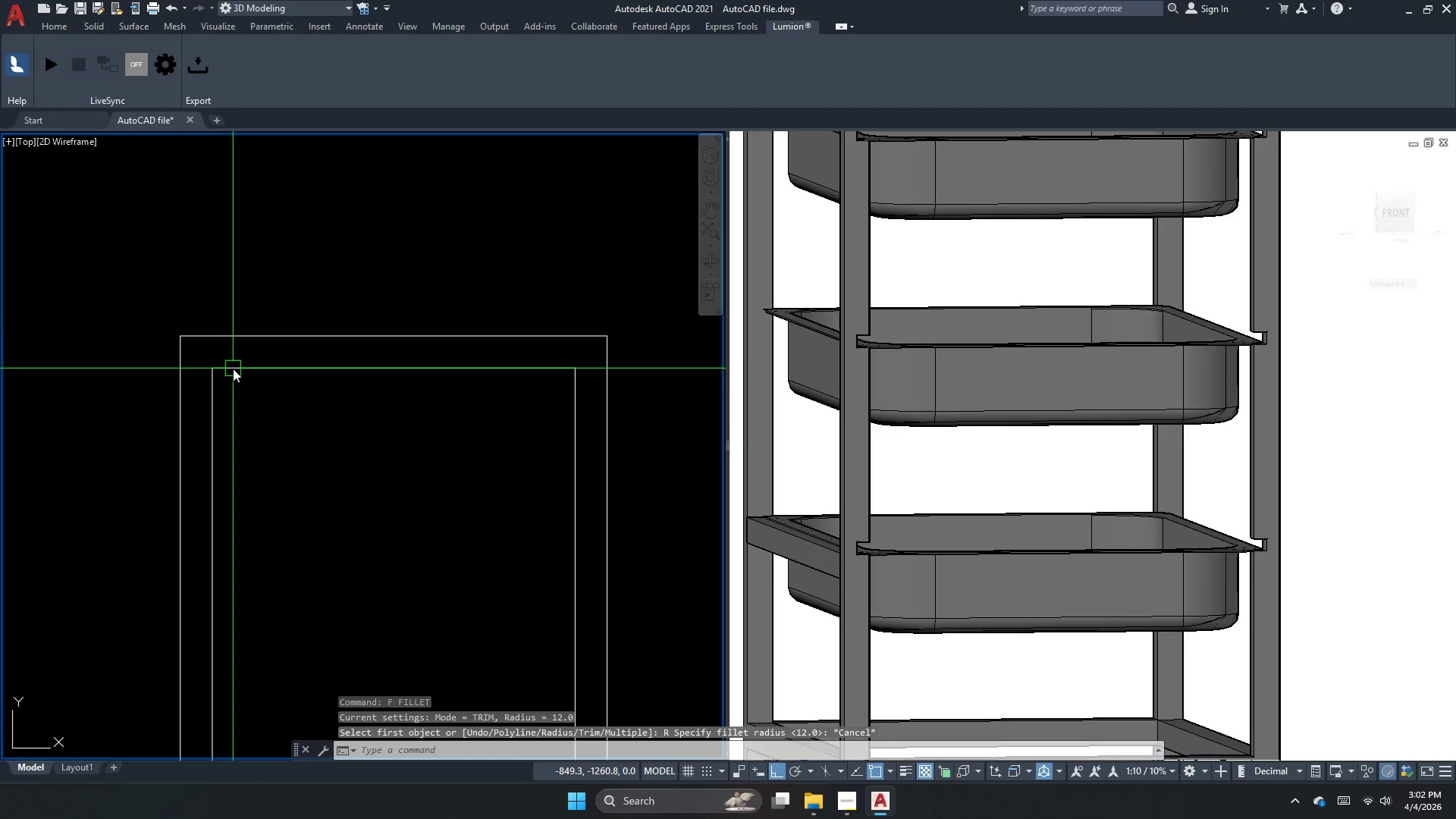 
key(Escape)
 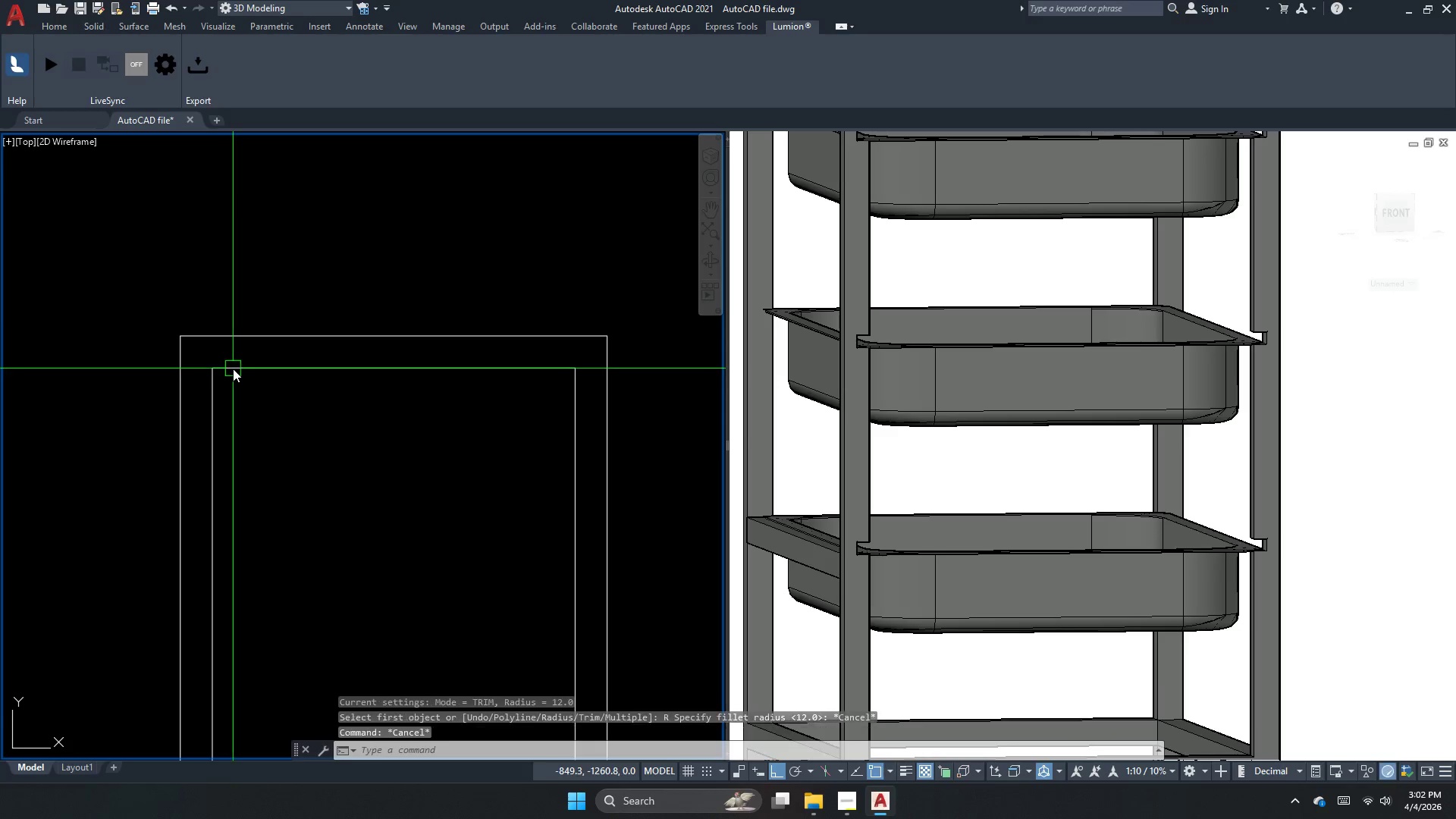 
key(Escape)
 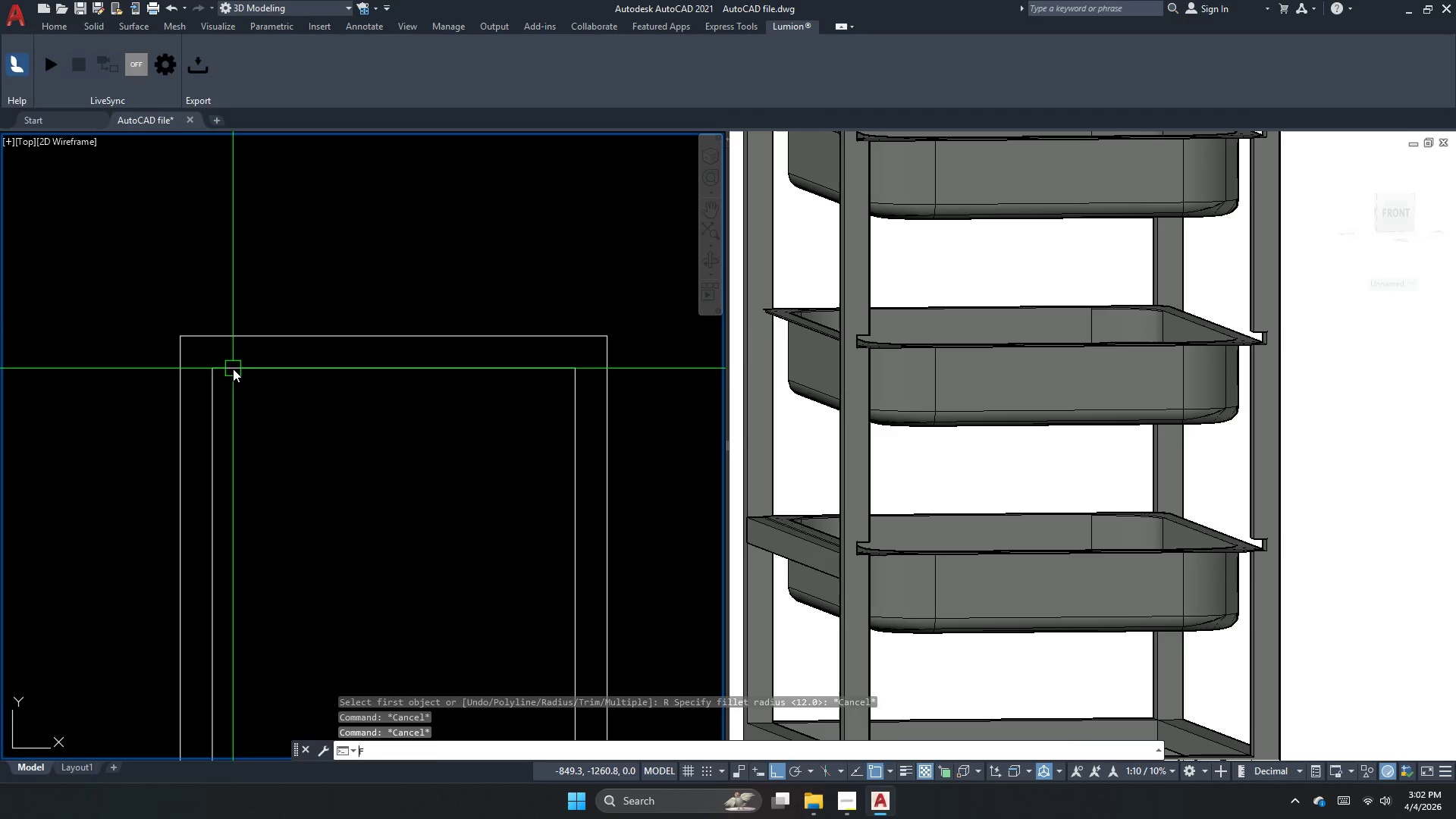 
key(F)
 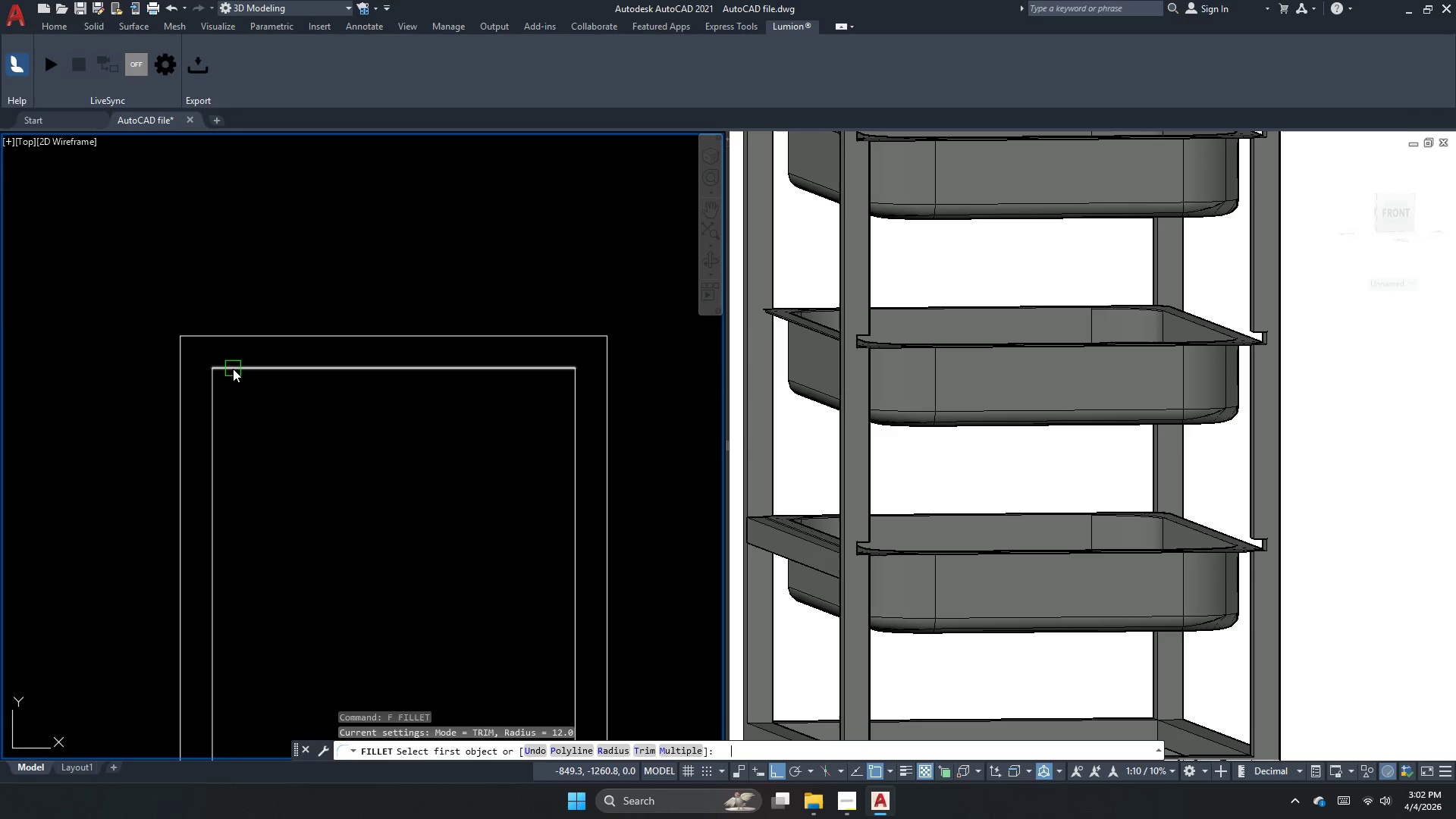 
key(Space)
 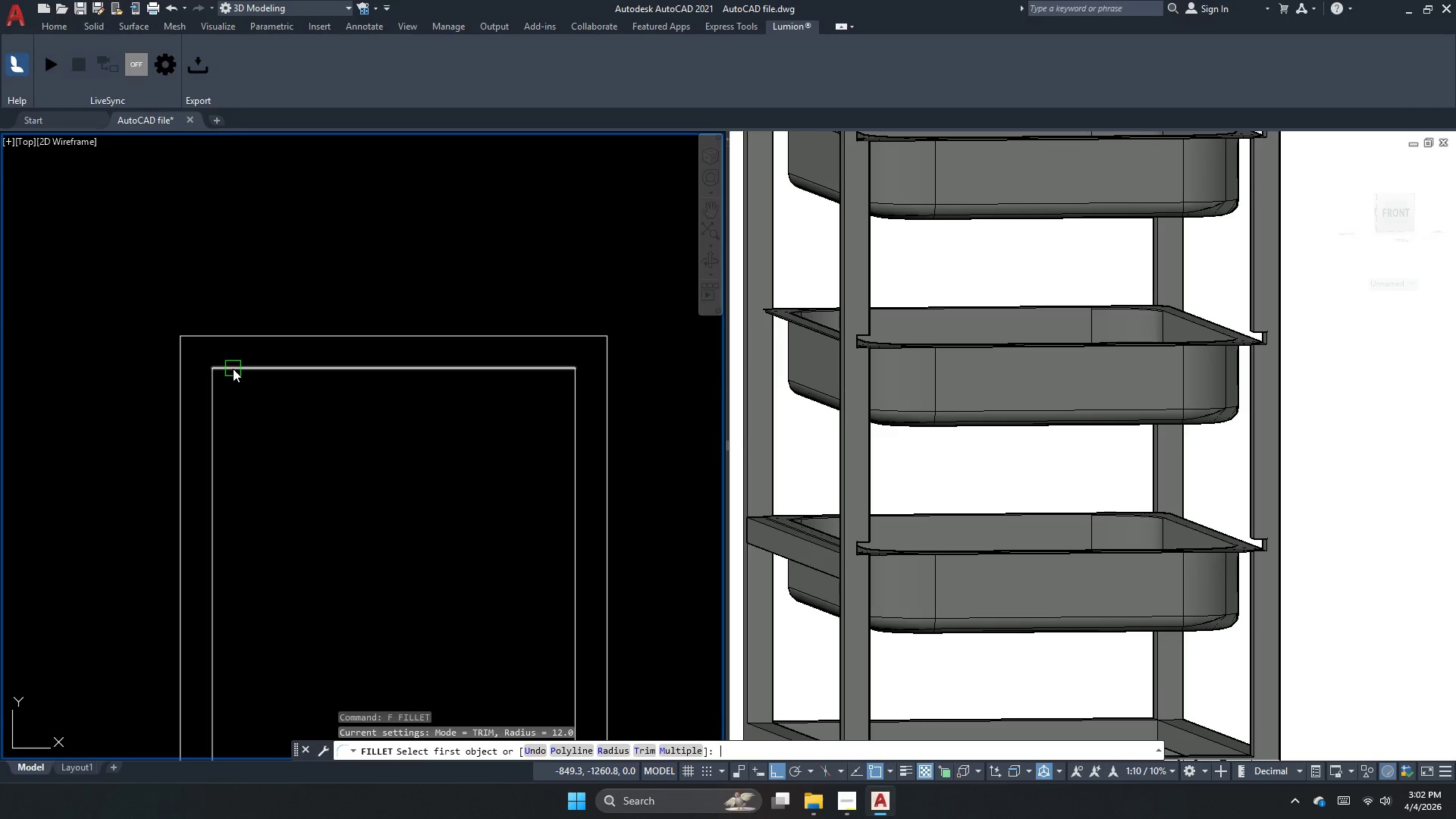 
key(R)
 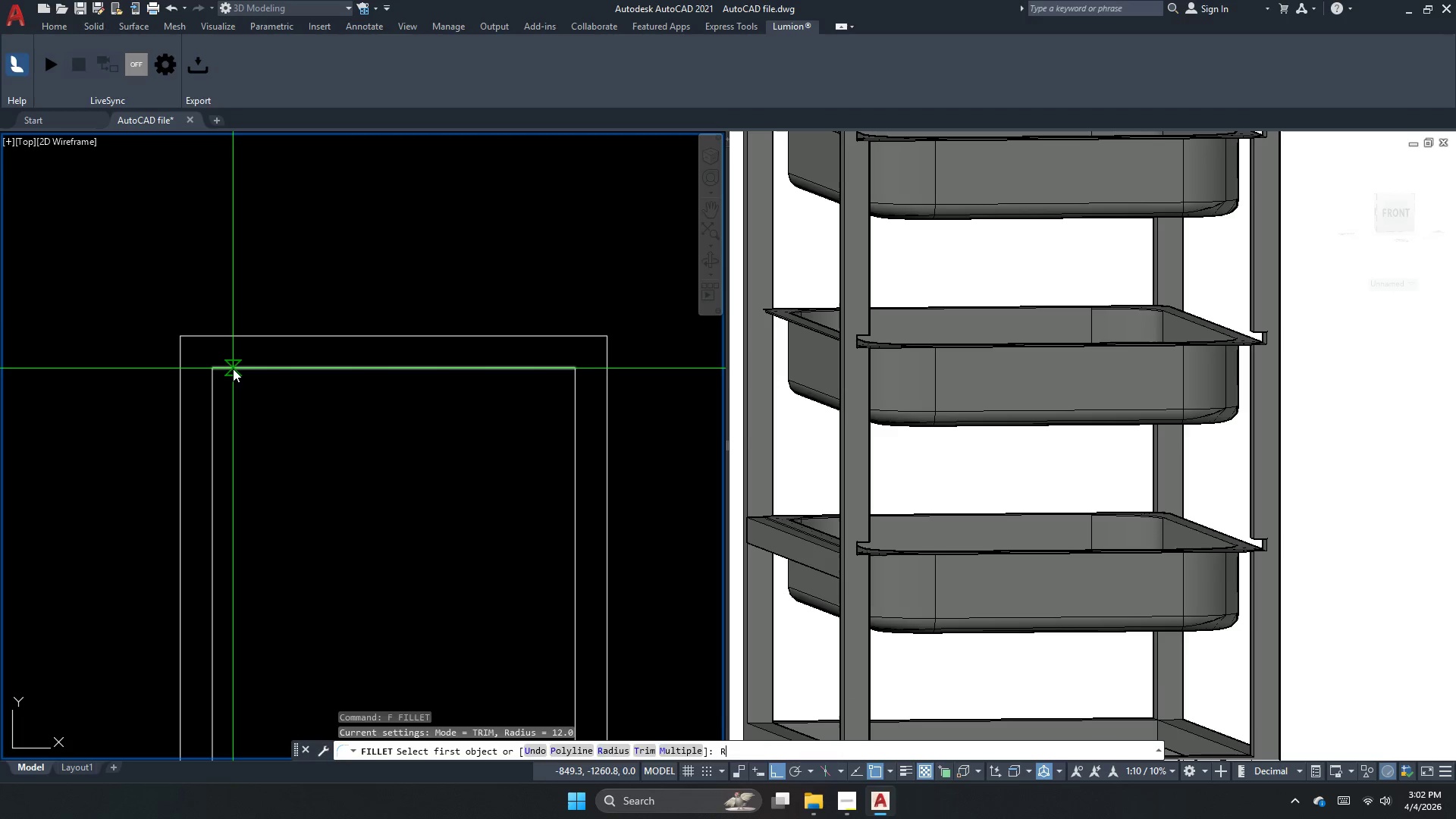 
key(Space)
 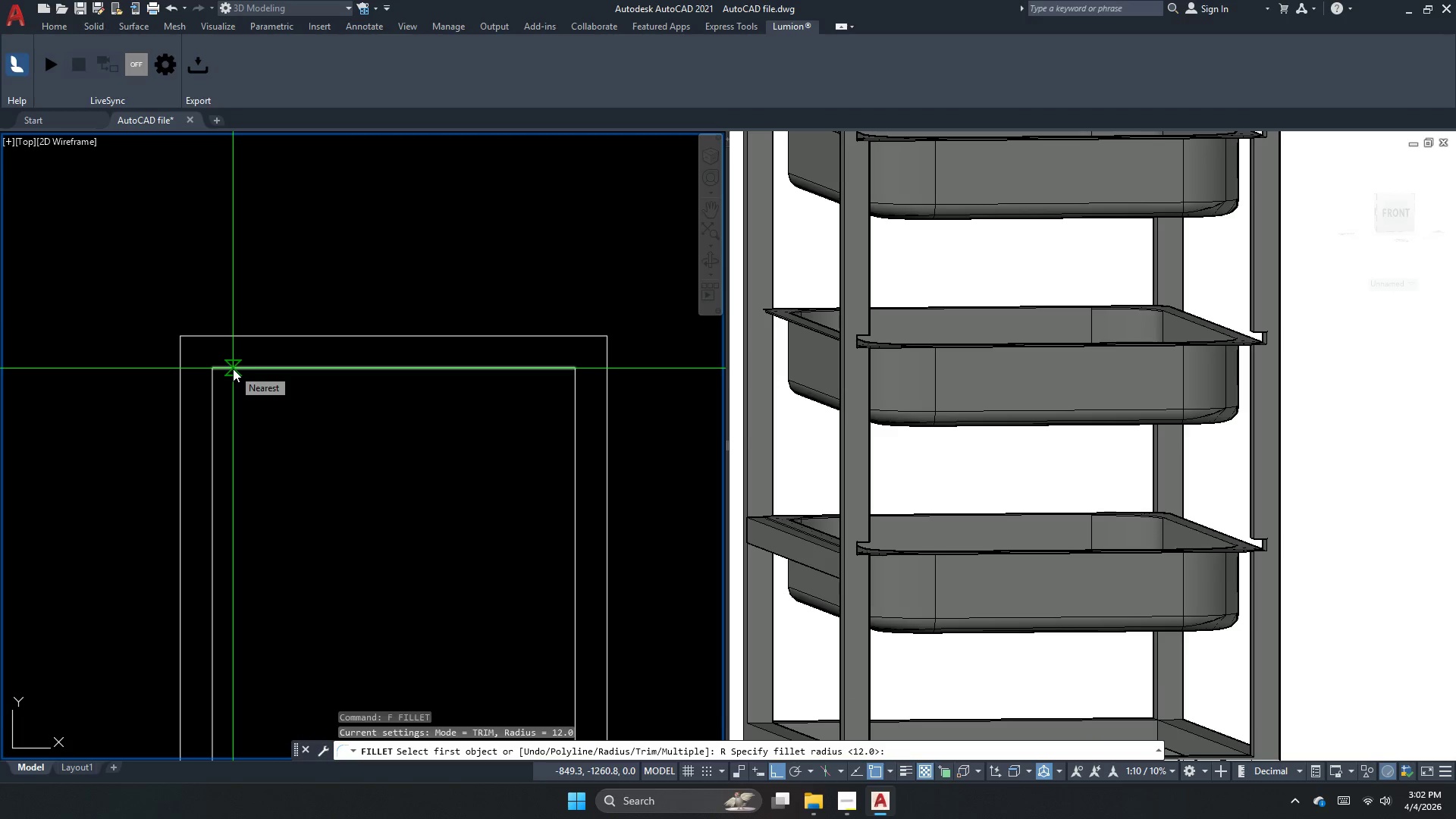 
key(Escape)
 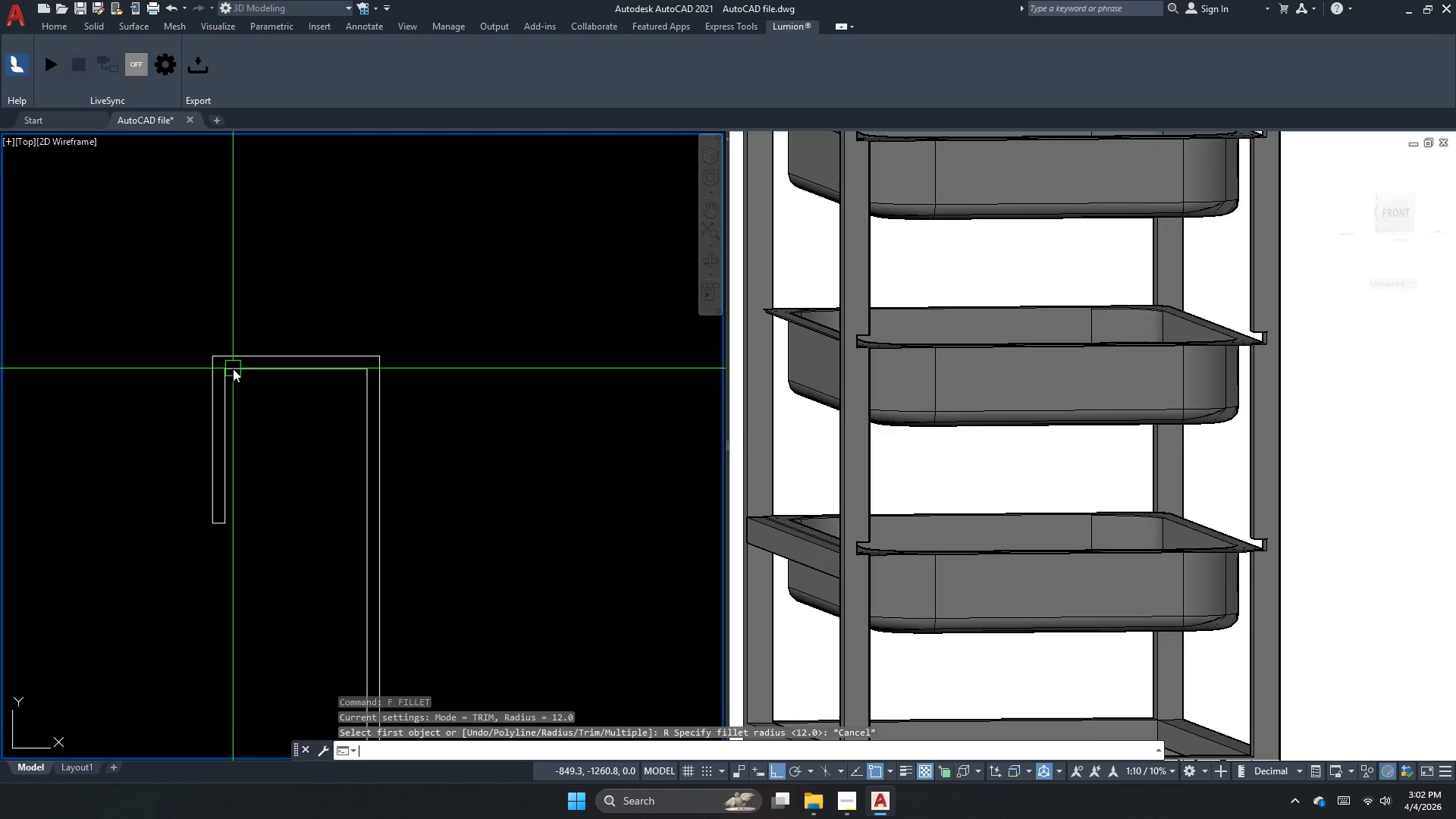 
scroll: coordinate [233, 369], scroll_direction: down, amount: 2.0
 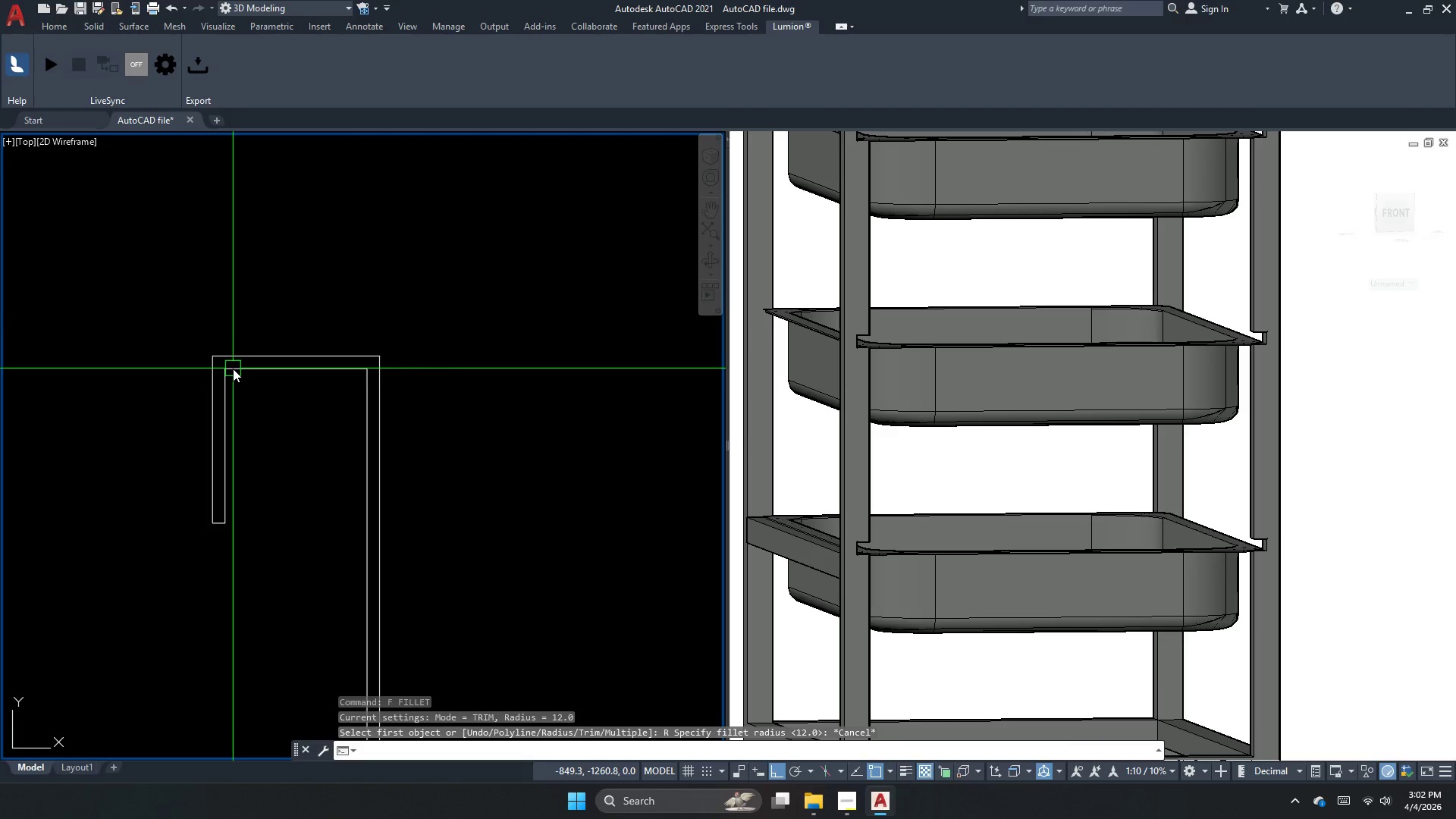 
key(Escape)
 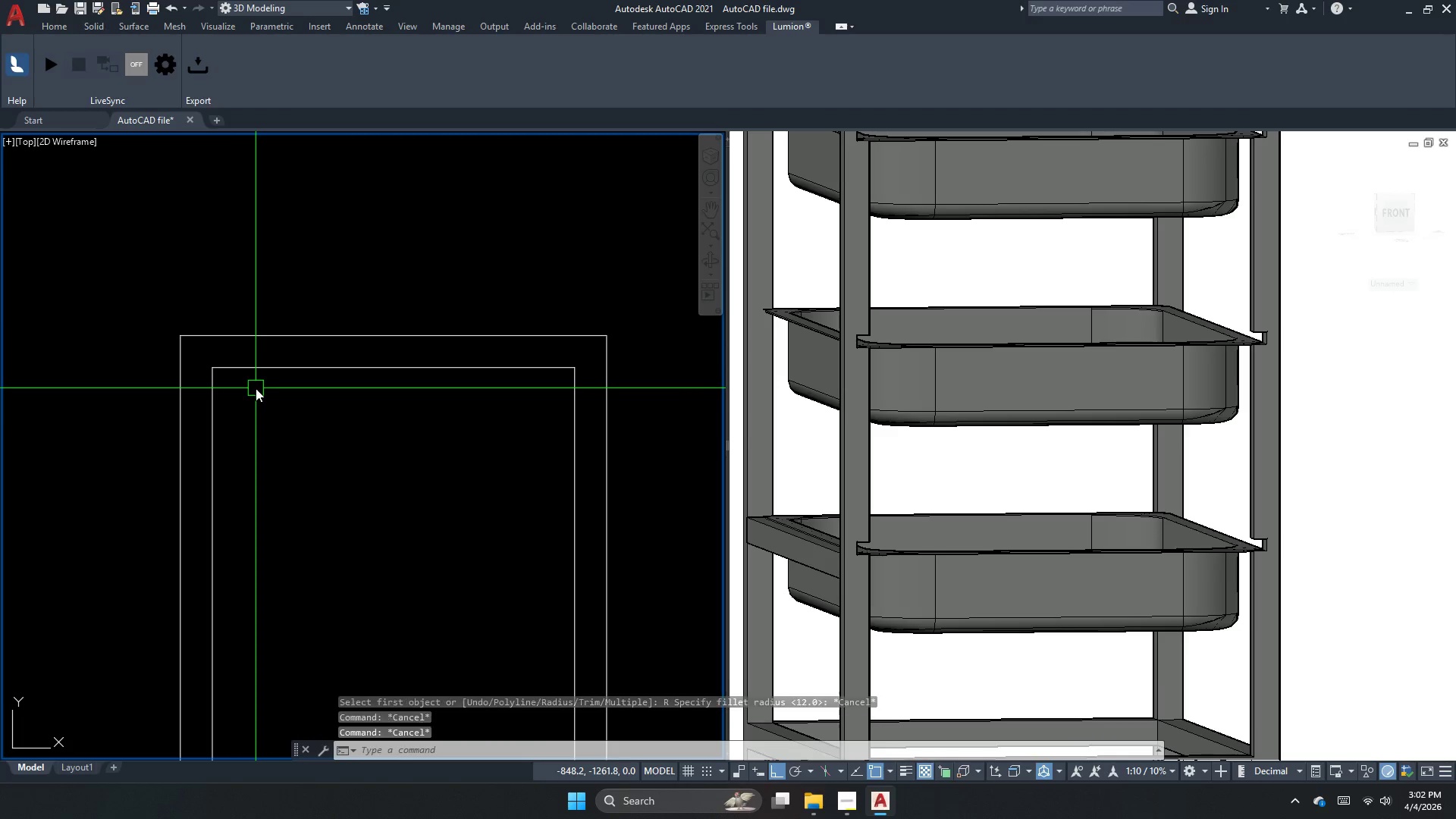 
scroll: coordinate [233, 369], scroll_direction: up, amount: 2.0
 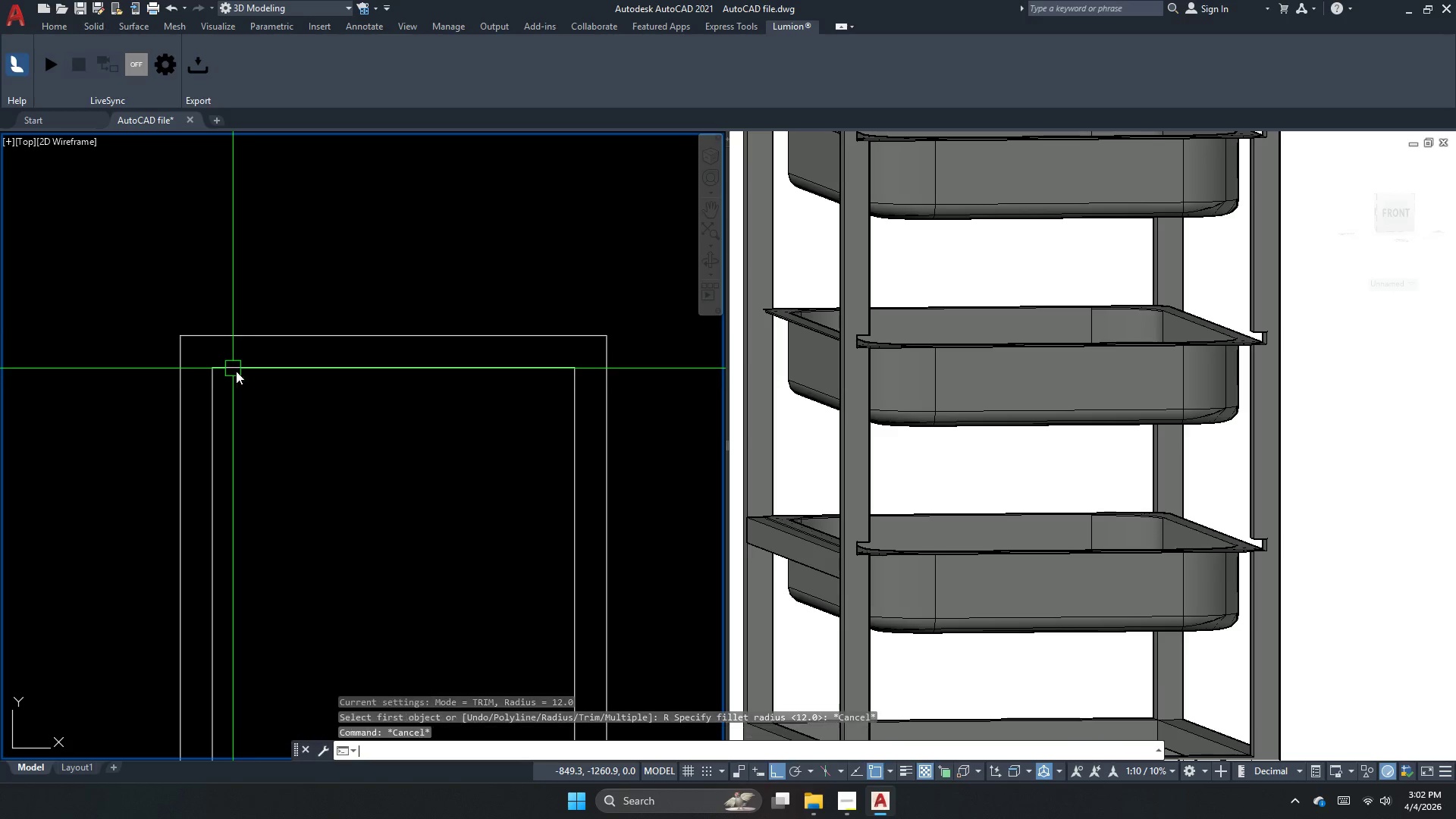 
key(Escape)
key(Escape)
type(pl )
key(Escape)
type( )
key(Escape)
key(Escape)
key(Escape)
key(Escape)
type(f r)
 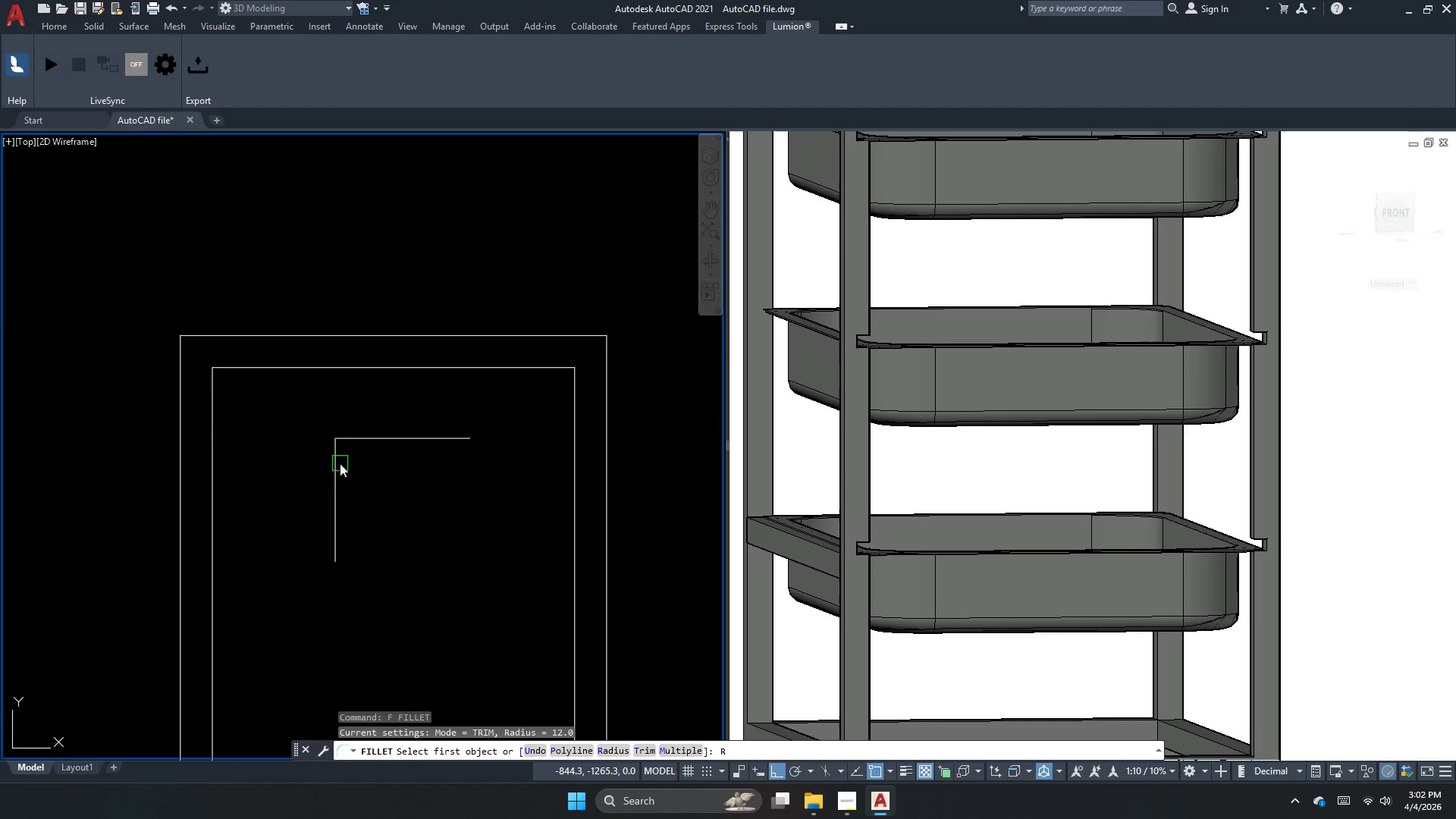 
left_click_drag(start_coordinate=[335, 438], to_coordinate=[339, 497])
 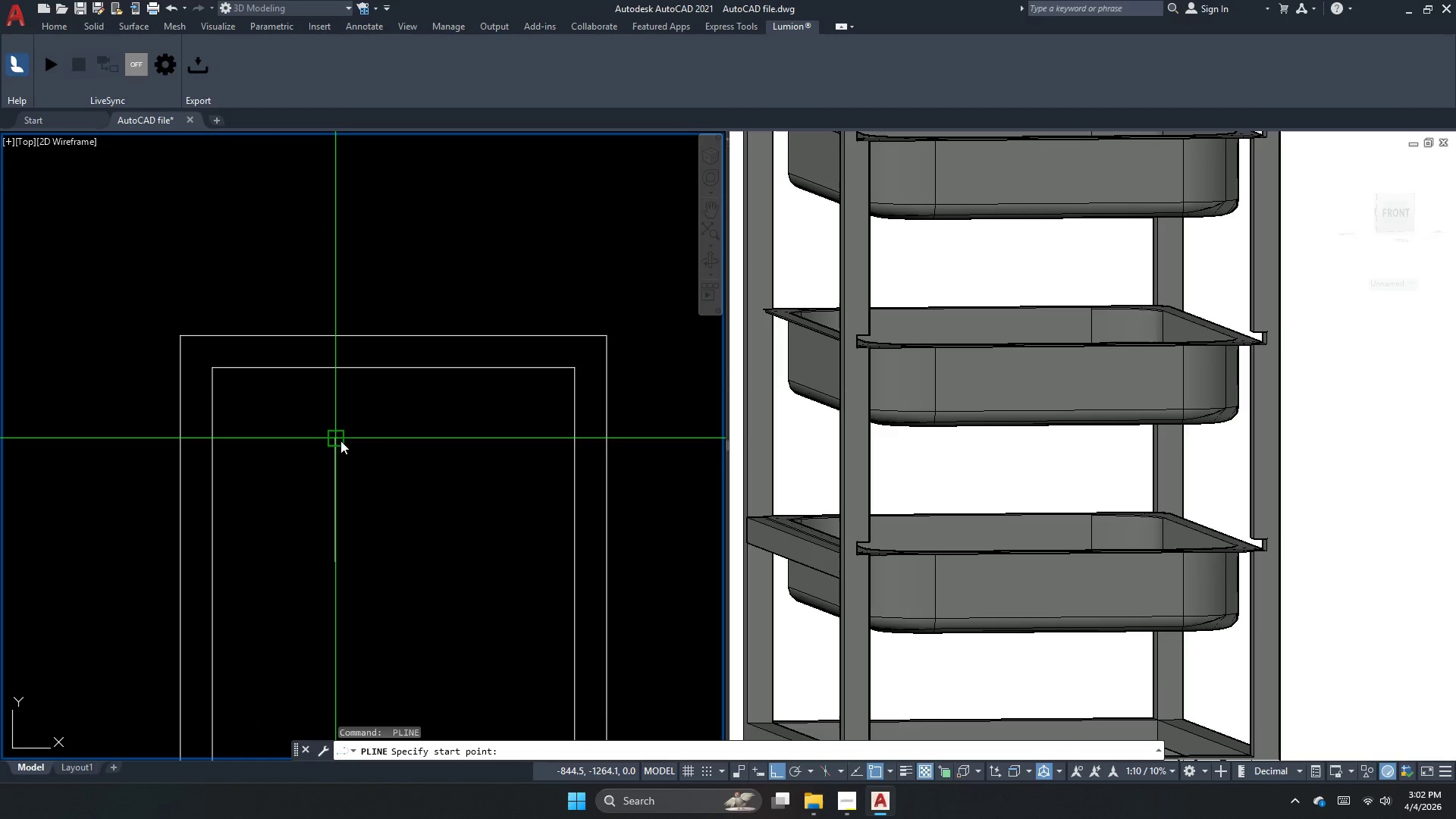 
left_click_drag(start_coordinate=[340, 434], to_coordinate=[347, 434])
 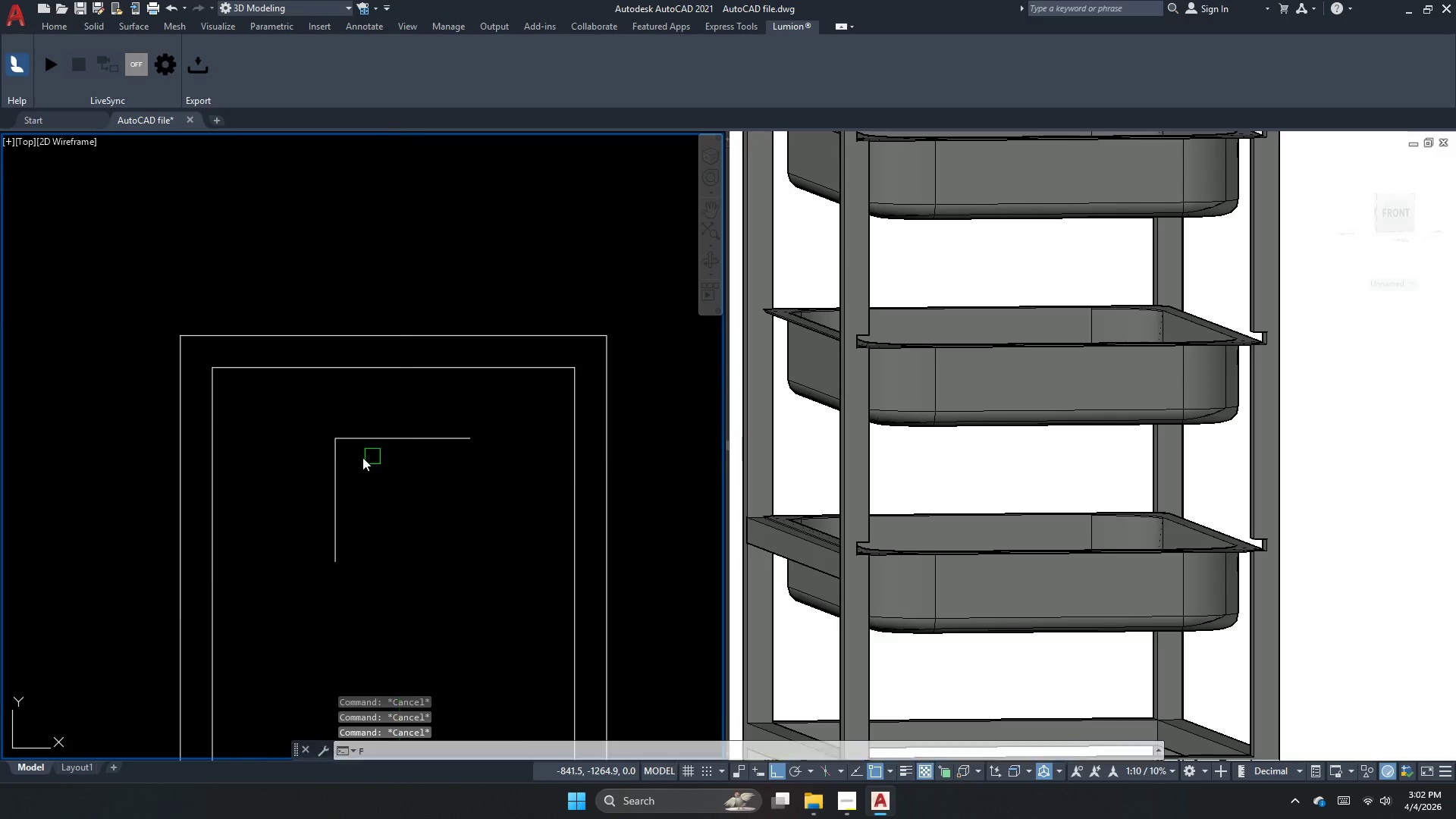 
left_click([340, 463])
 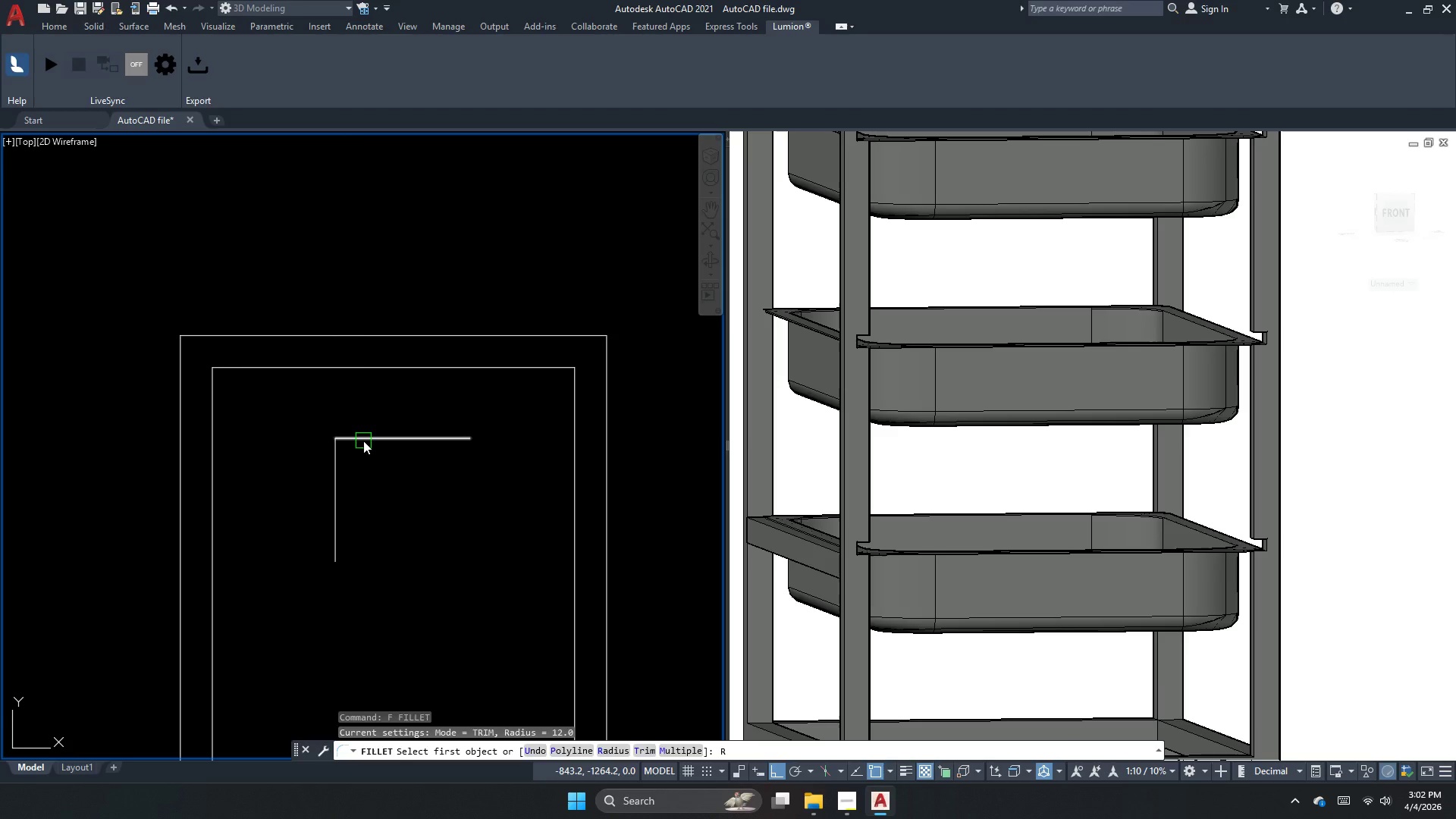 
key(Escape)
 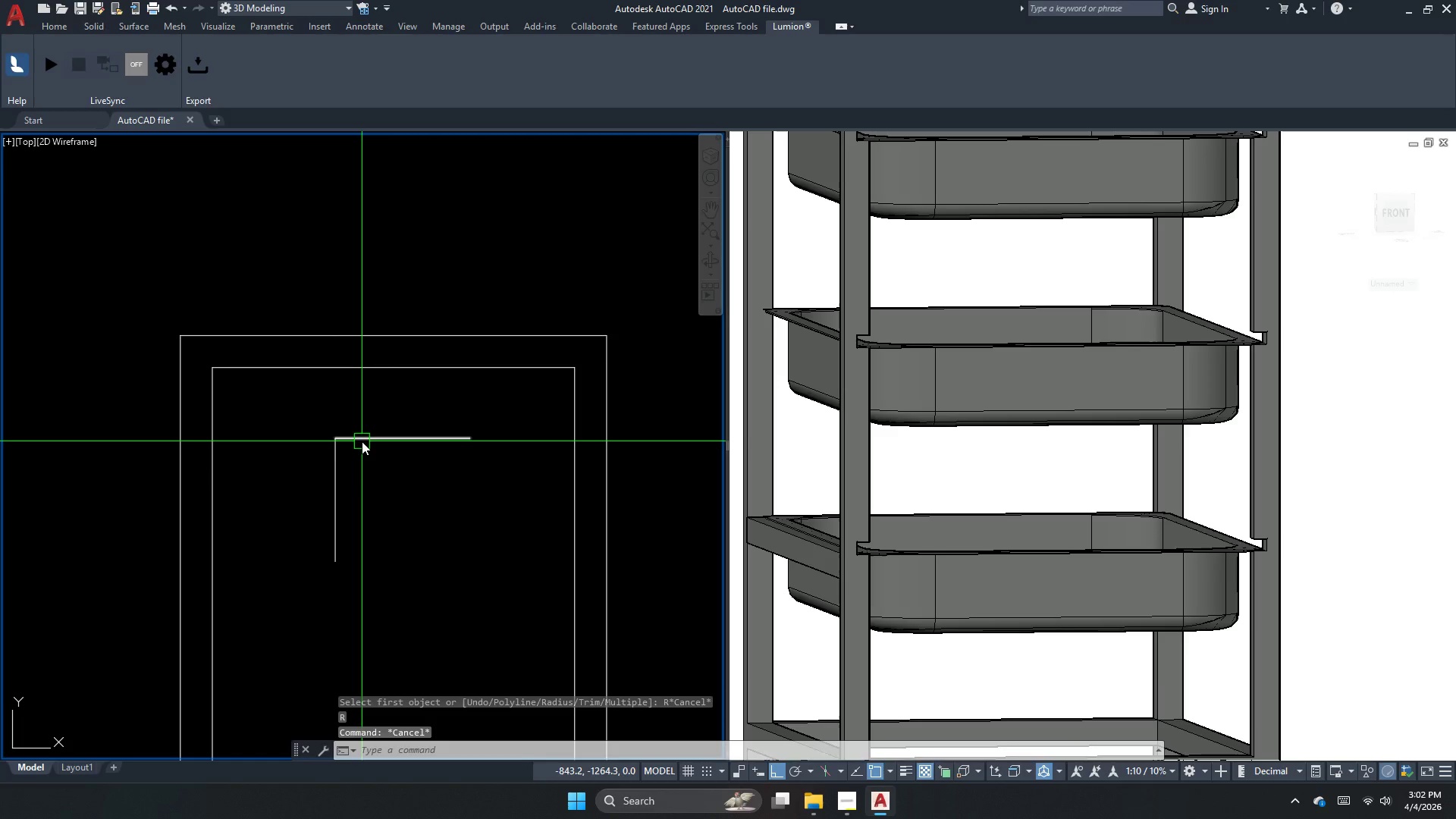 
key(Escape)
 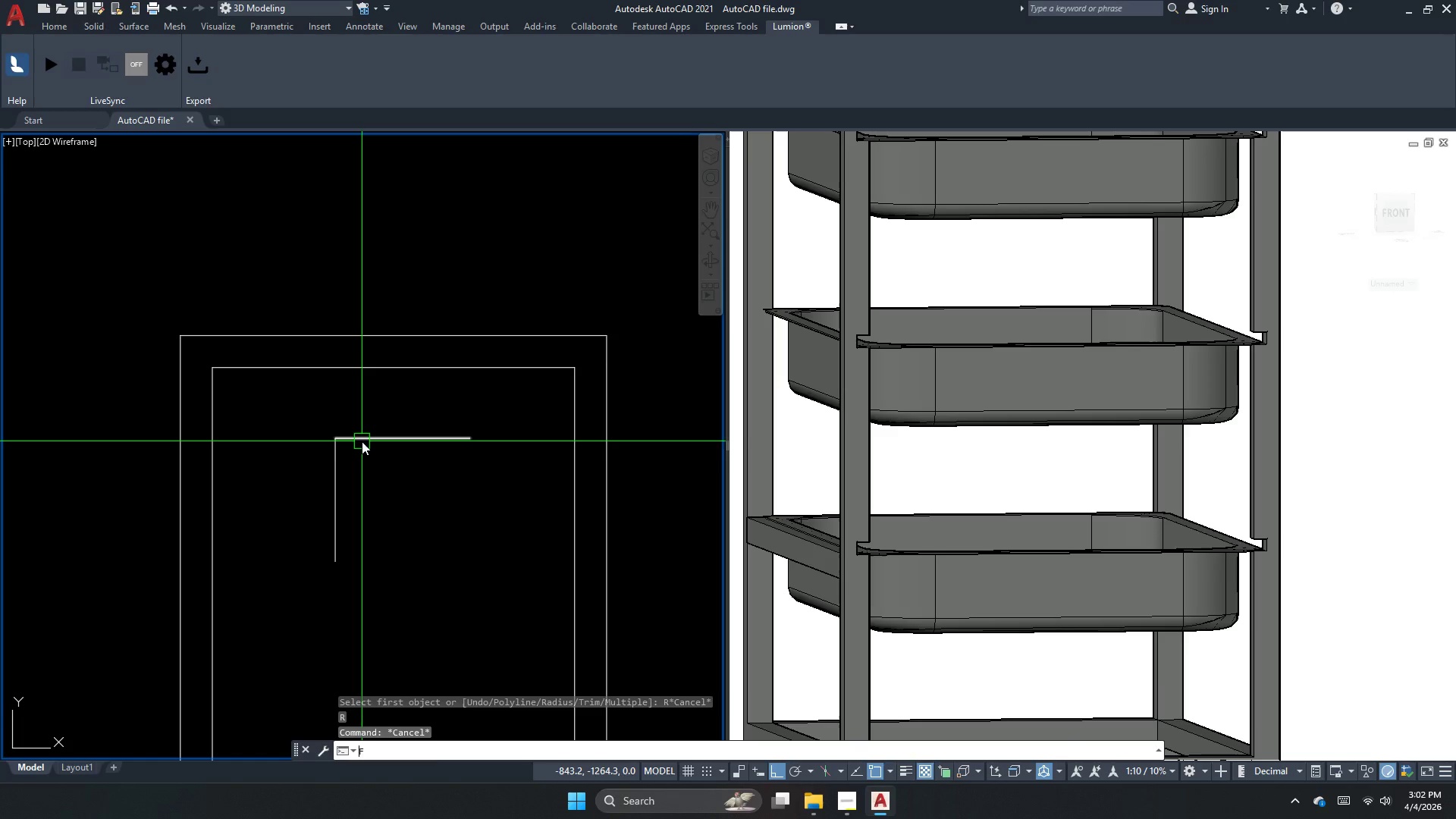 
key(F)
 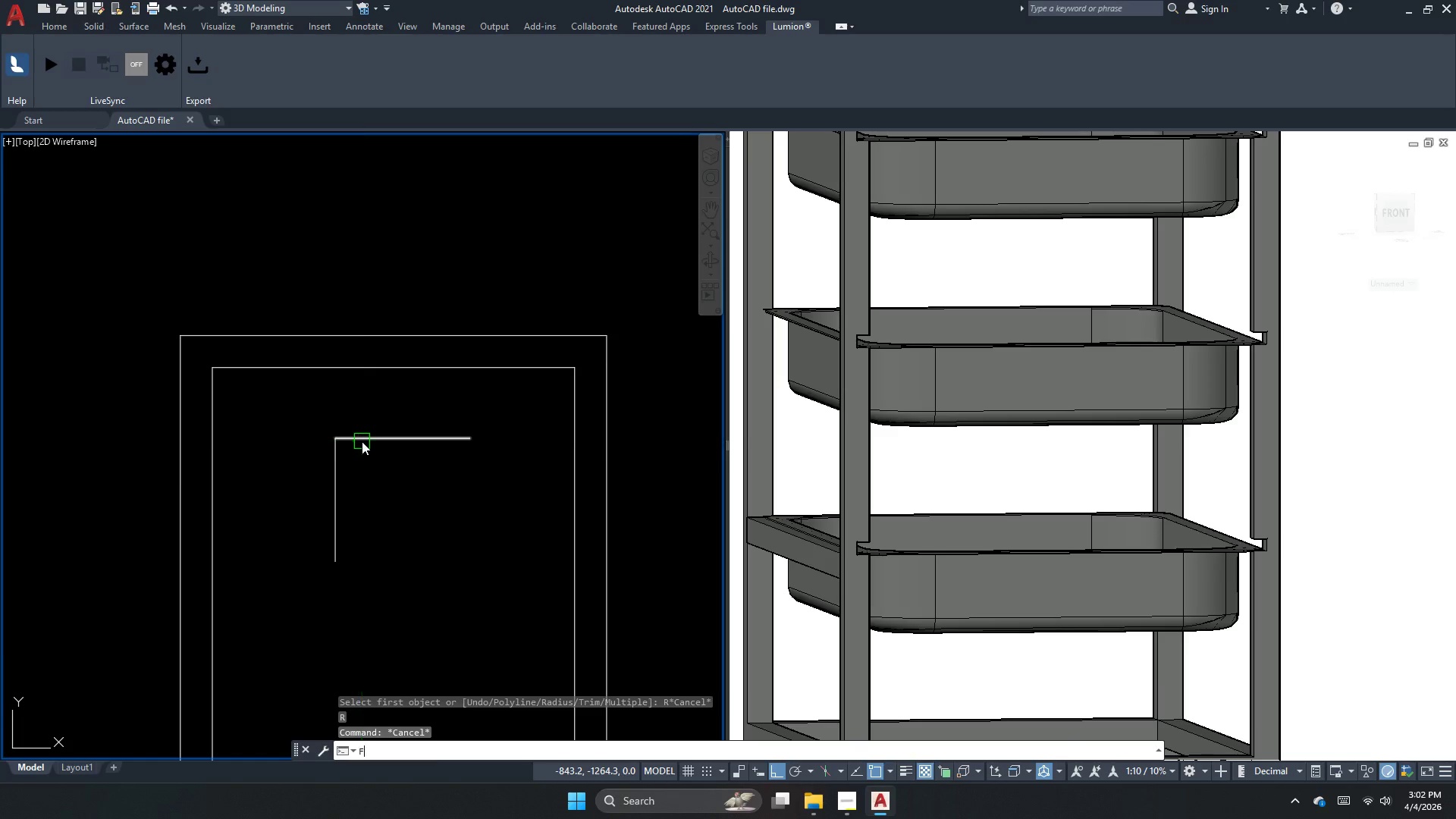 
key(Space)
 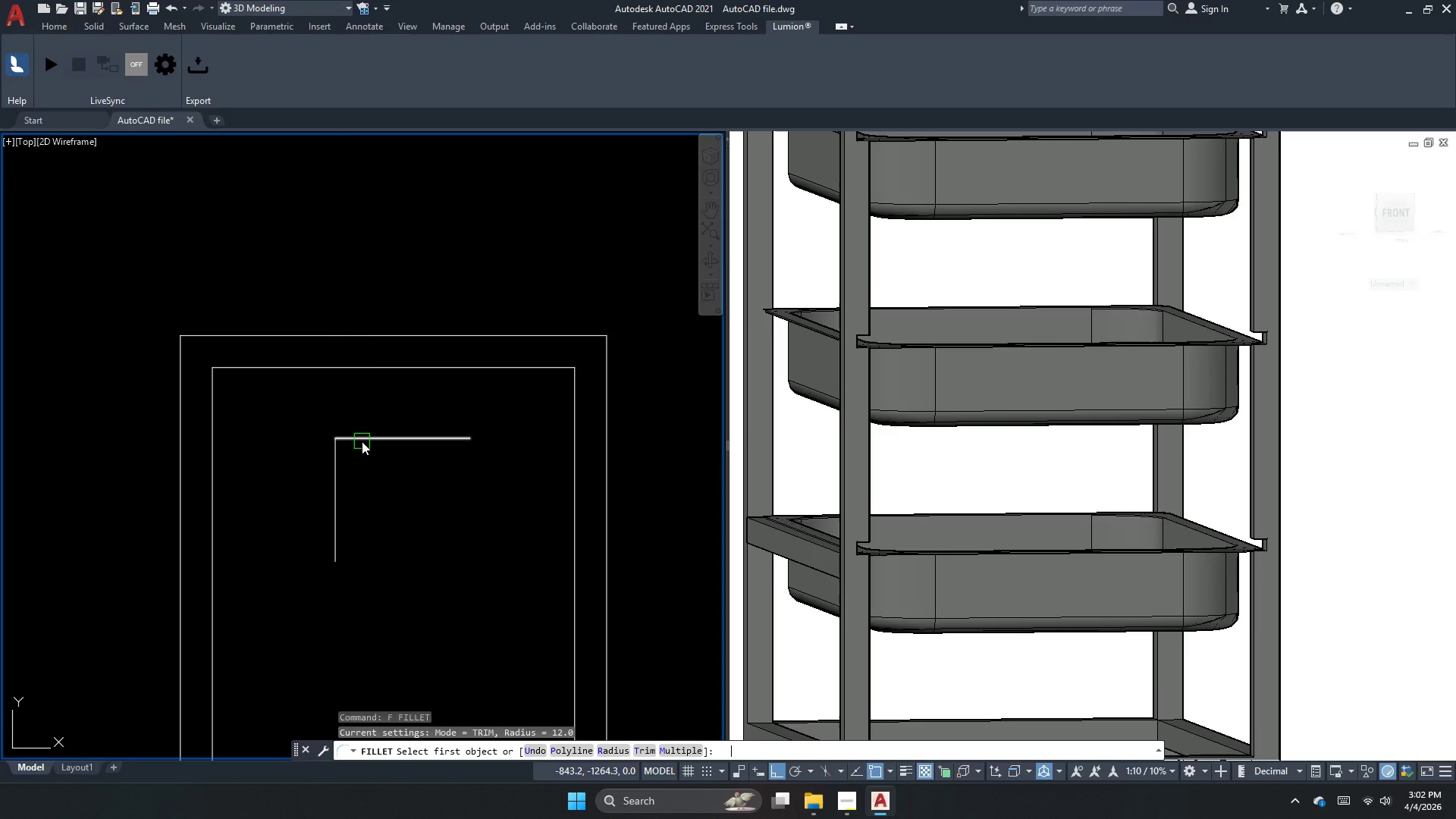 
key(R)
 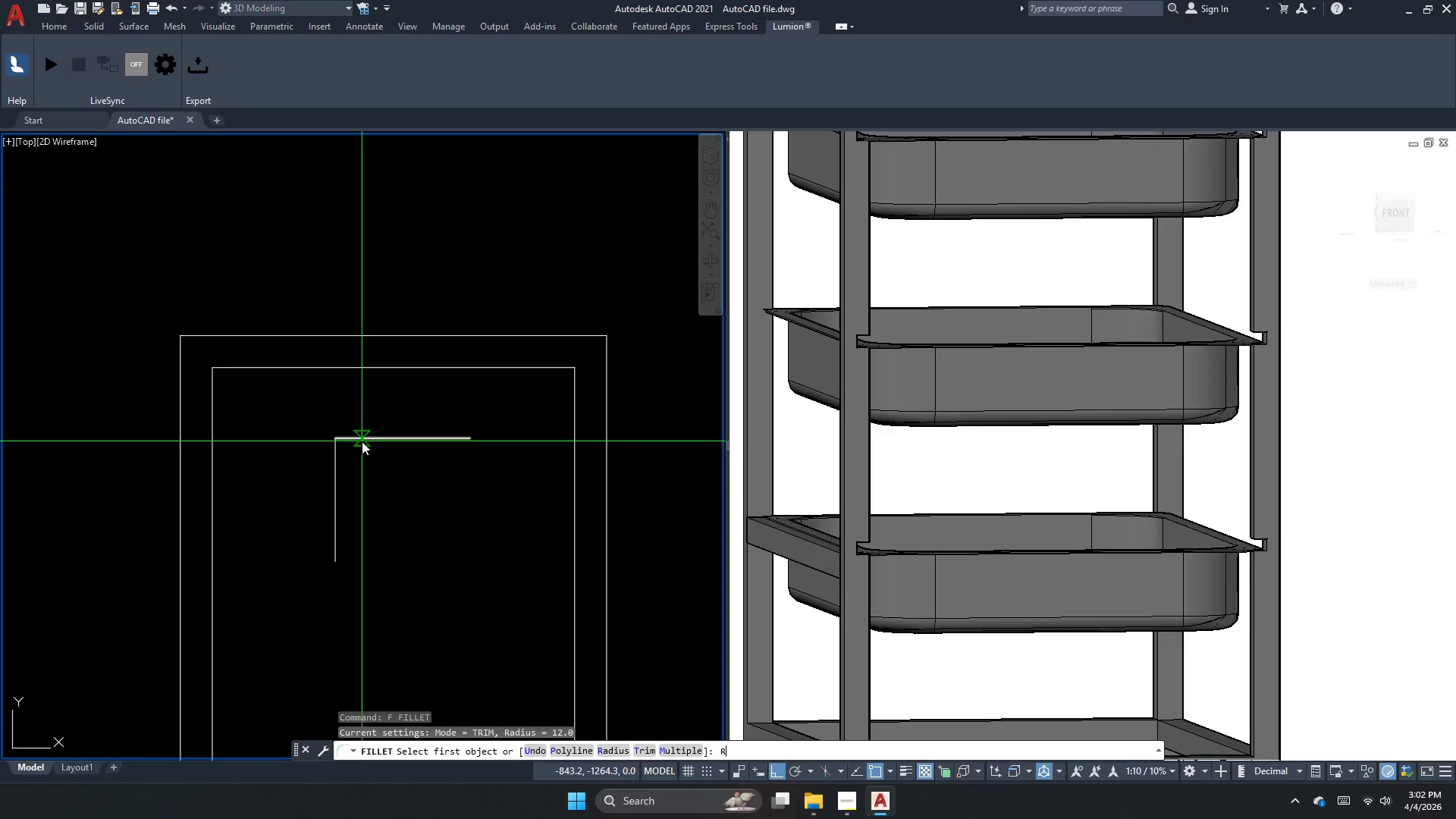 
key(Space)
 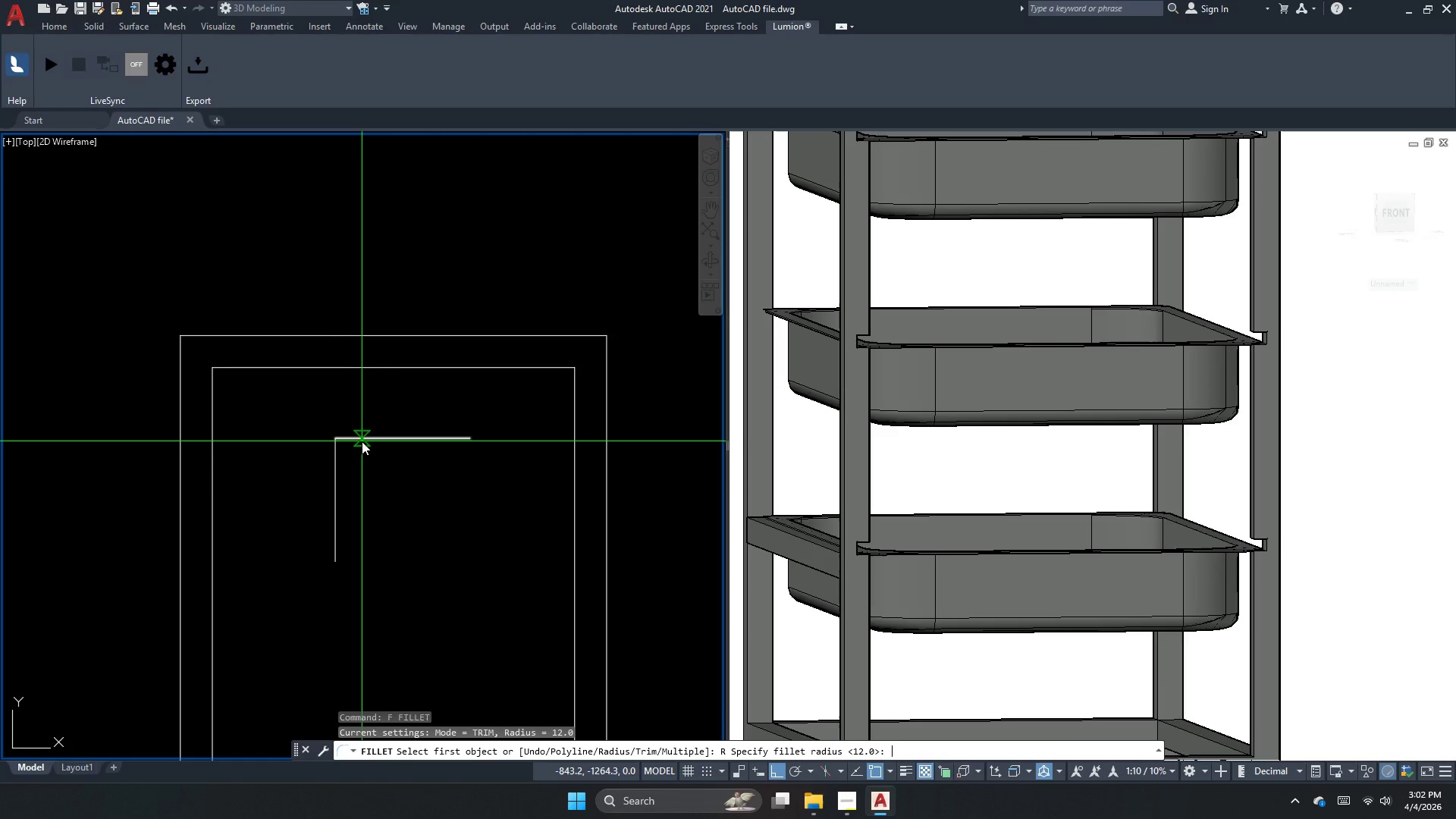 
key(Numpad1)
 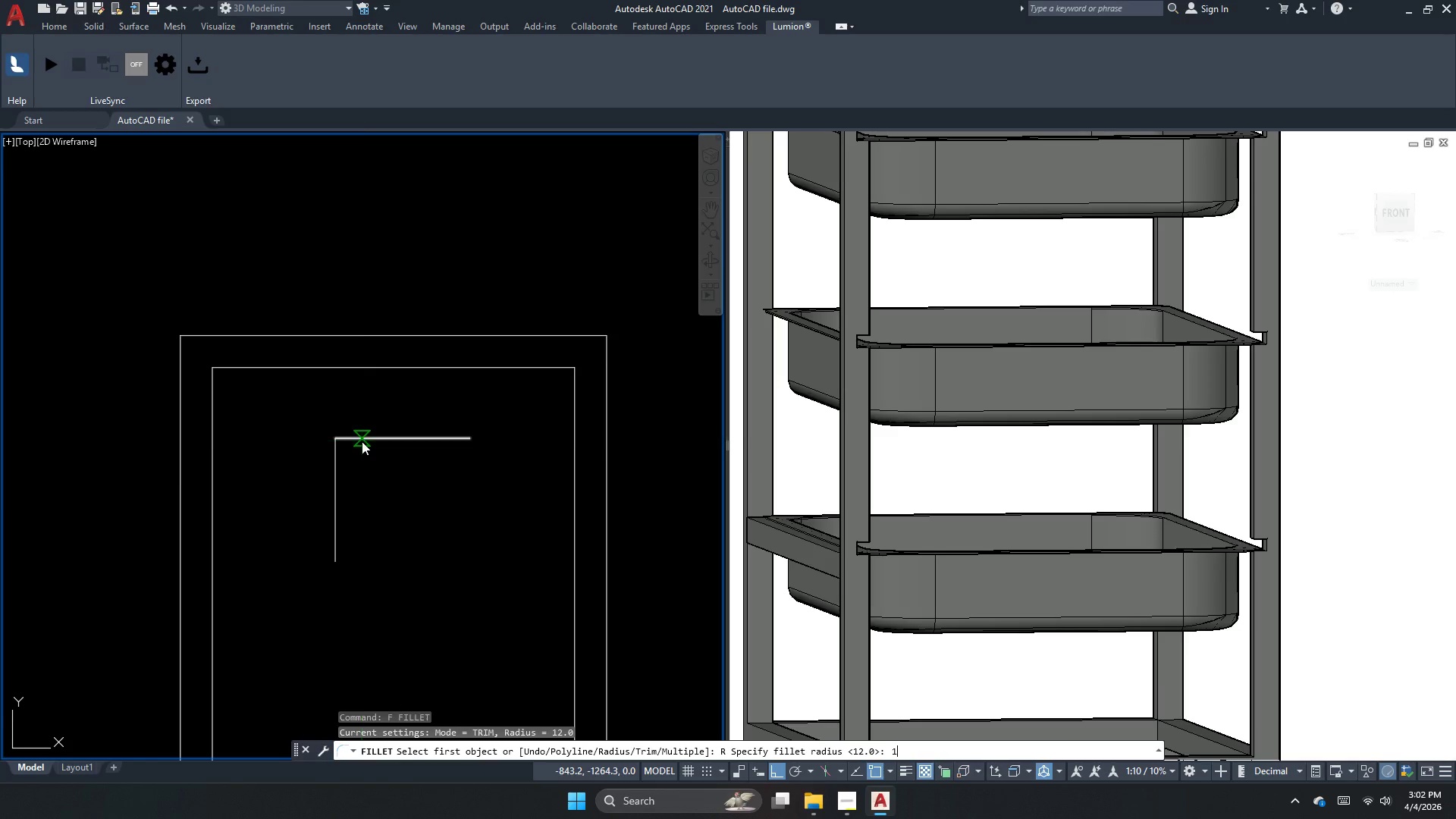 
key(NumpadDecimal)
 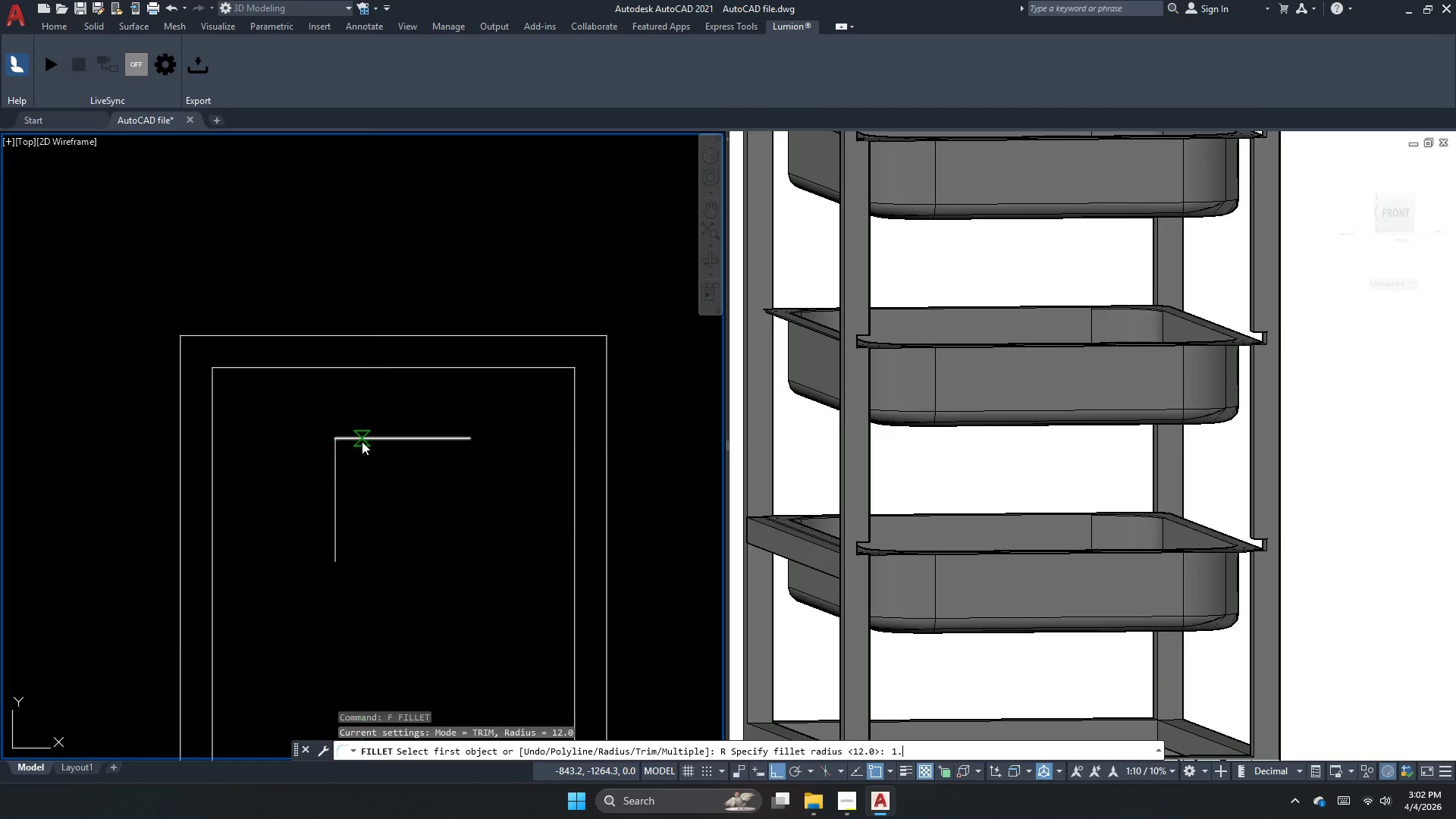 
key(Numpad5)
 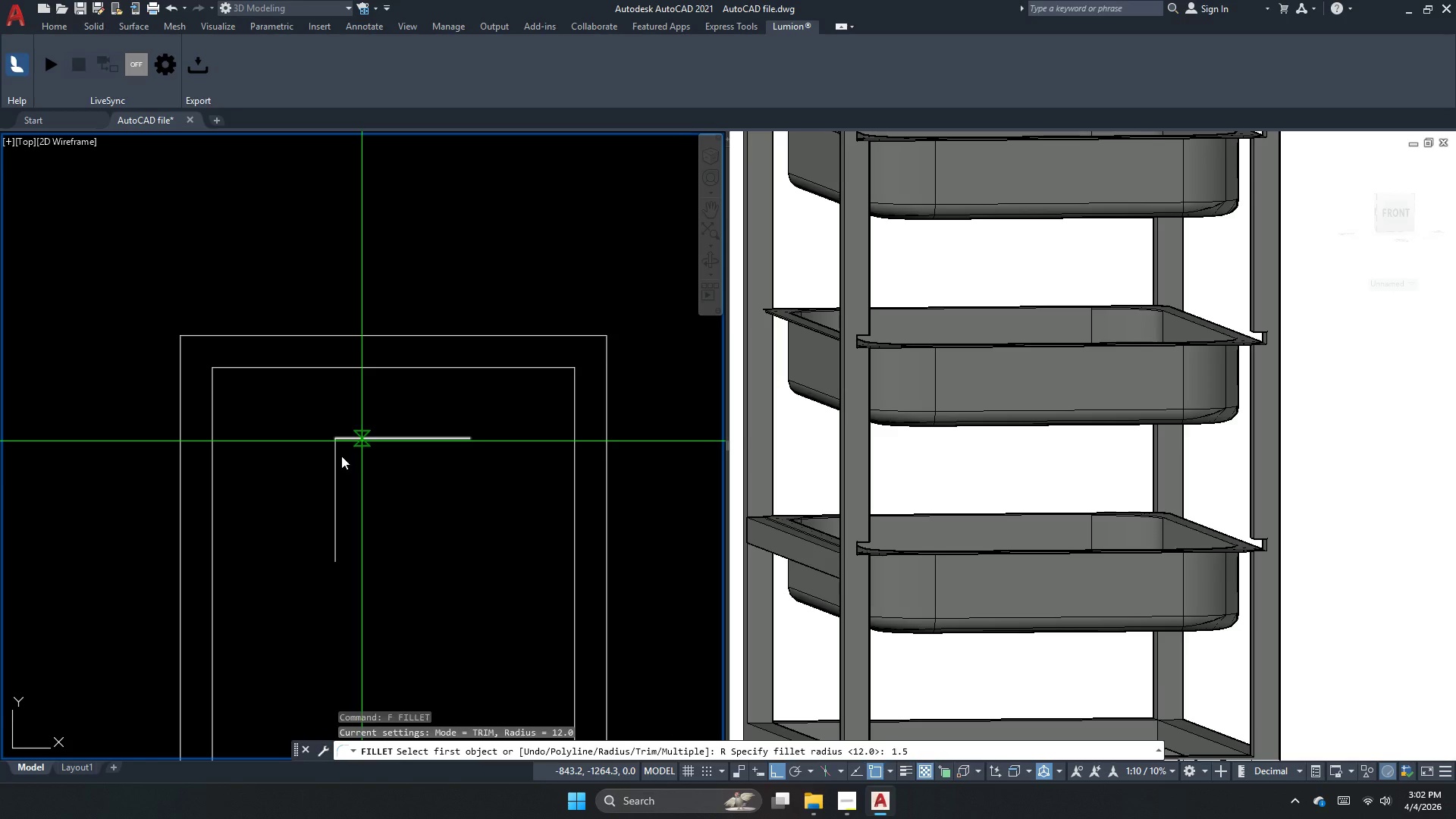 
key(NumpadEnter)
 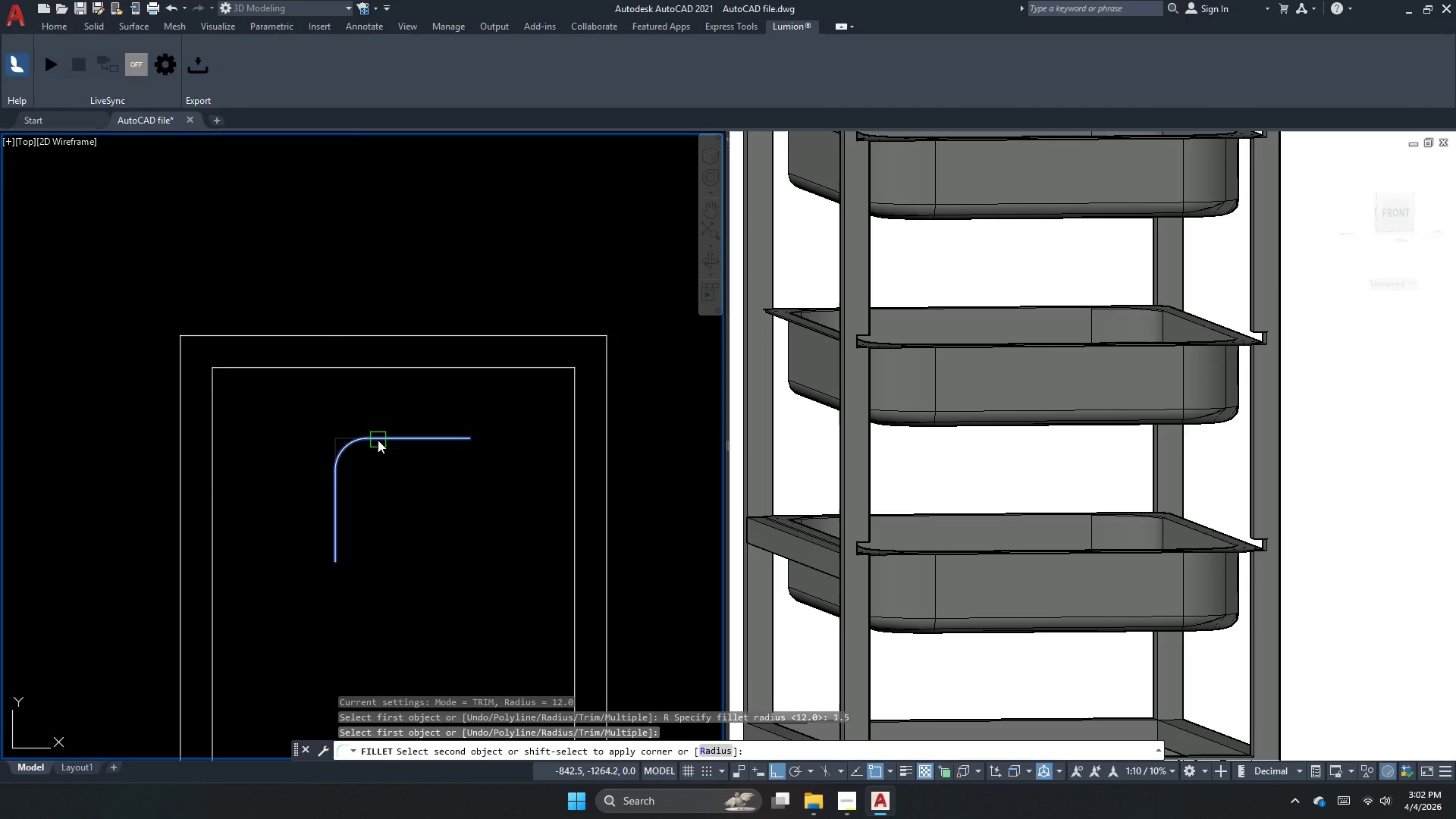 
left_click([378, 440])
 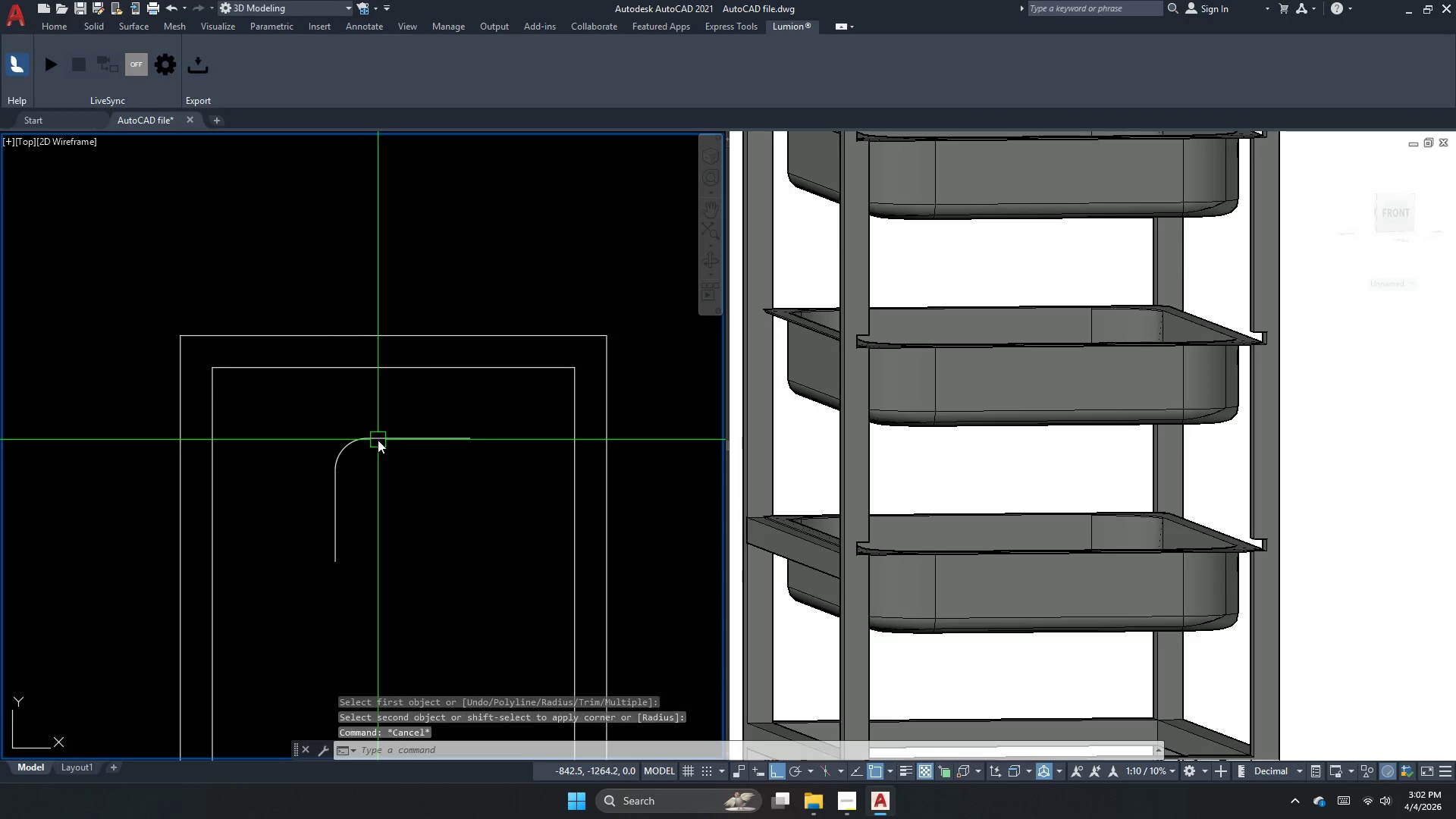 
key(Escape)
 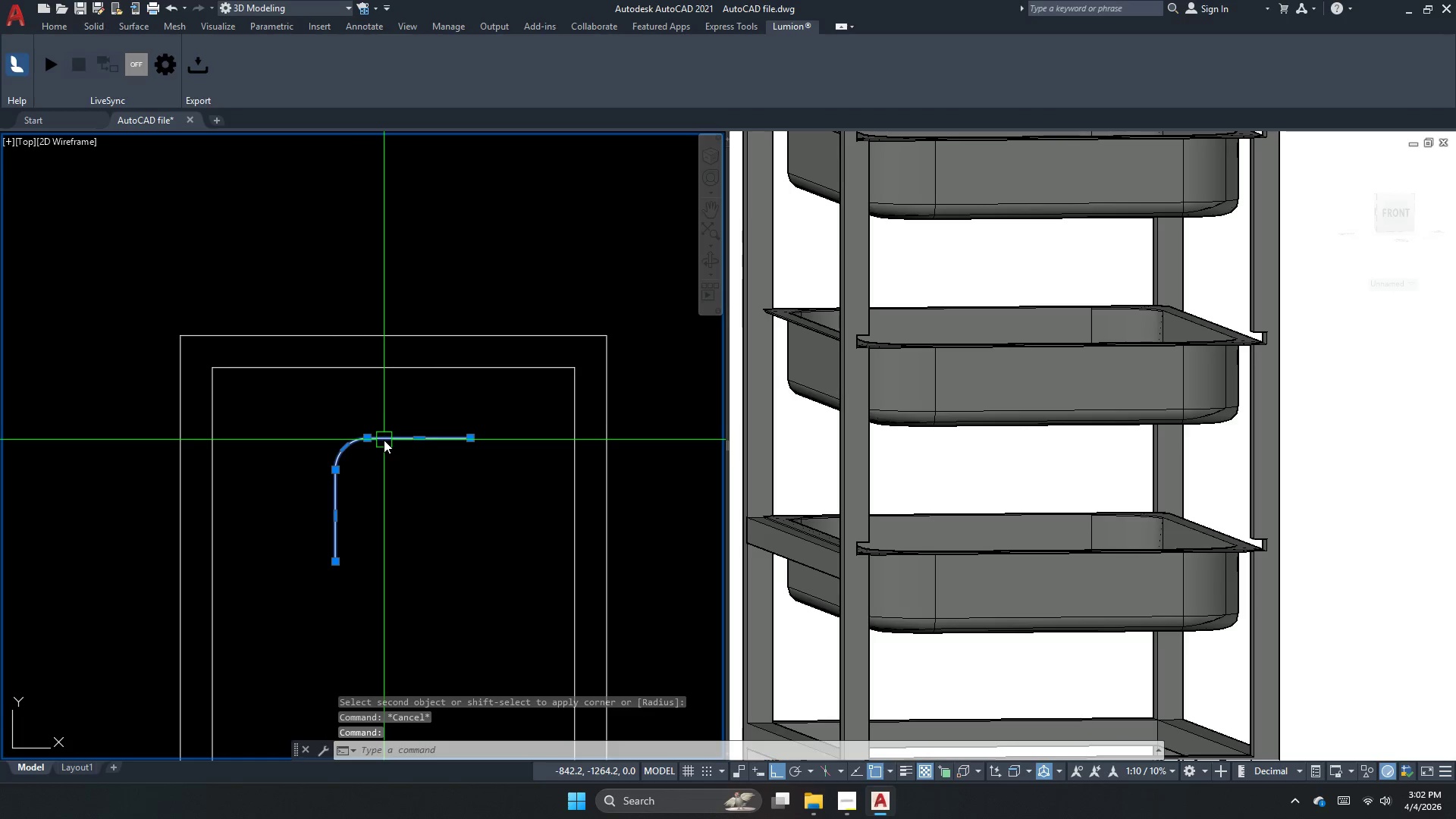 
key(Escape)
 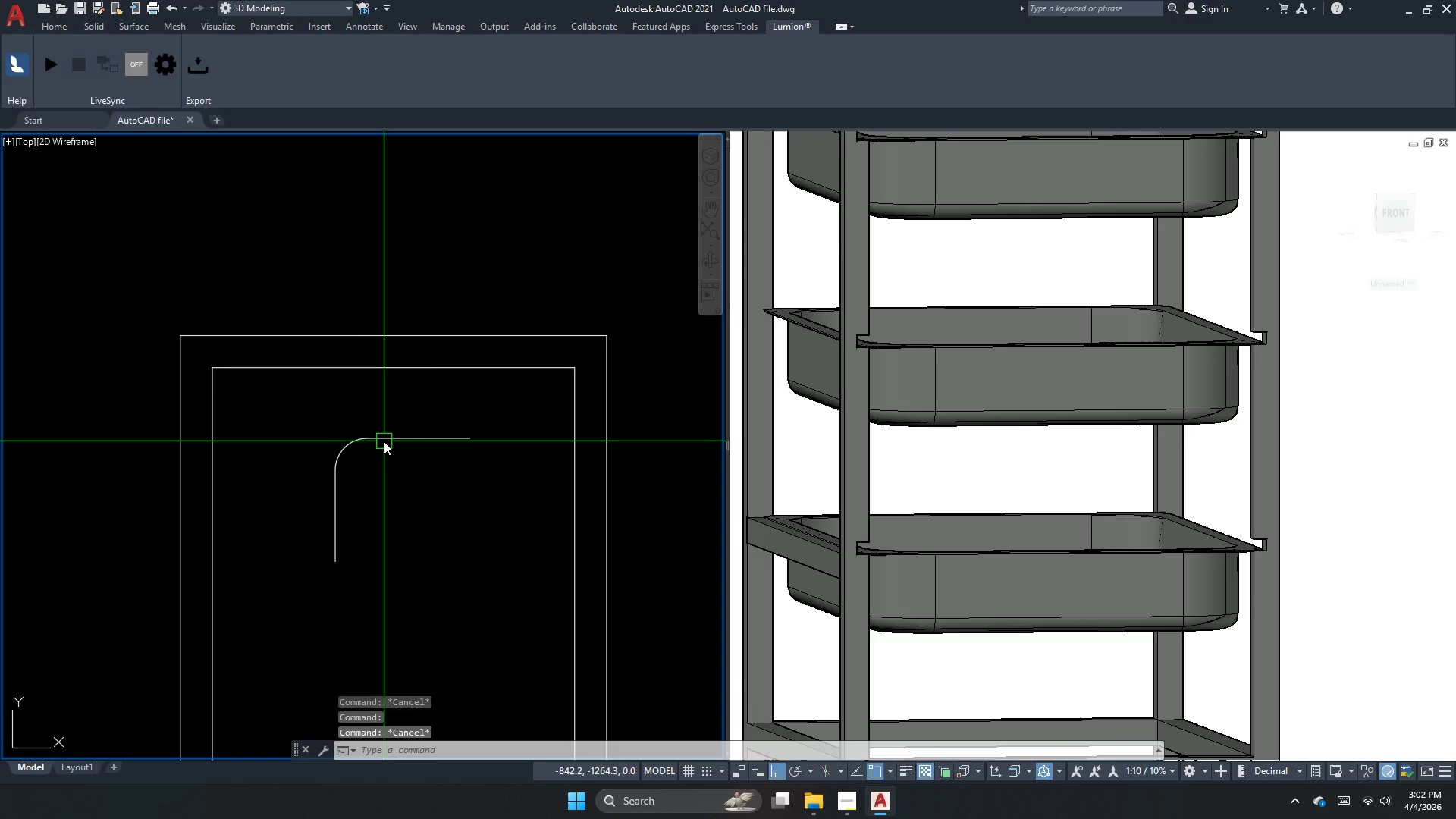 
key(Escape)
 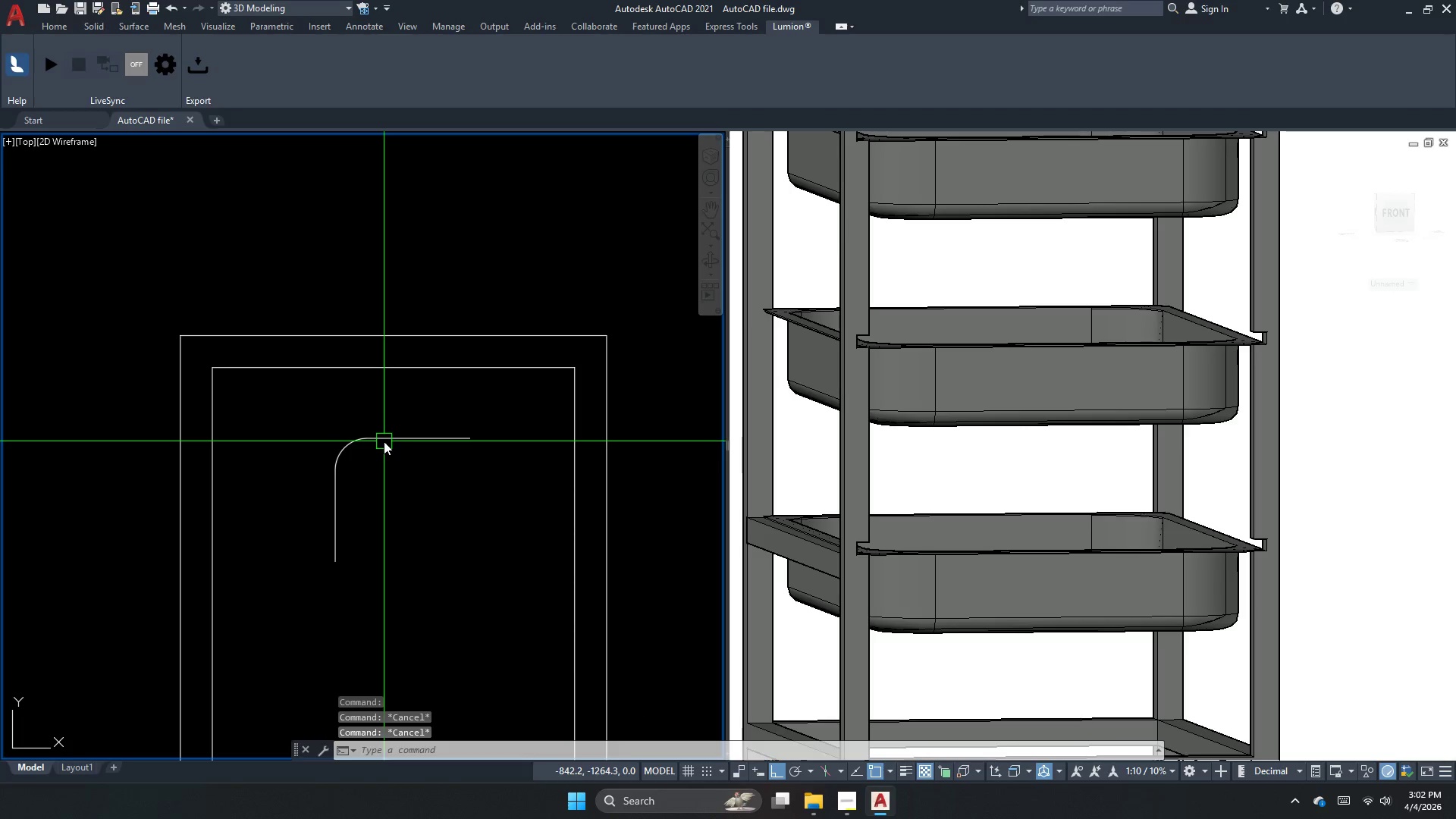 
key(Escape)
 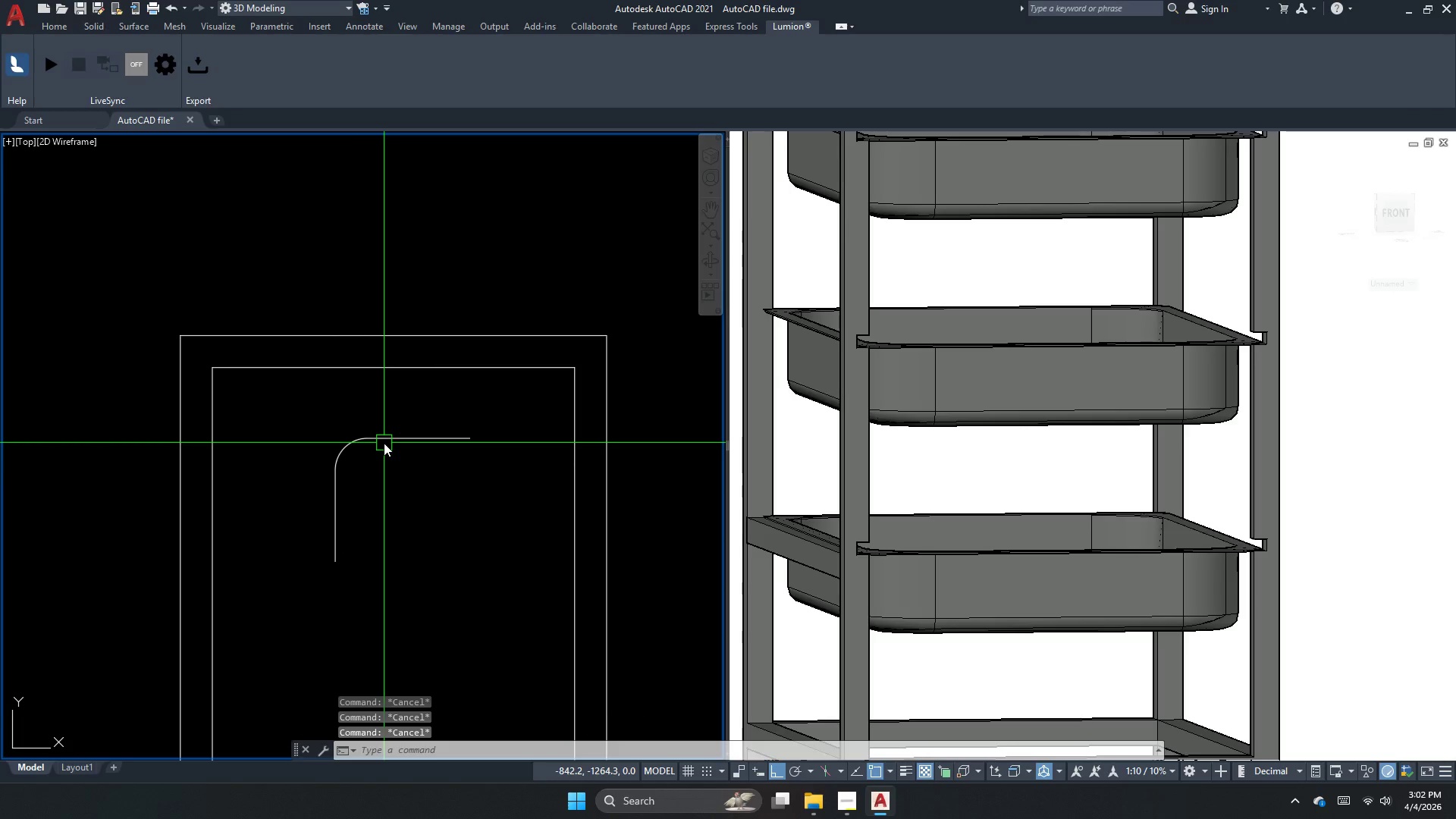 
key(Escape)
 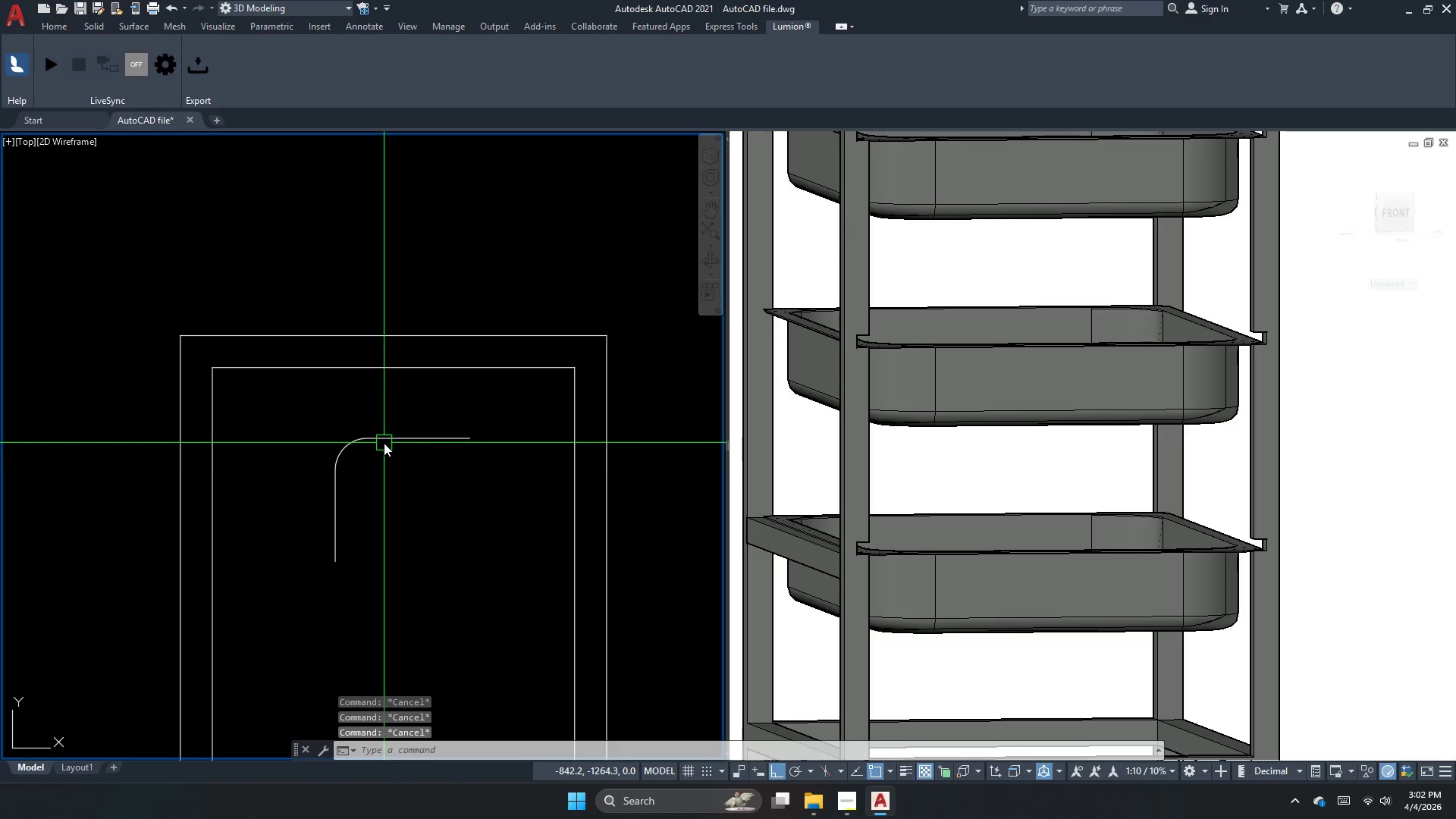 
key(Escape)
 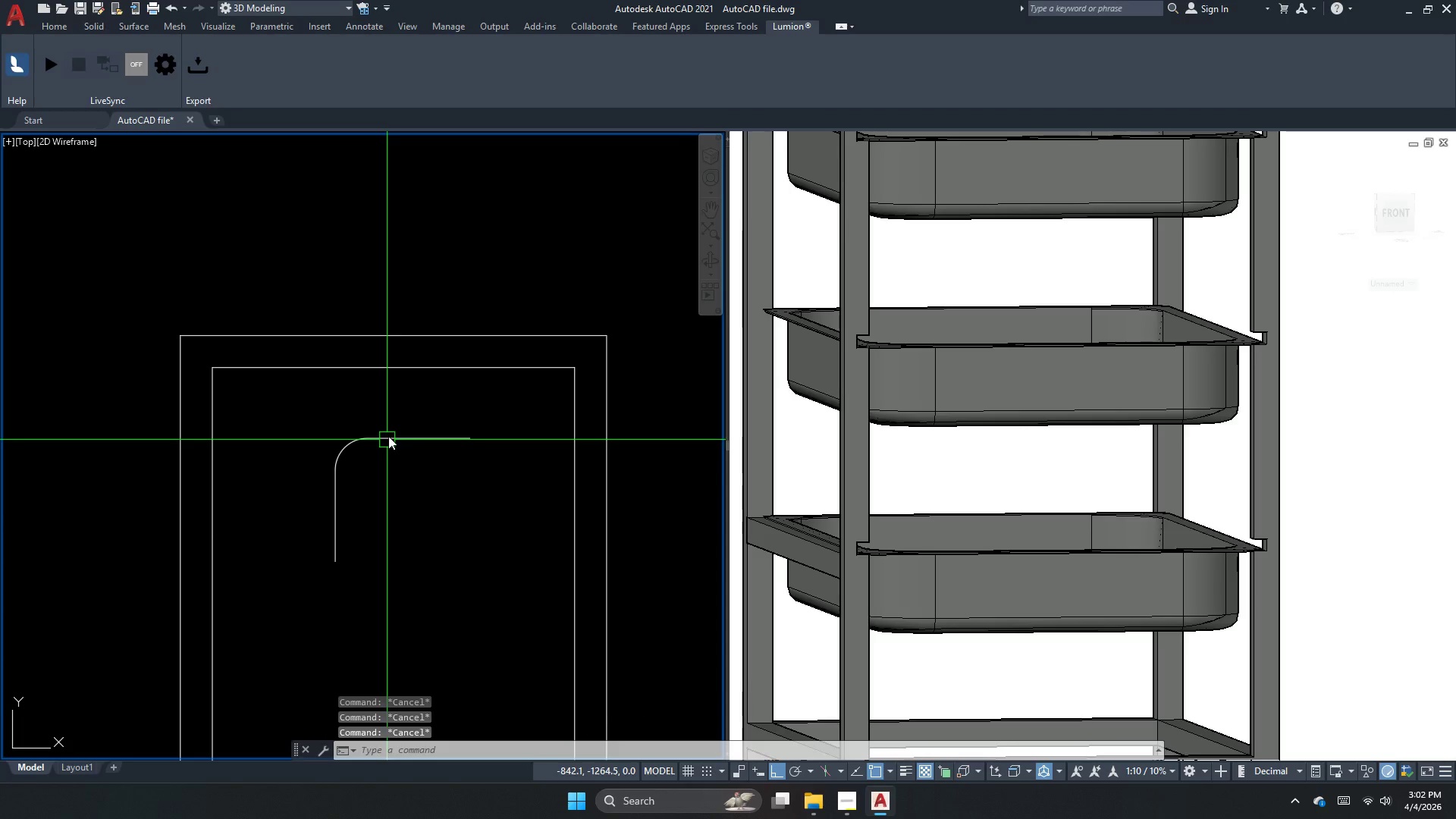 
left_click_drag(start_coordinate=[390, 431], to_coordinate=[376, 414])
 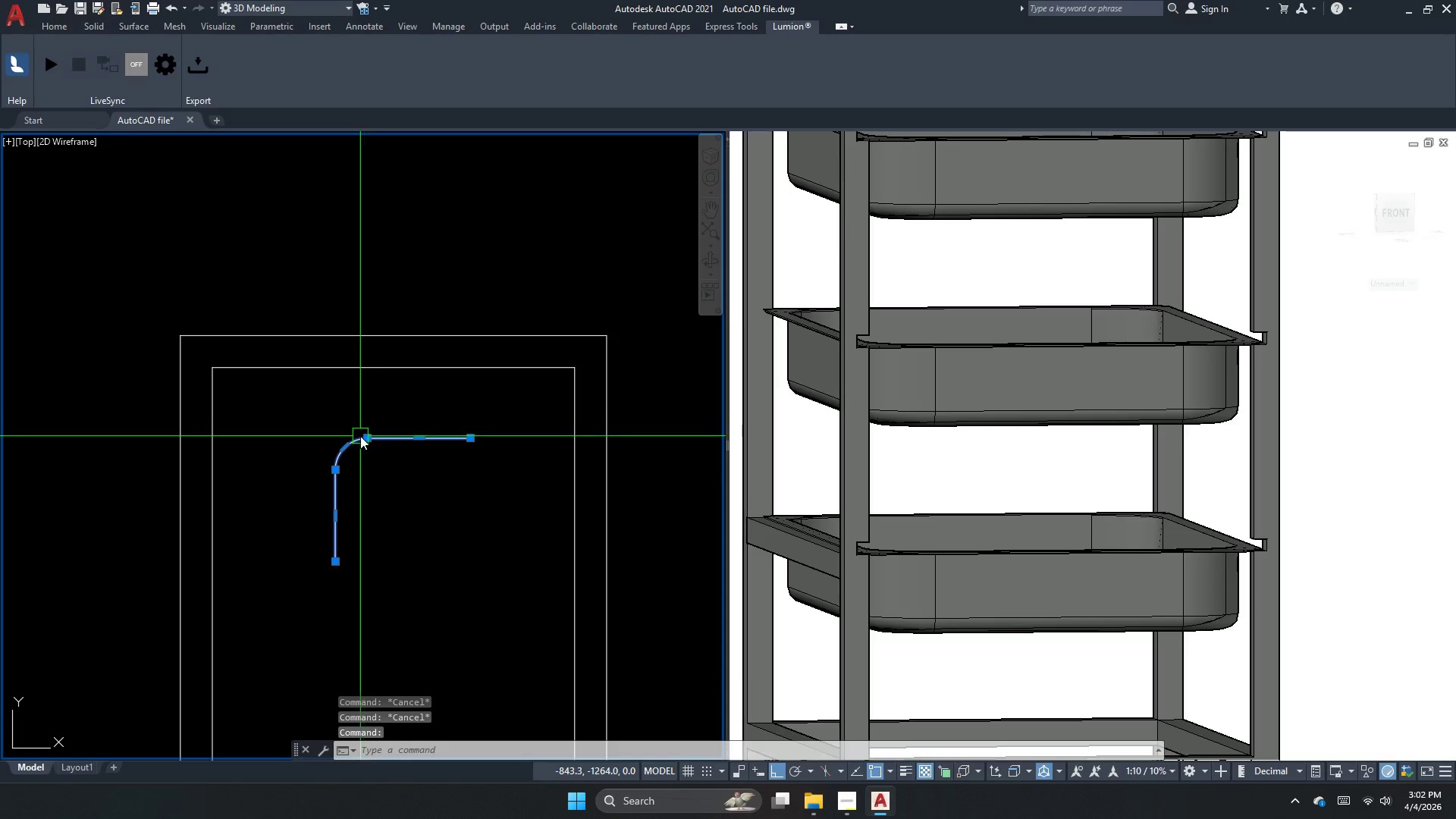 
key(Escape)
 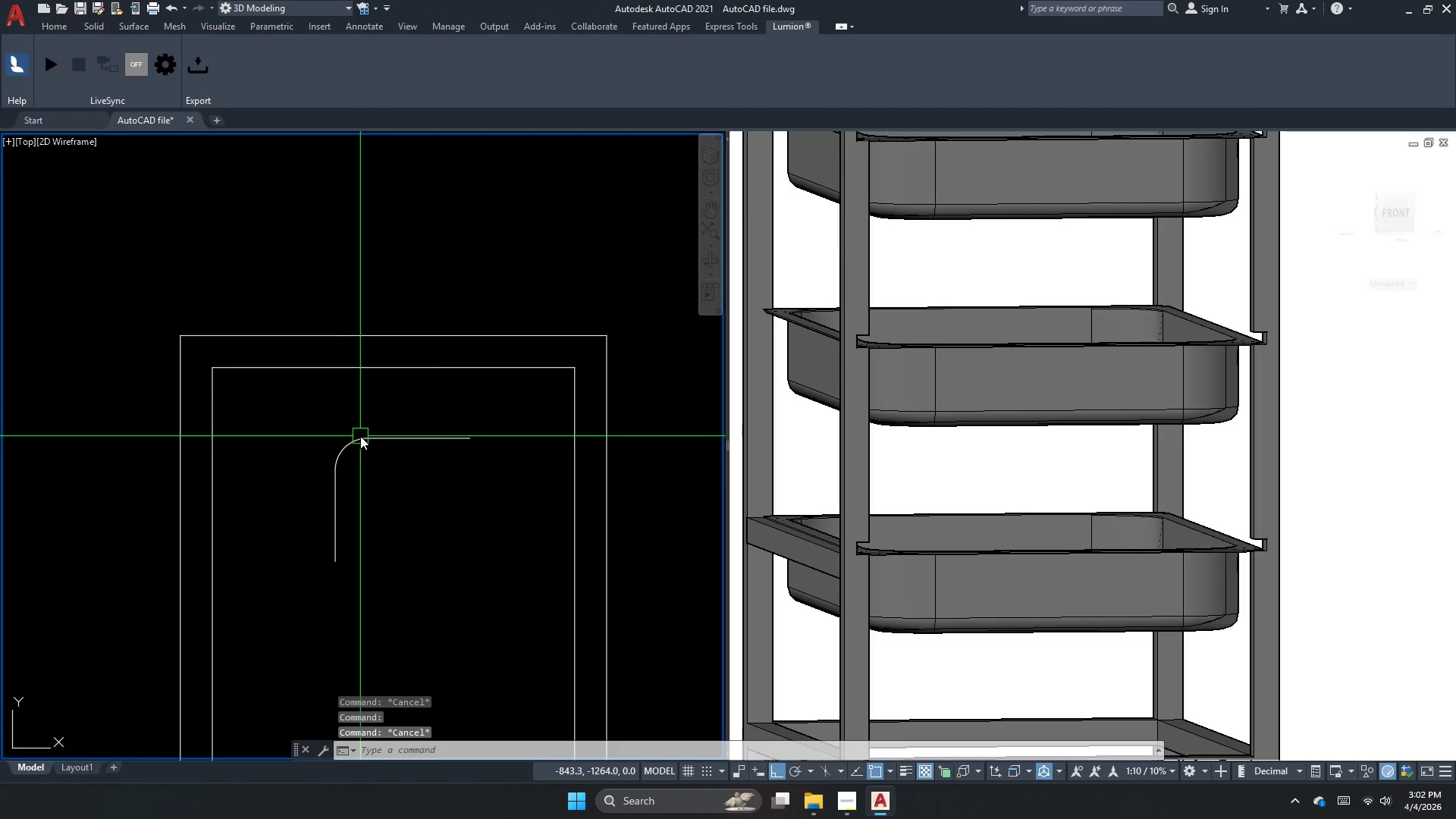 
key(Escape)
 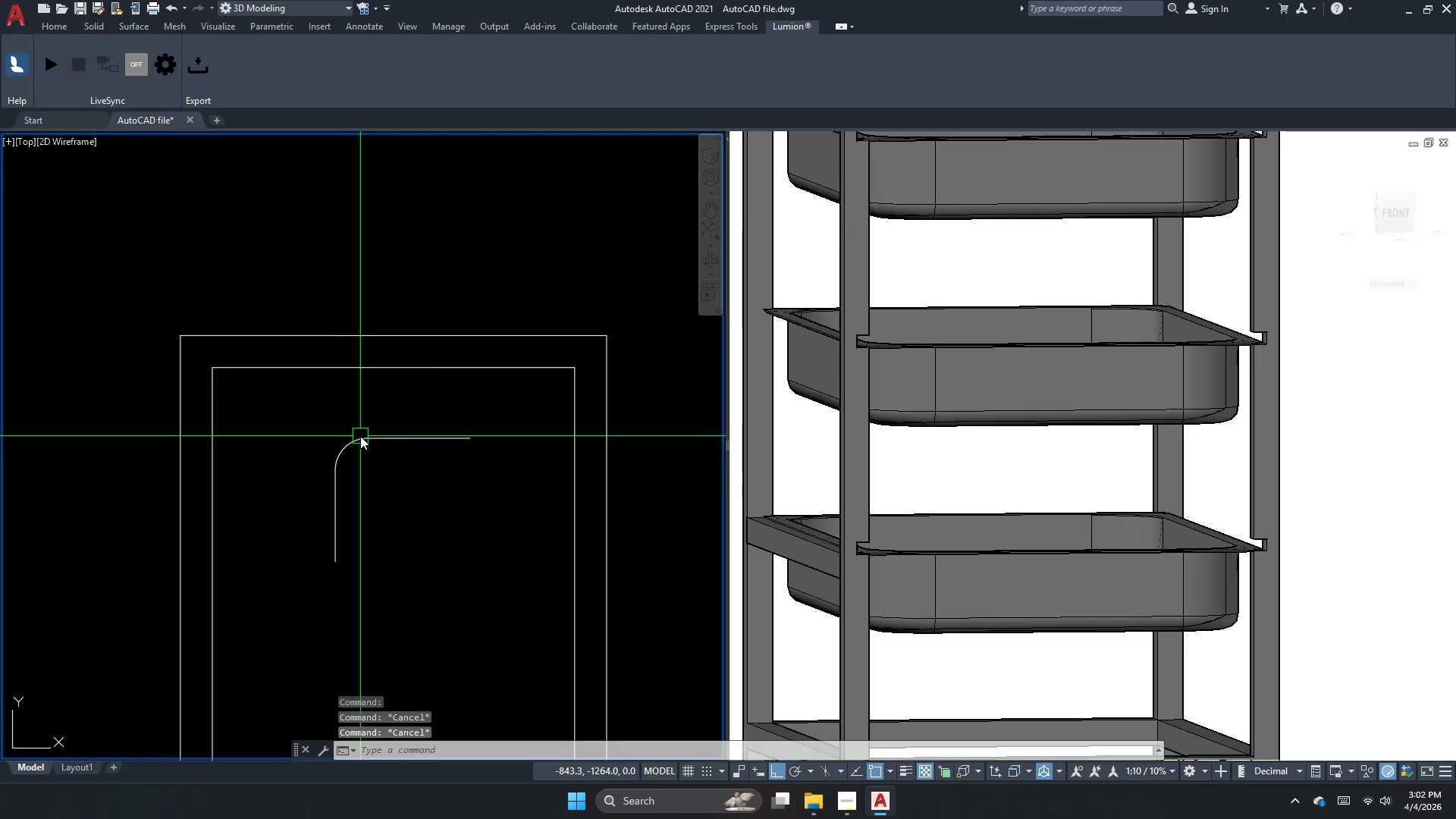 
key(O)
 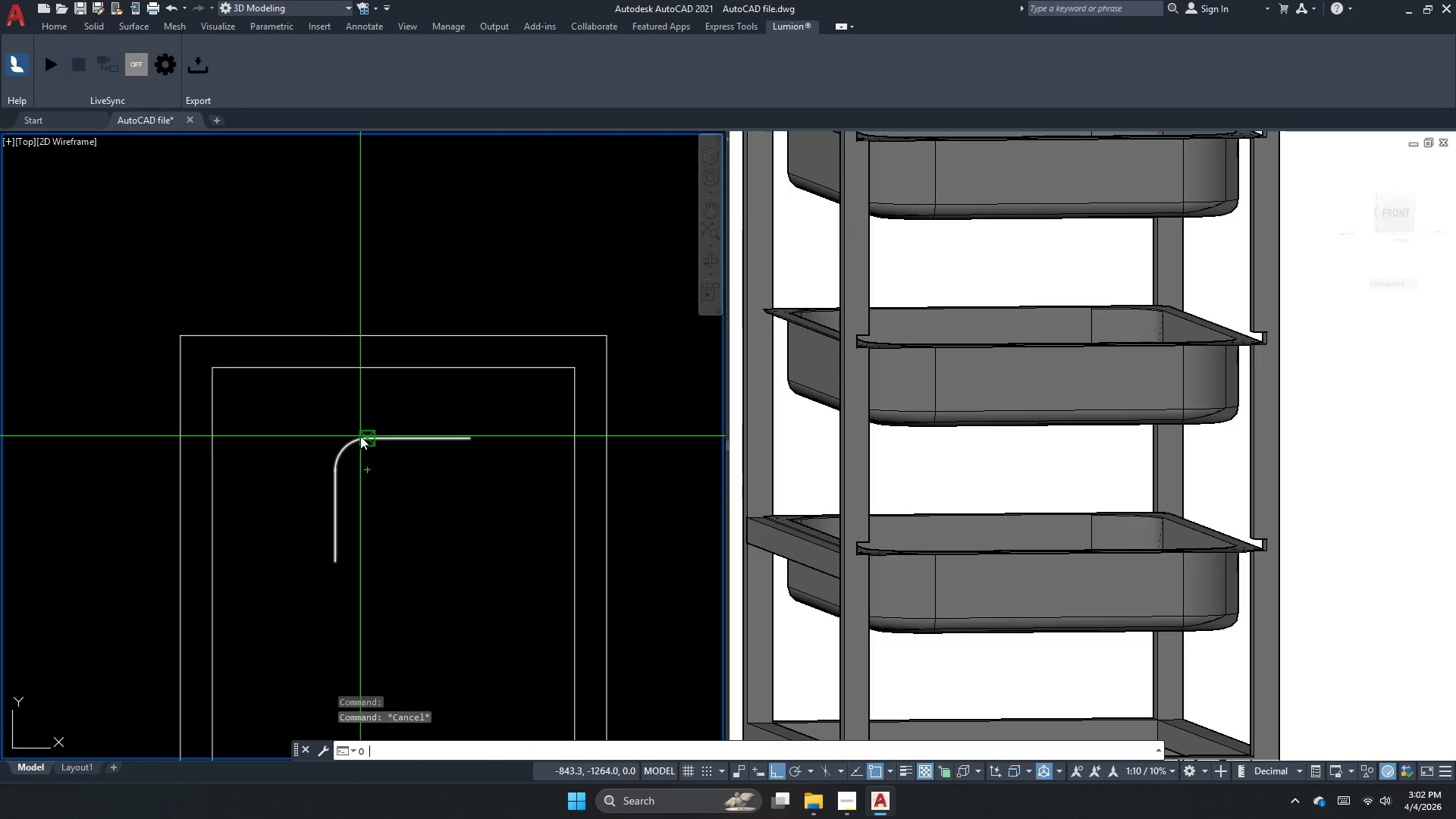 
key(Space)
 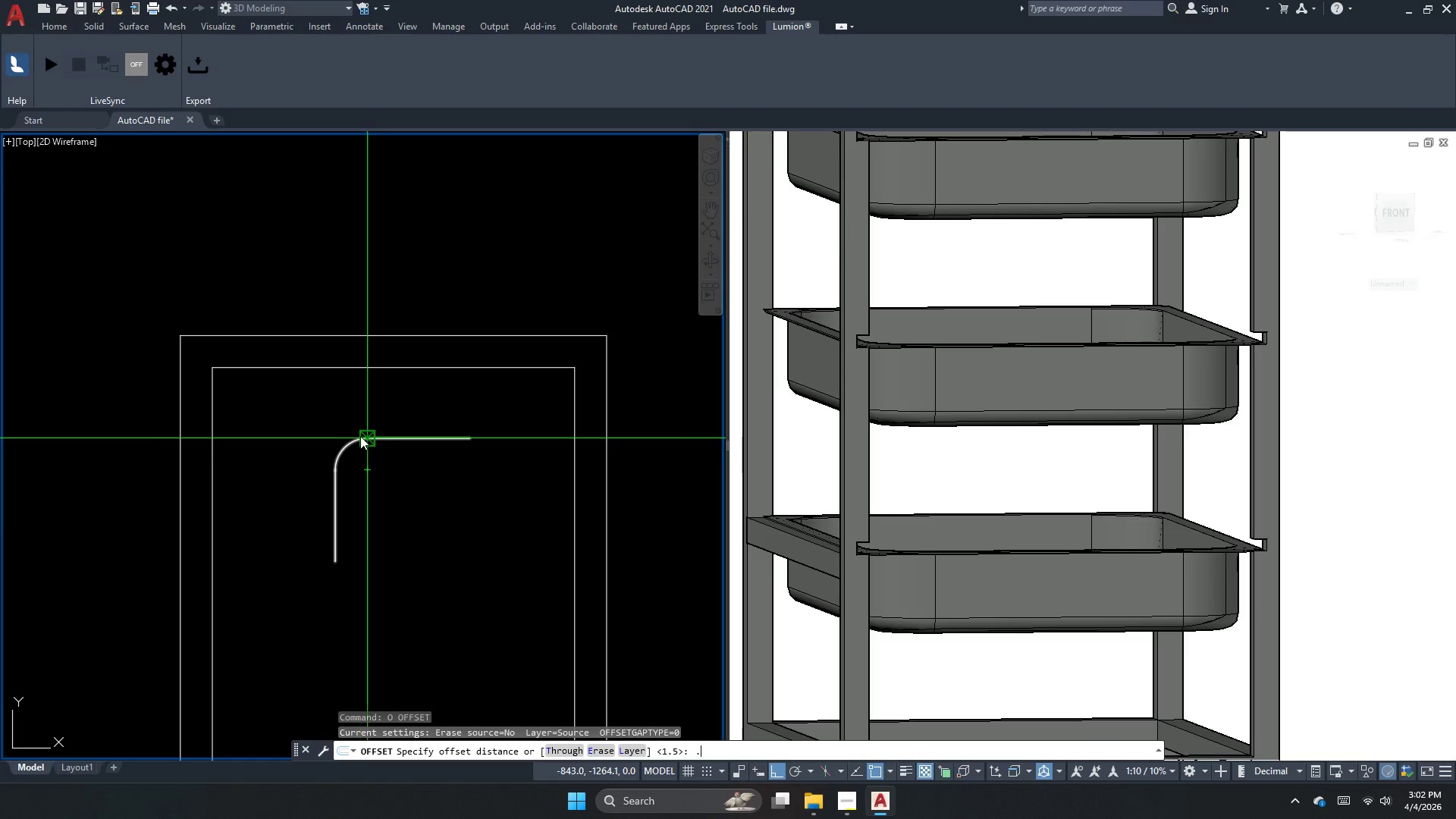 
key(NumpadDecimal)
 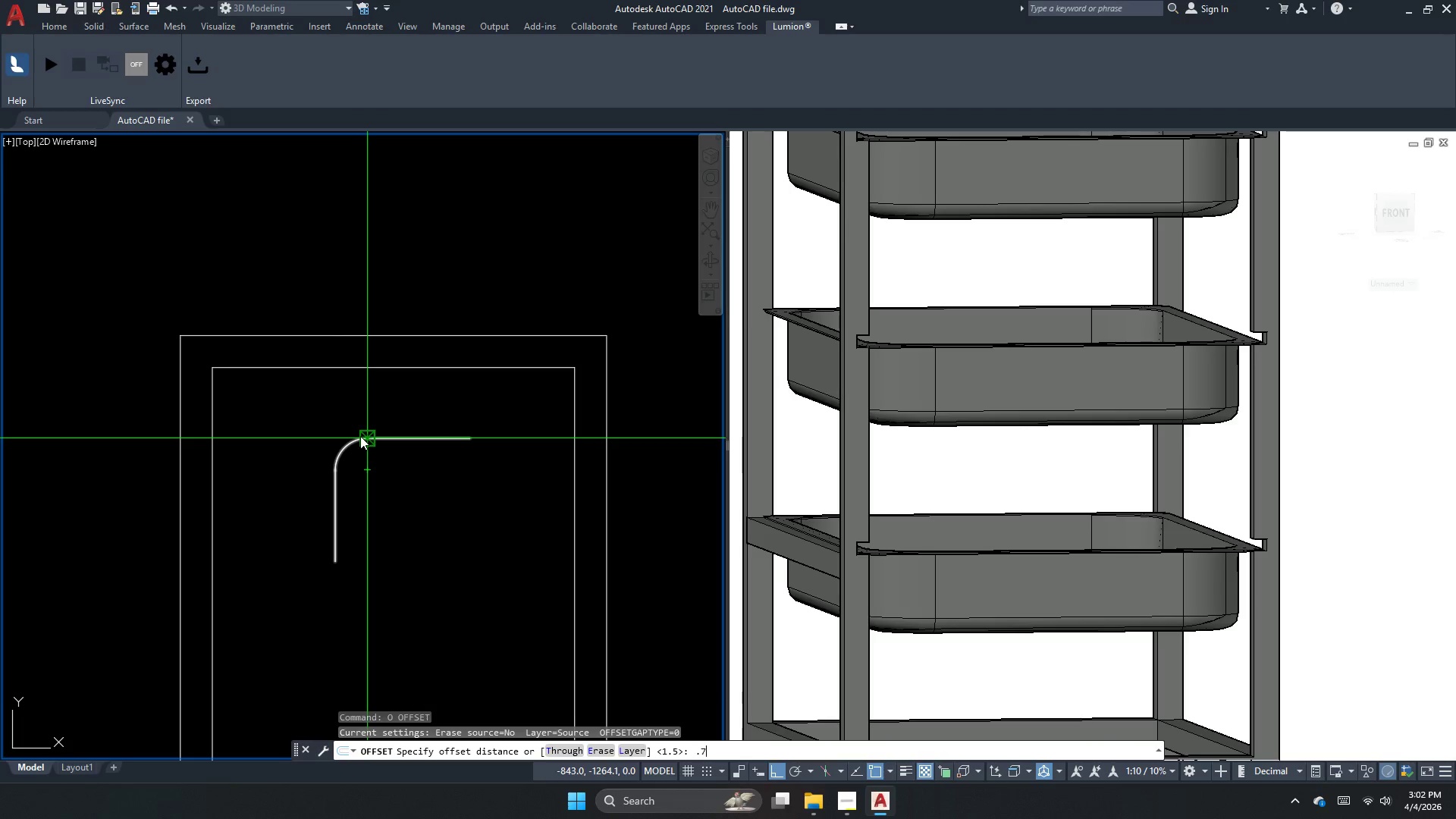 
key(Numpad7)
 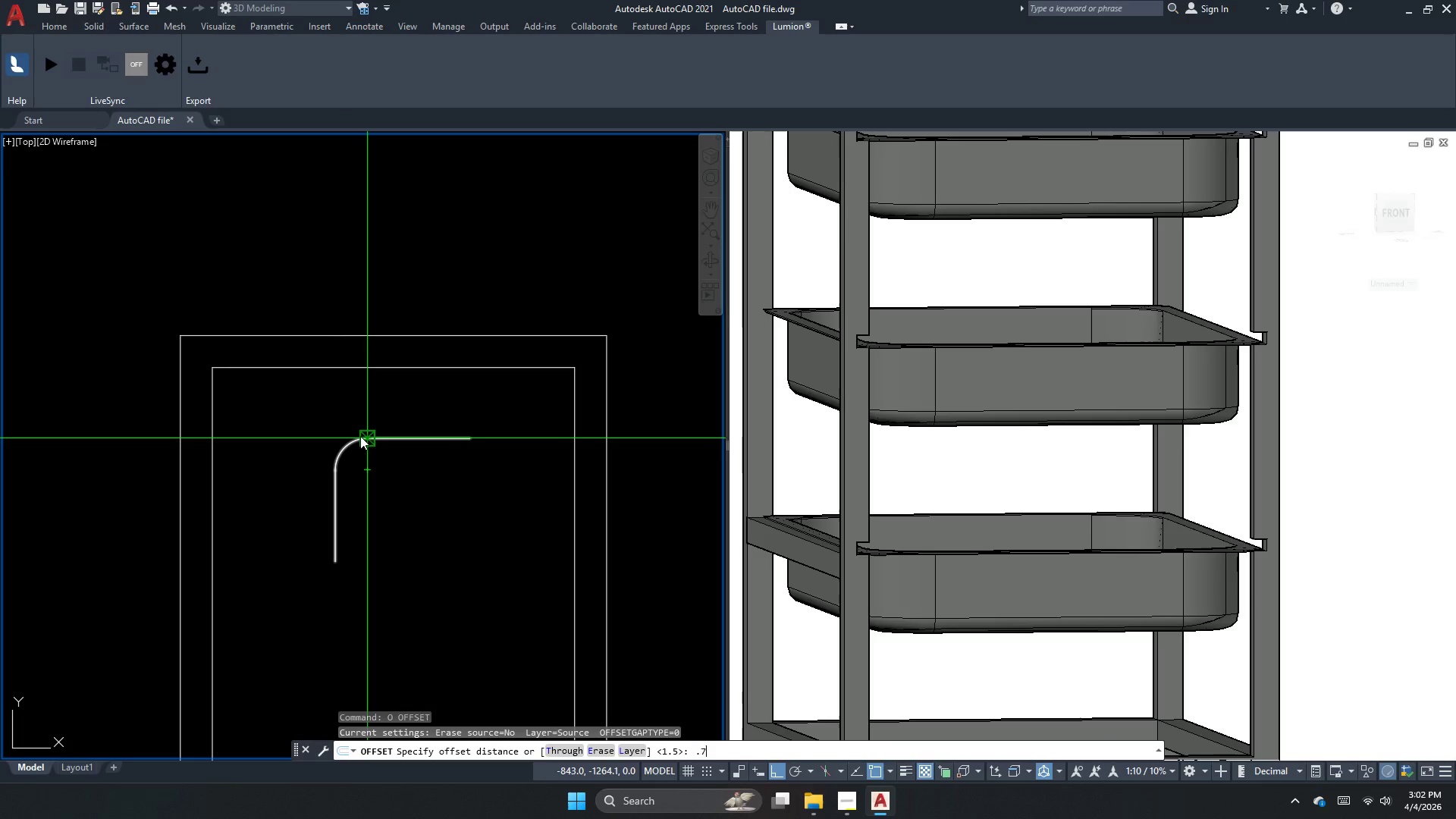 
key(Numpad5)
 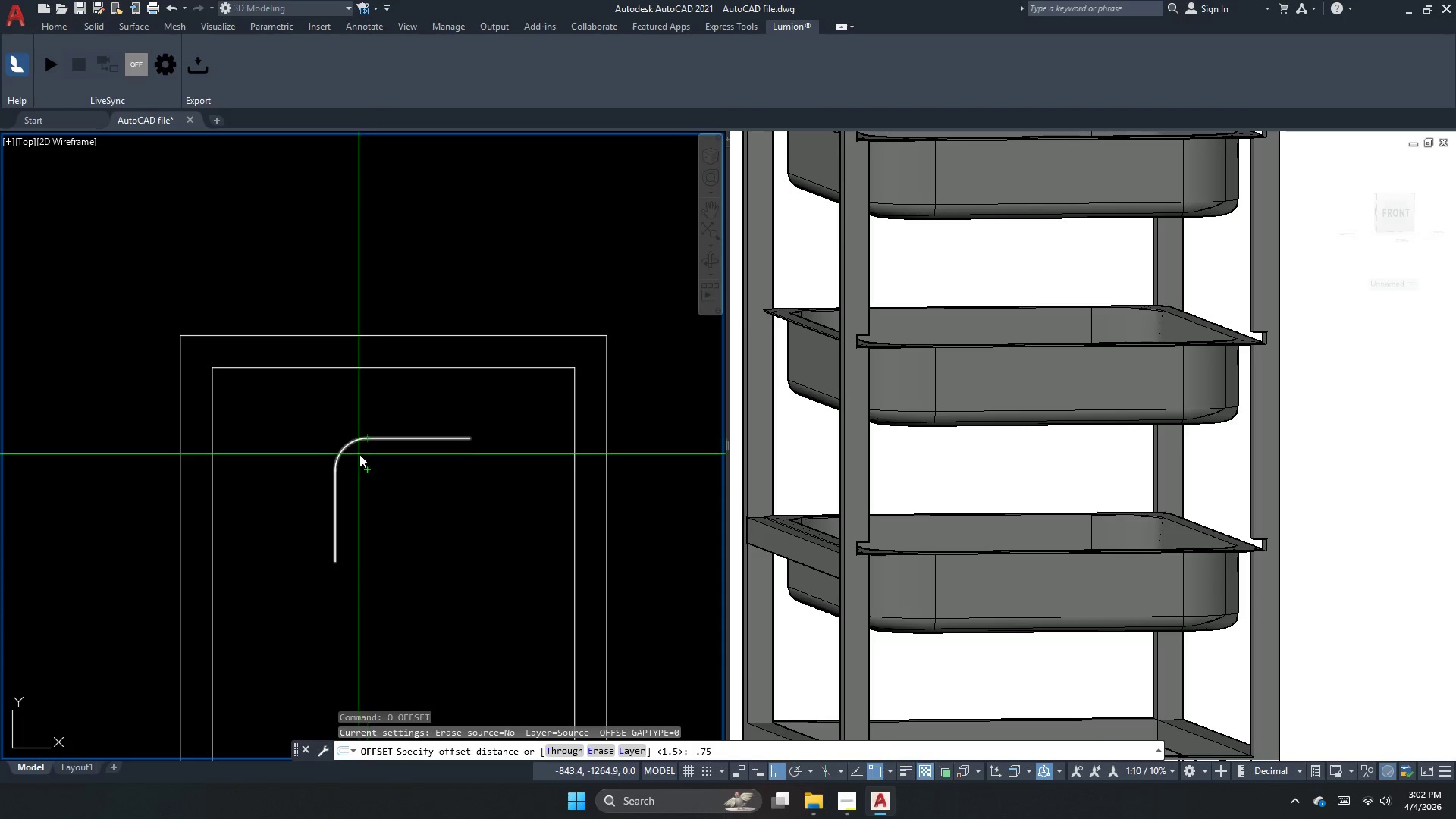 
key(NumpadEnter)
 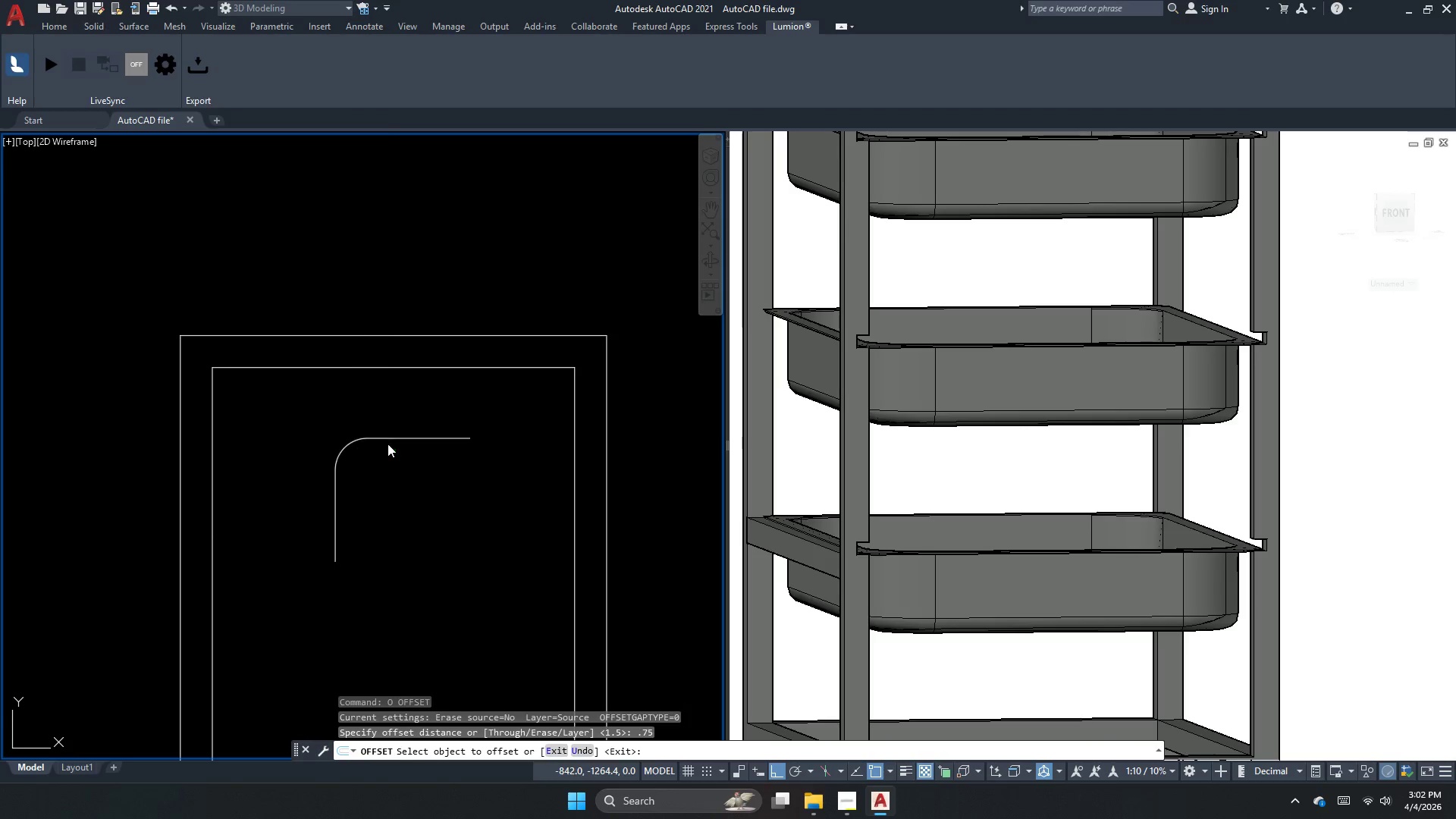 
left_click_drag(start_coordinate=[388, 444], to_coordinate=[388, 433])
 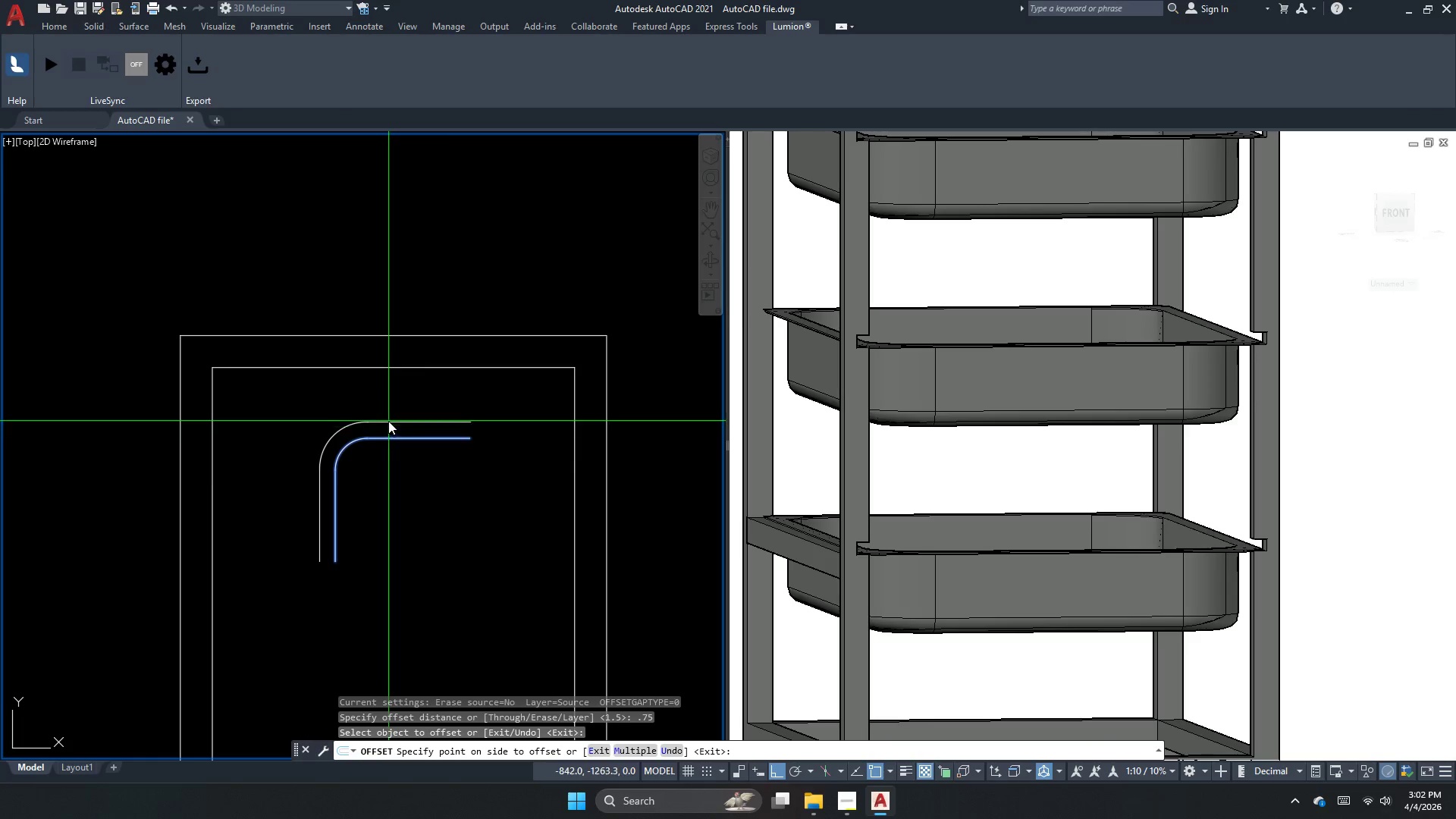 
double_click([388, 421])
 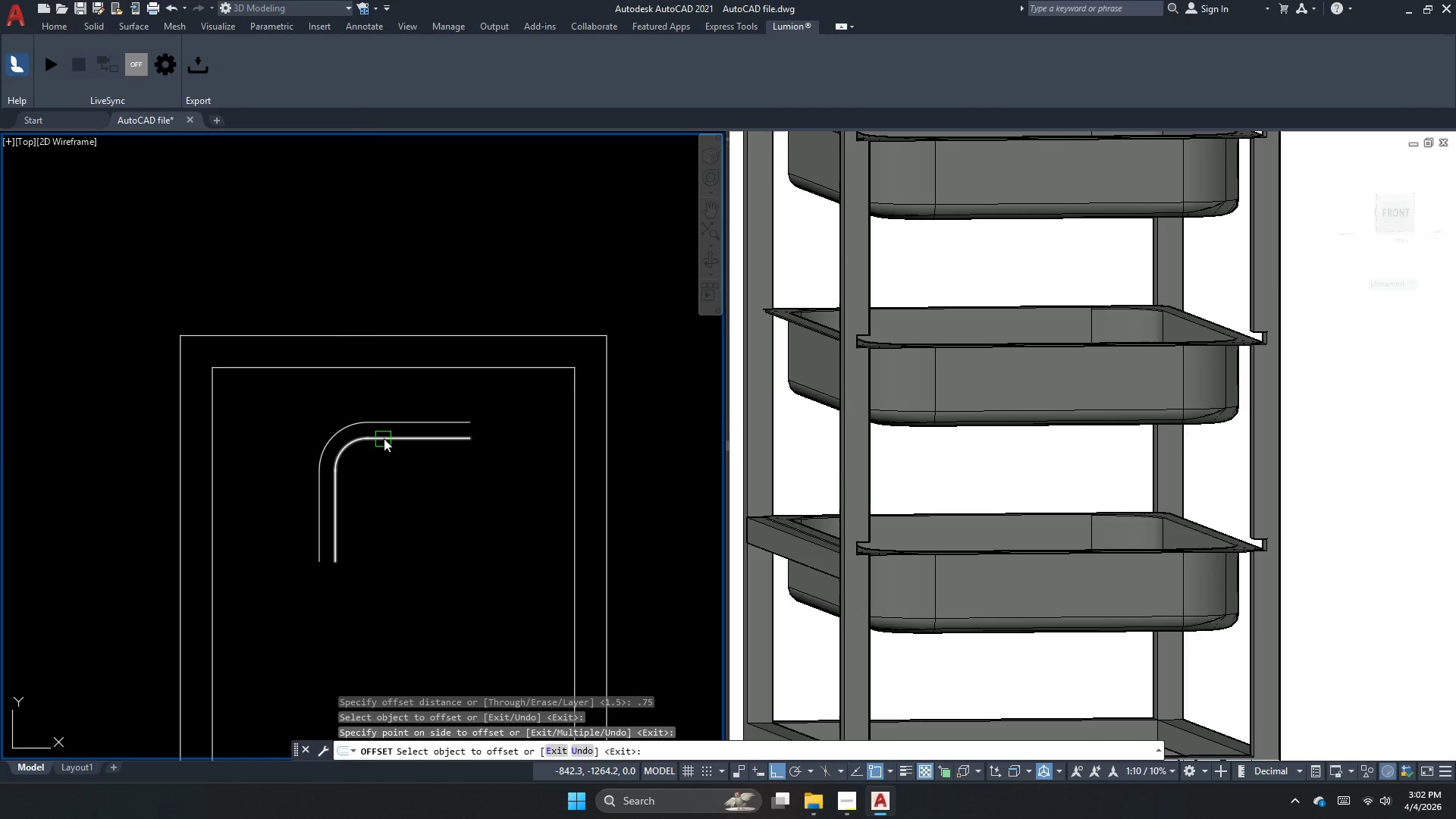 
left_click_drag(start_coordinate=[384, 438], to_coordinate=[375, 475])
 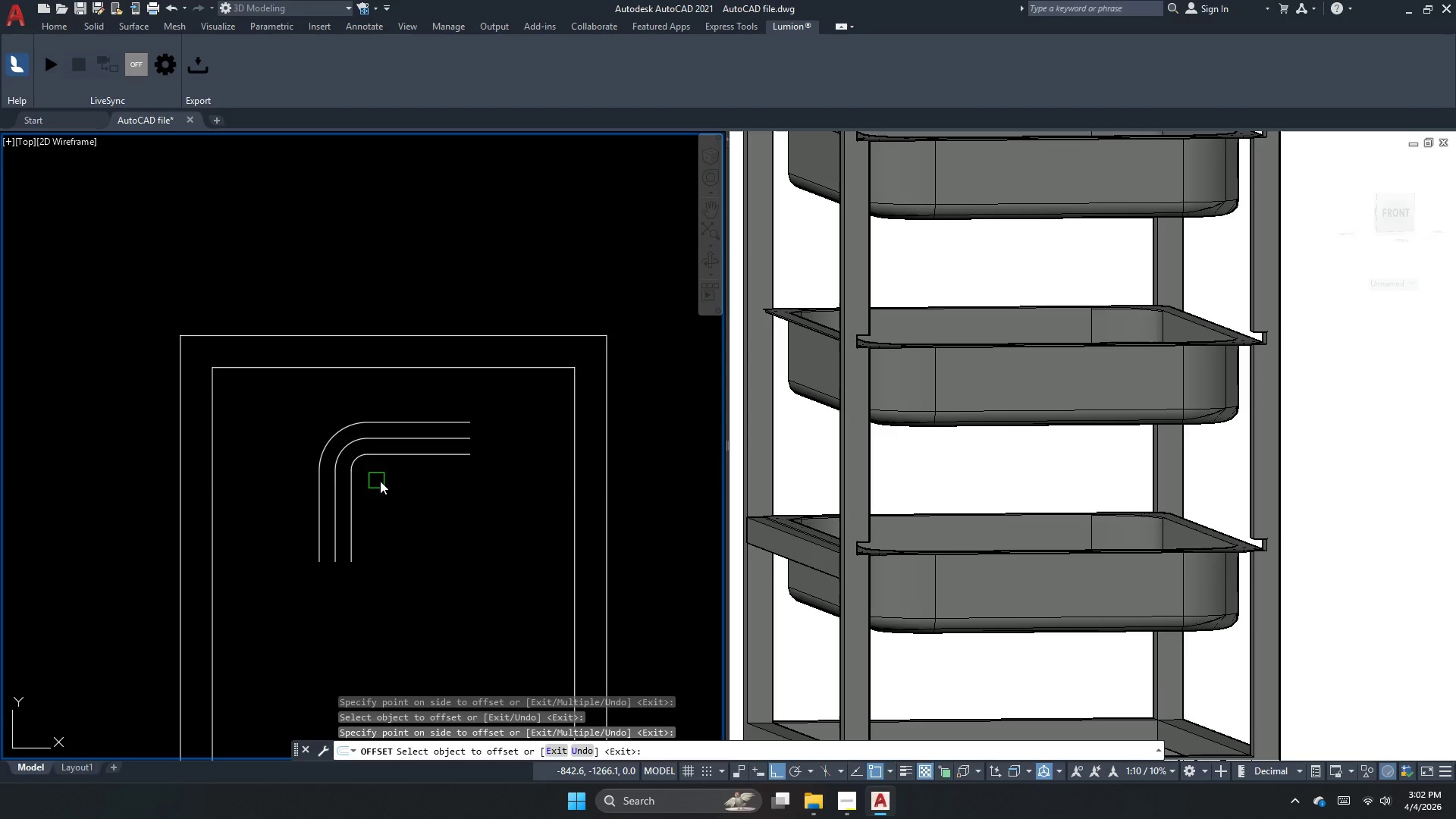 
key(Escape)
 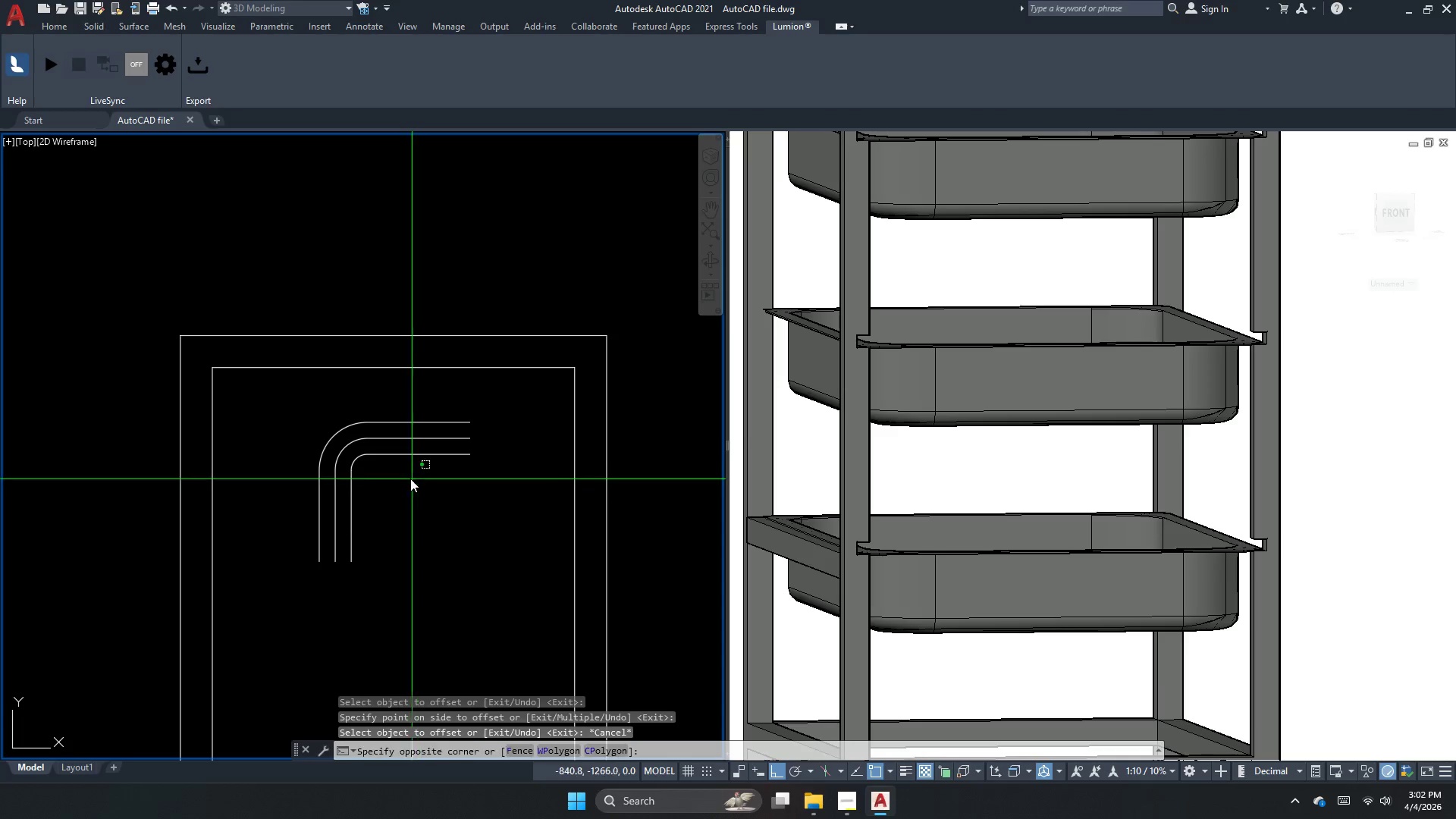 
left_click_drag(start_coordinate=[415, 479], to_coordinate=[398, 458])
 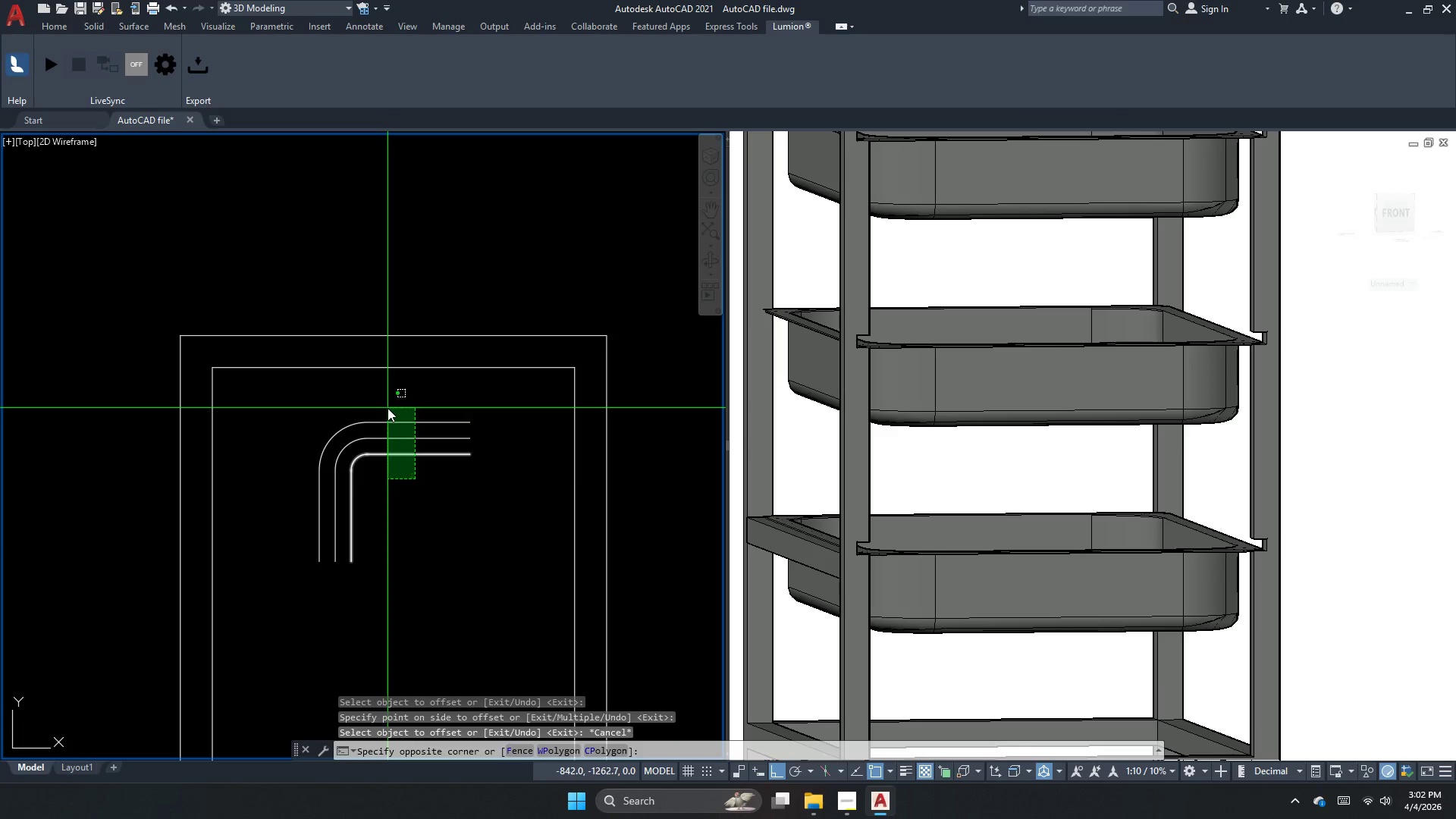 
double_click([388, 408])
 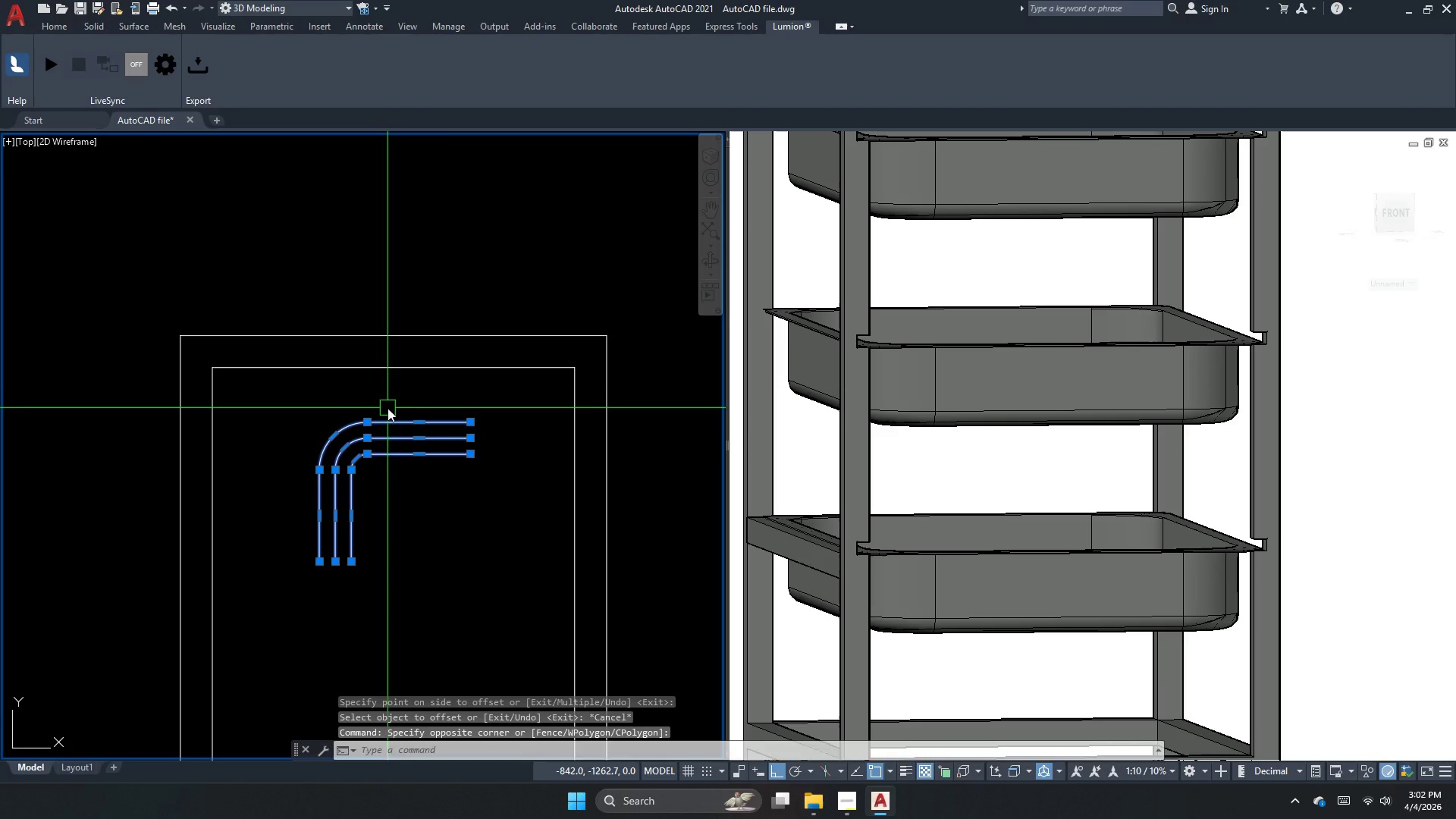 
key(M)
 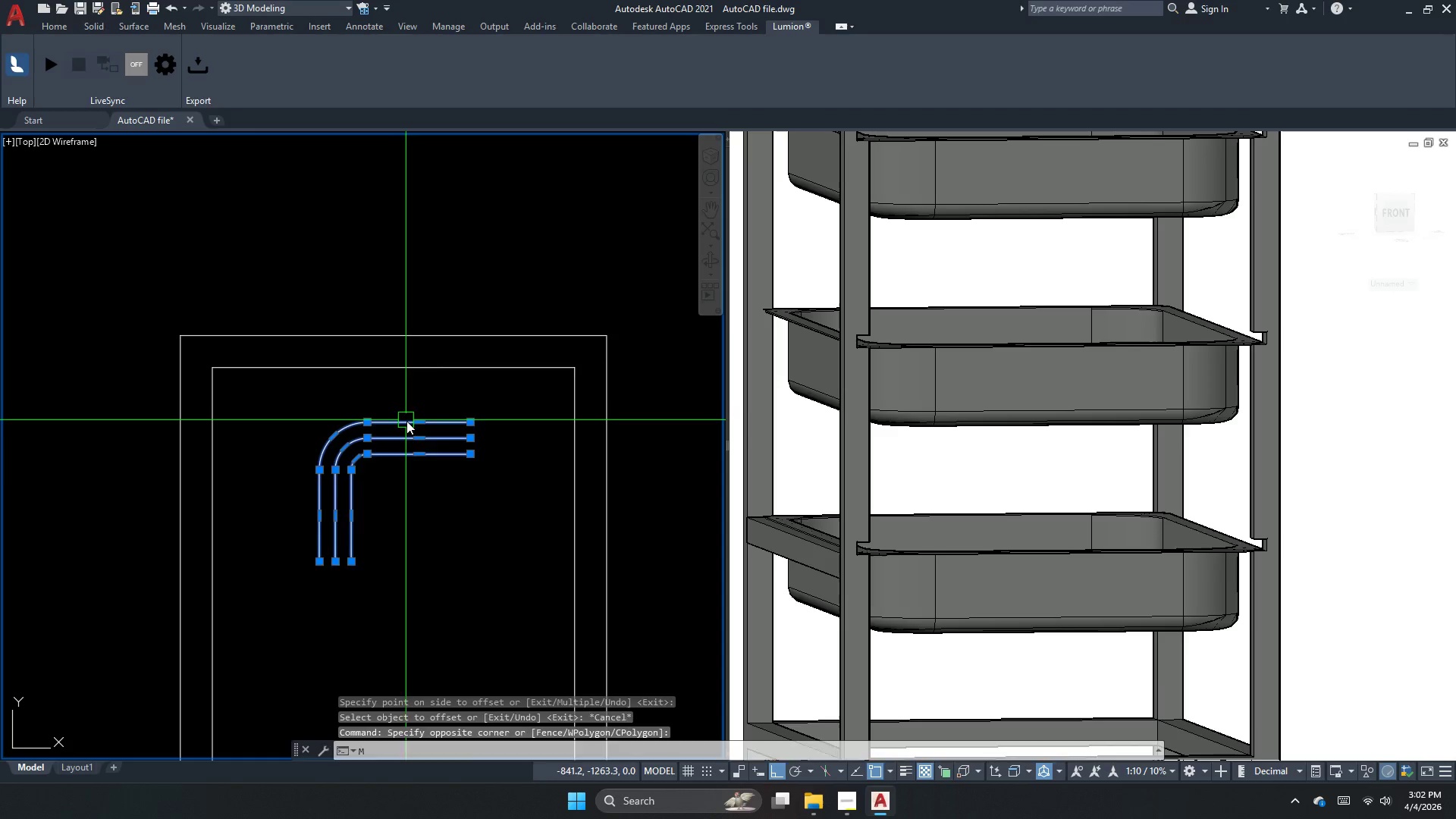 
hold_key(key=Space, duration=3.2)
 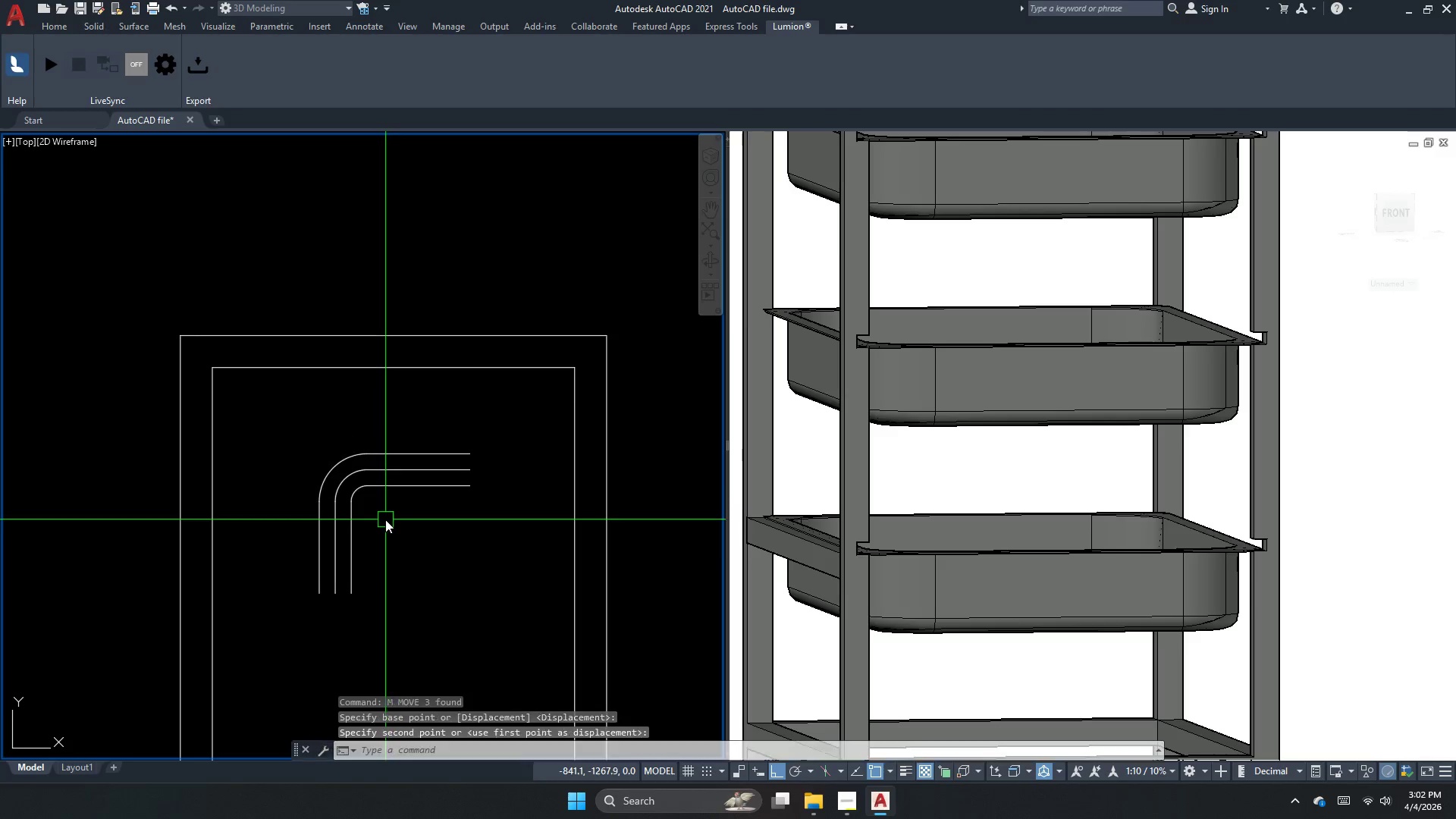 
left_click_drag(start_coordinate=[410, 425], to_coordinate=[410, 402])
 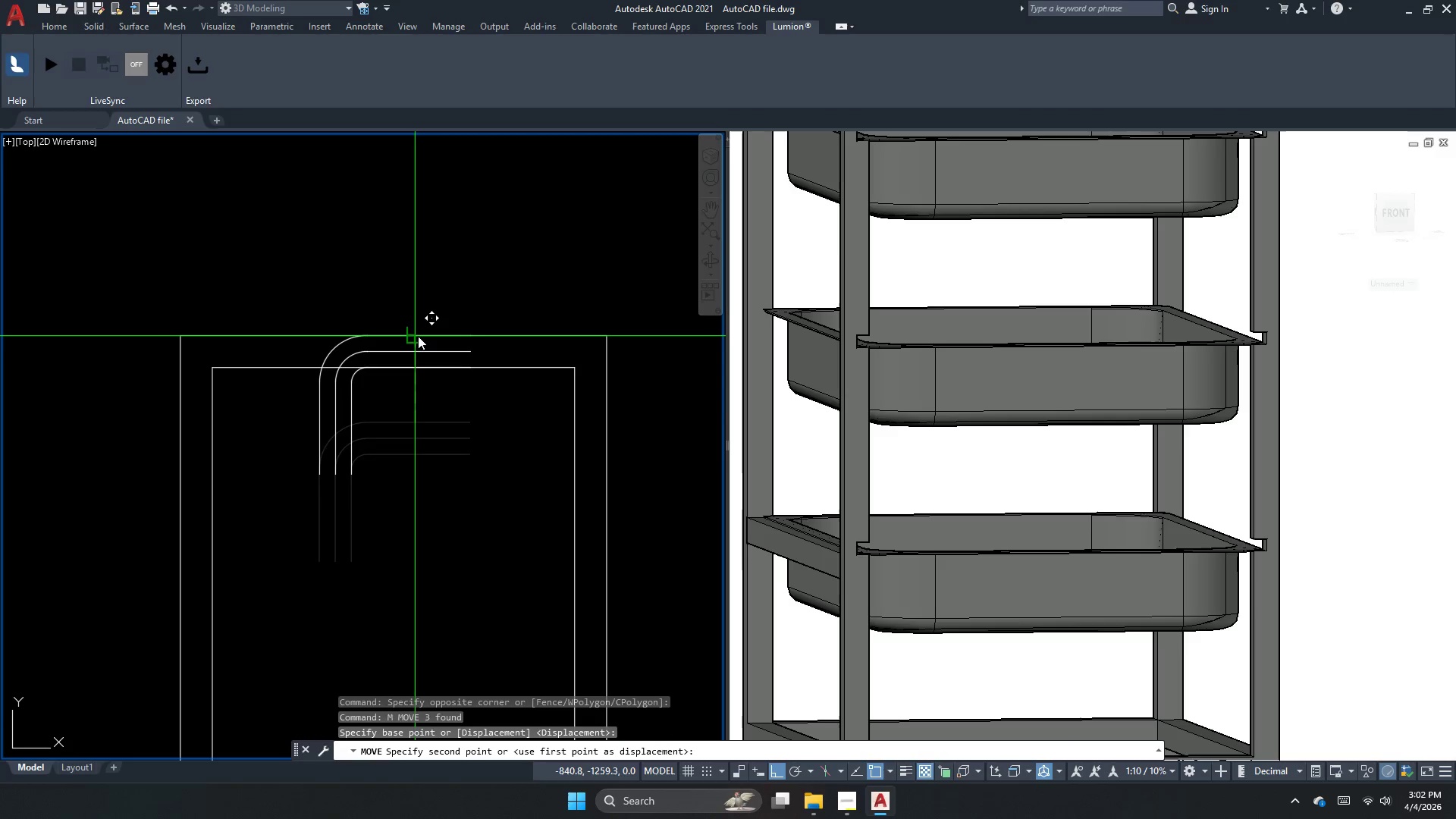 
left_click([418, 336])
 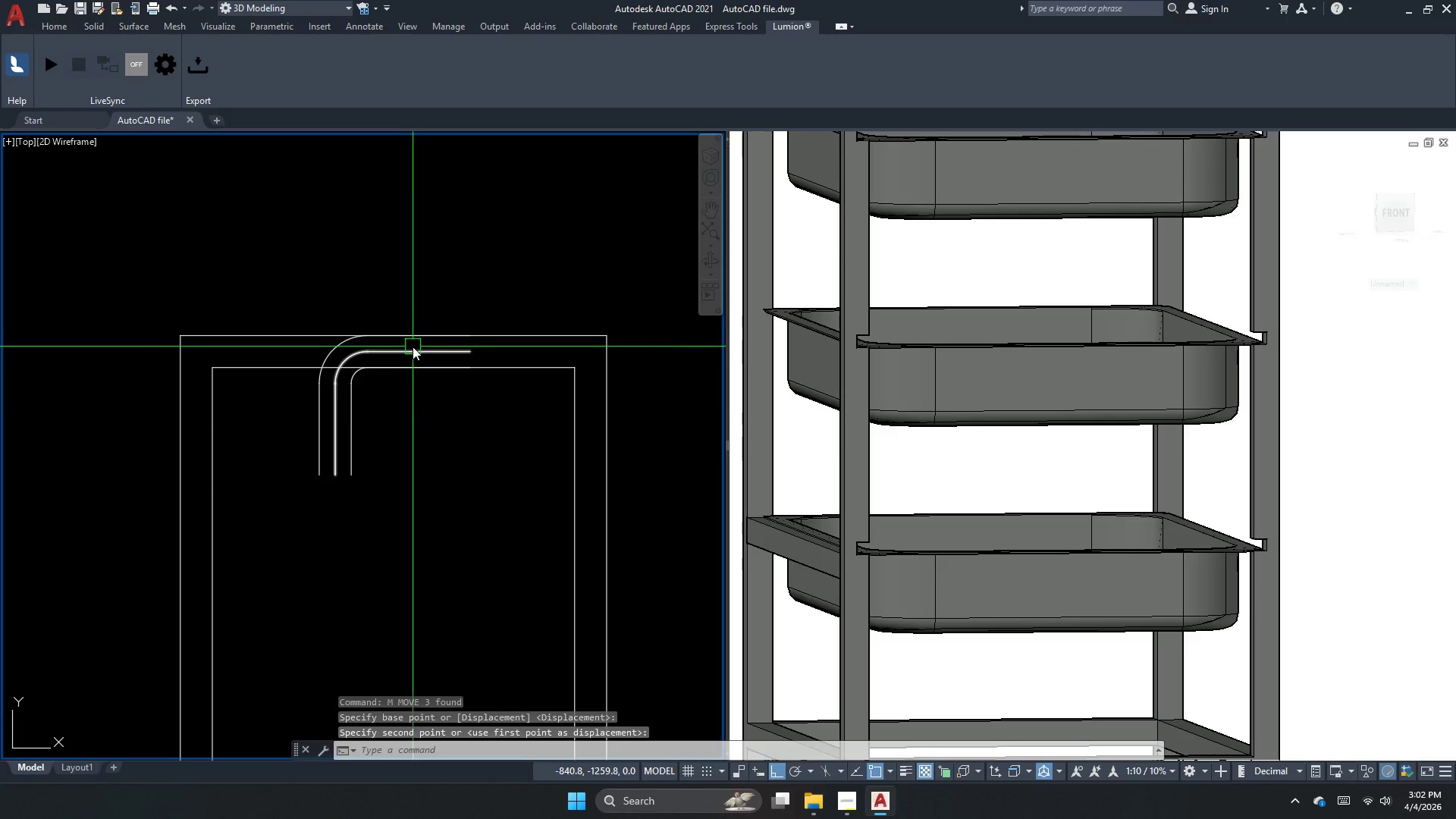 
key(Escape)
 